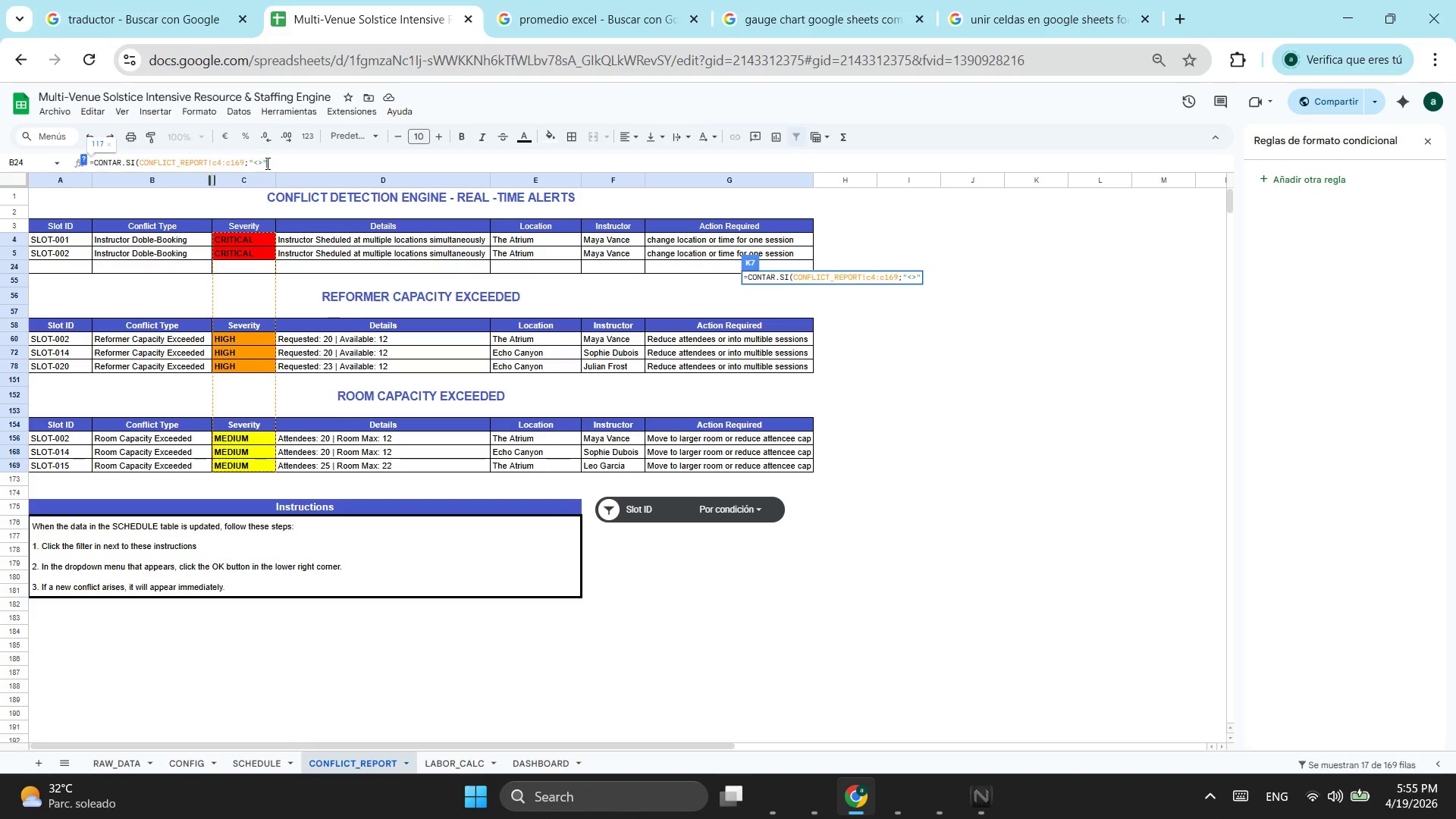 
key(Shift+0)
 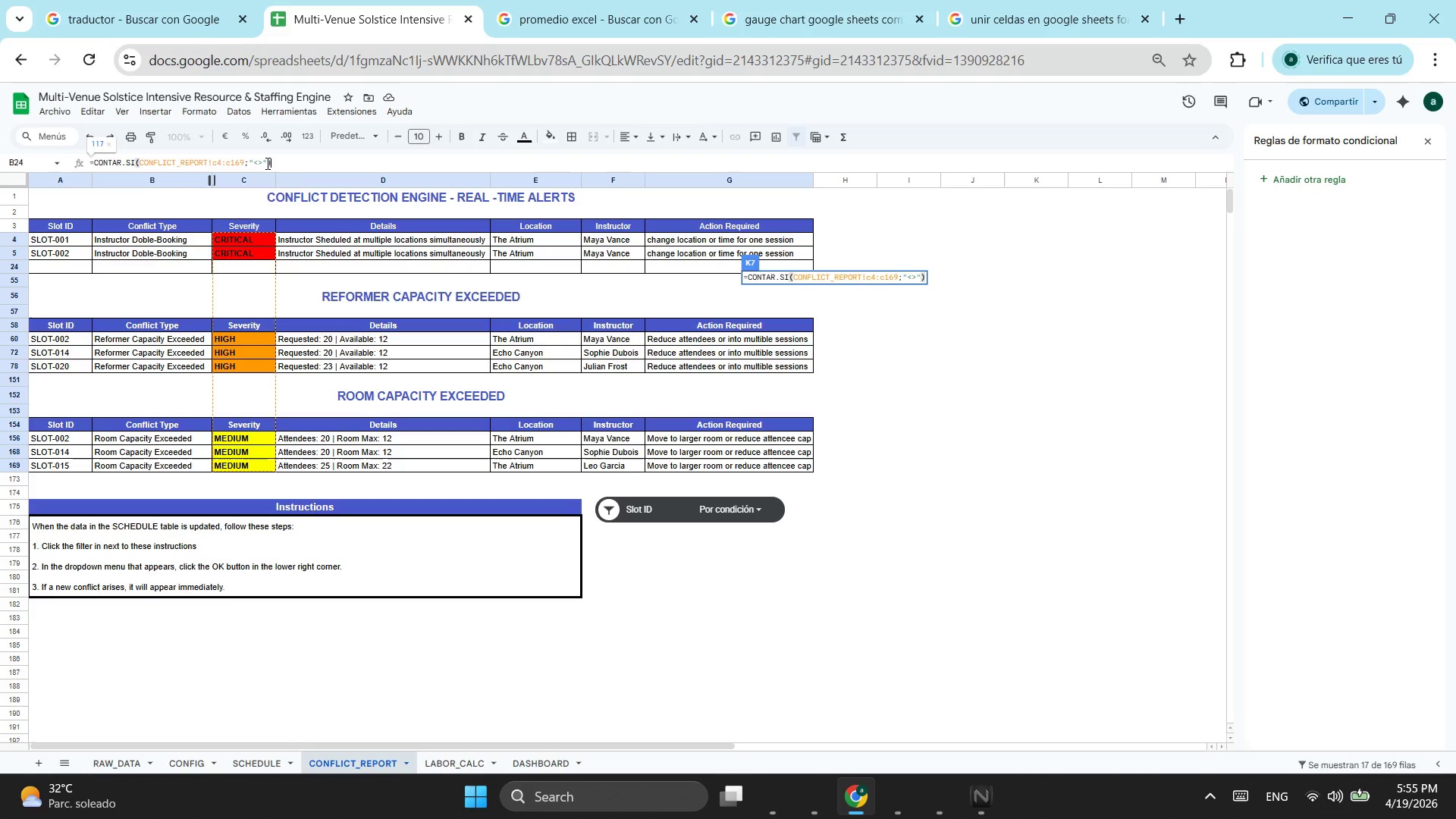 
key(Enter)
 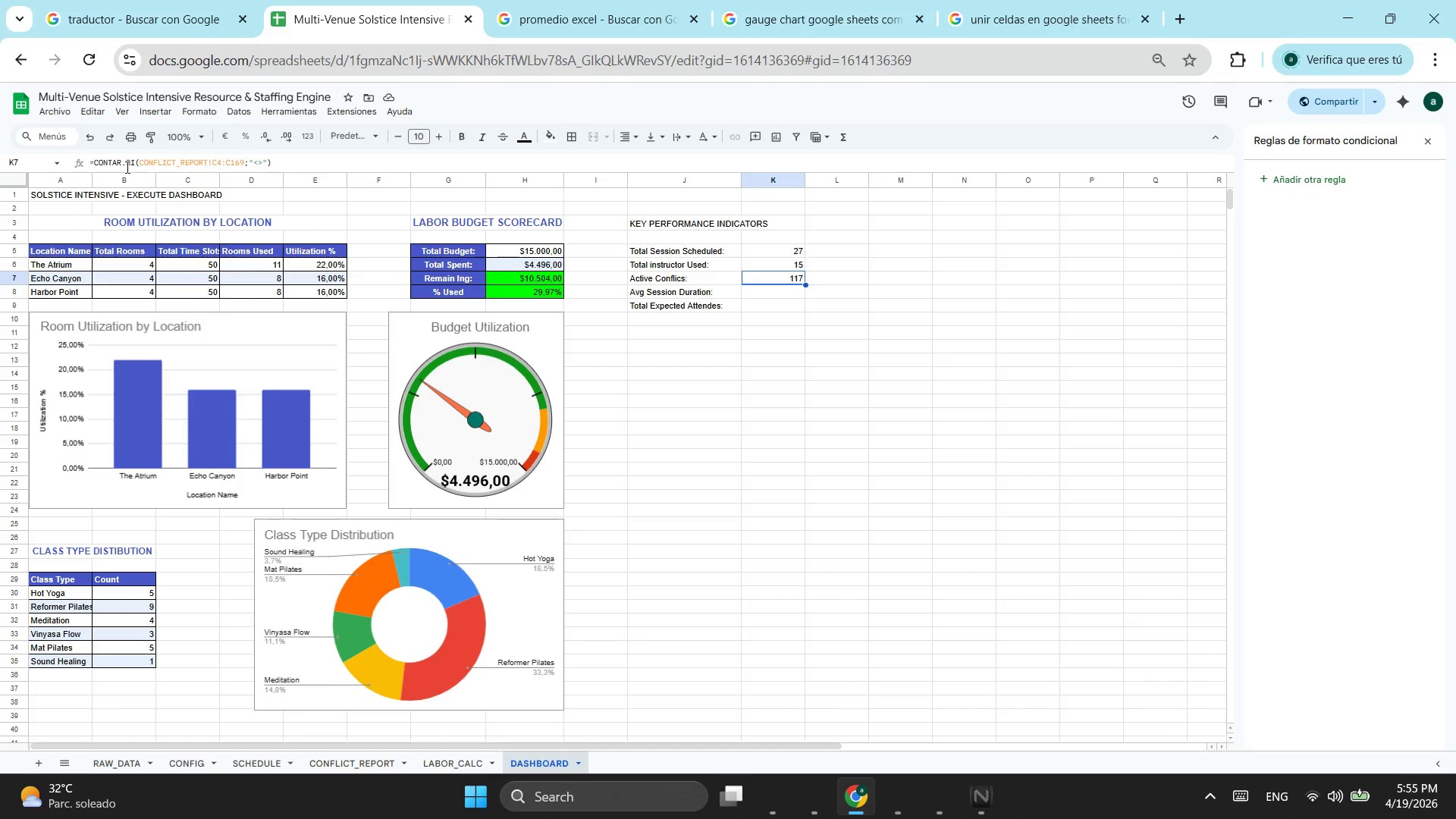 
wait(17.23)
 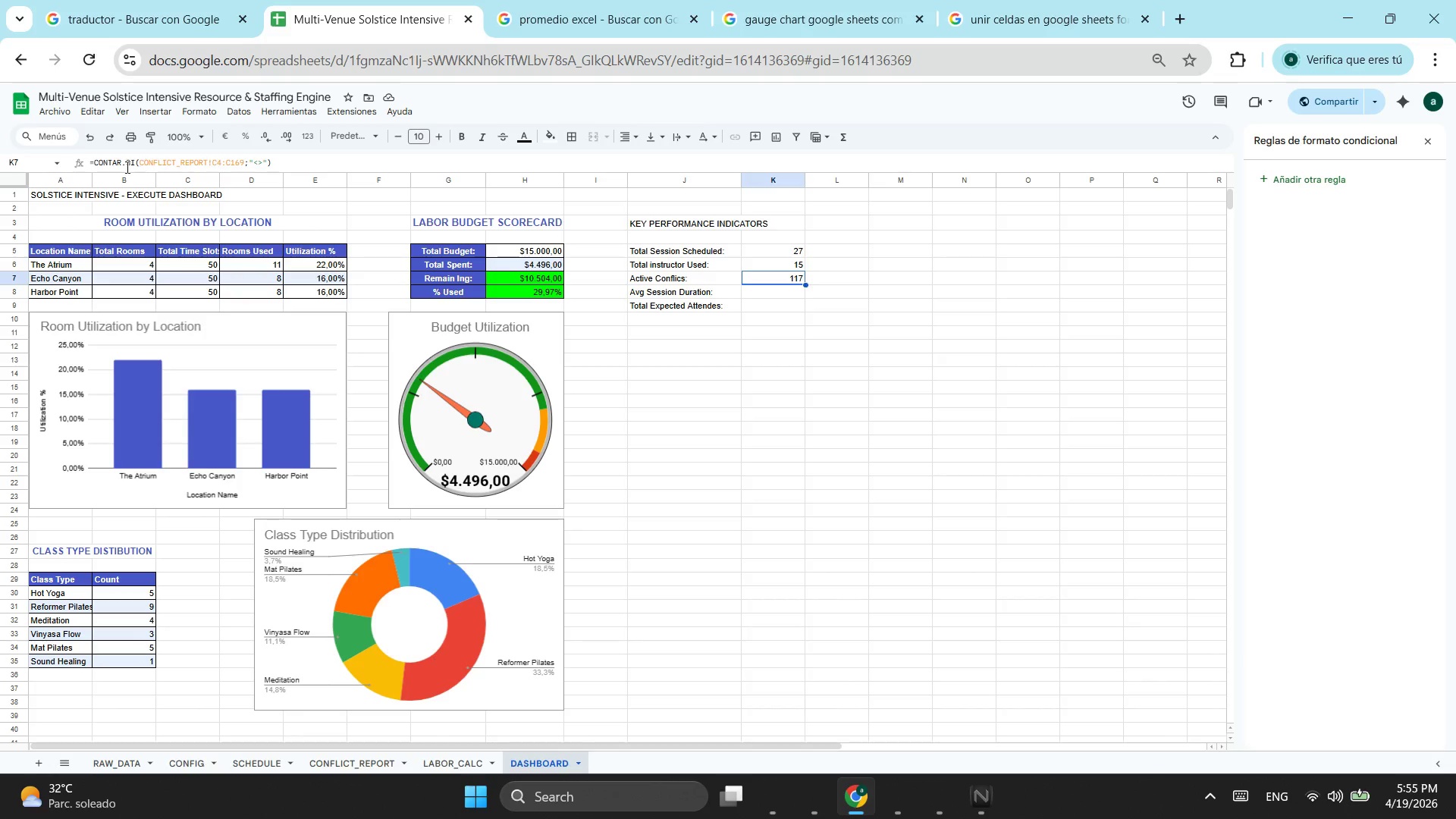 
left_click([244, 165])
 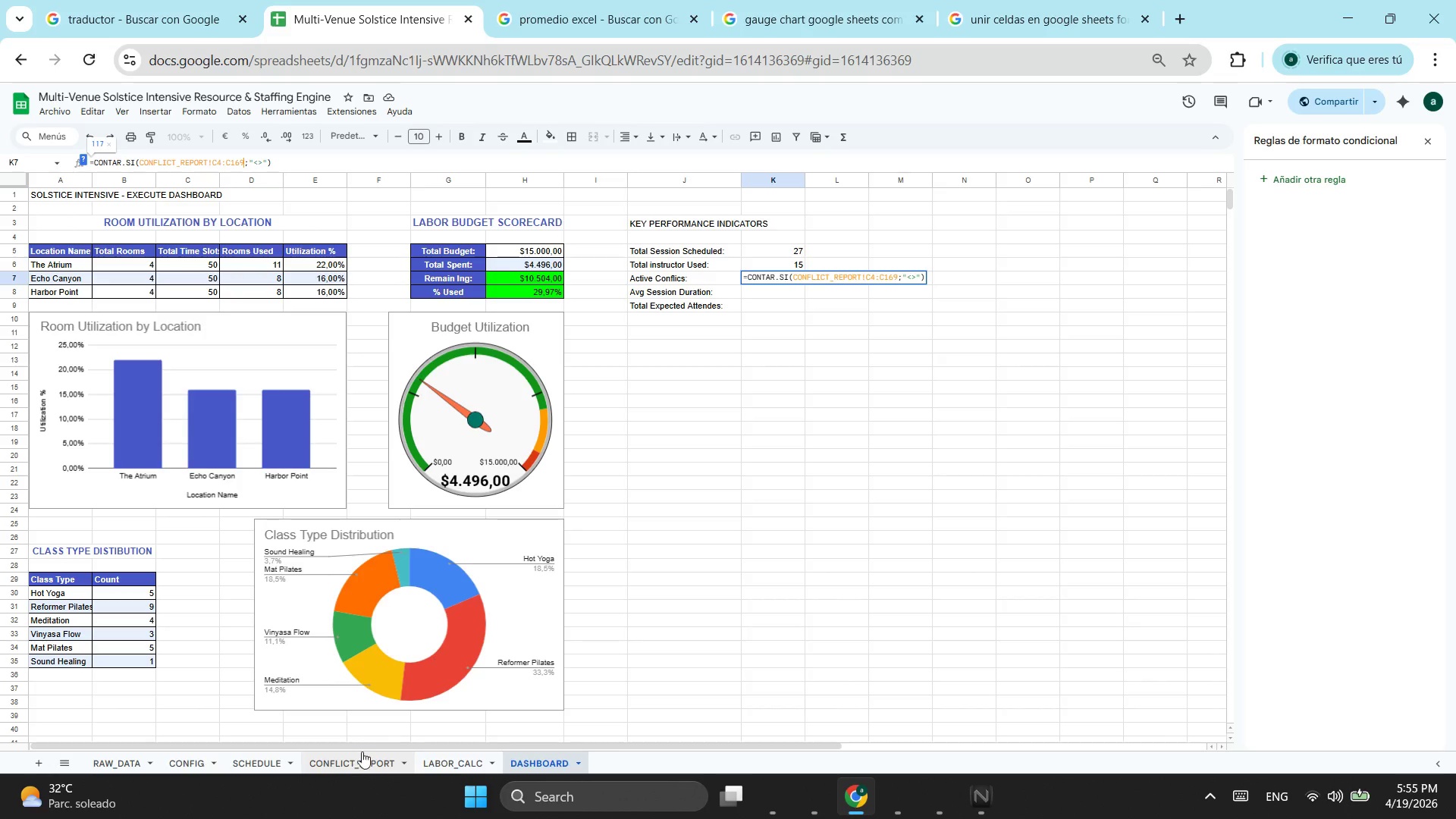 
left_click([365, 764])
 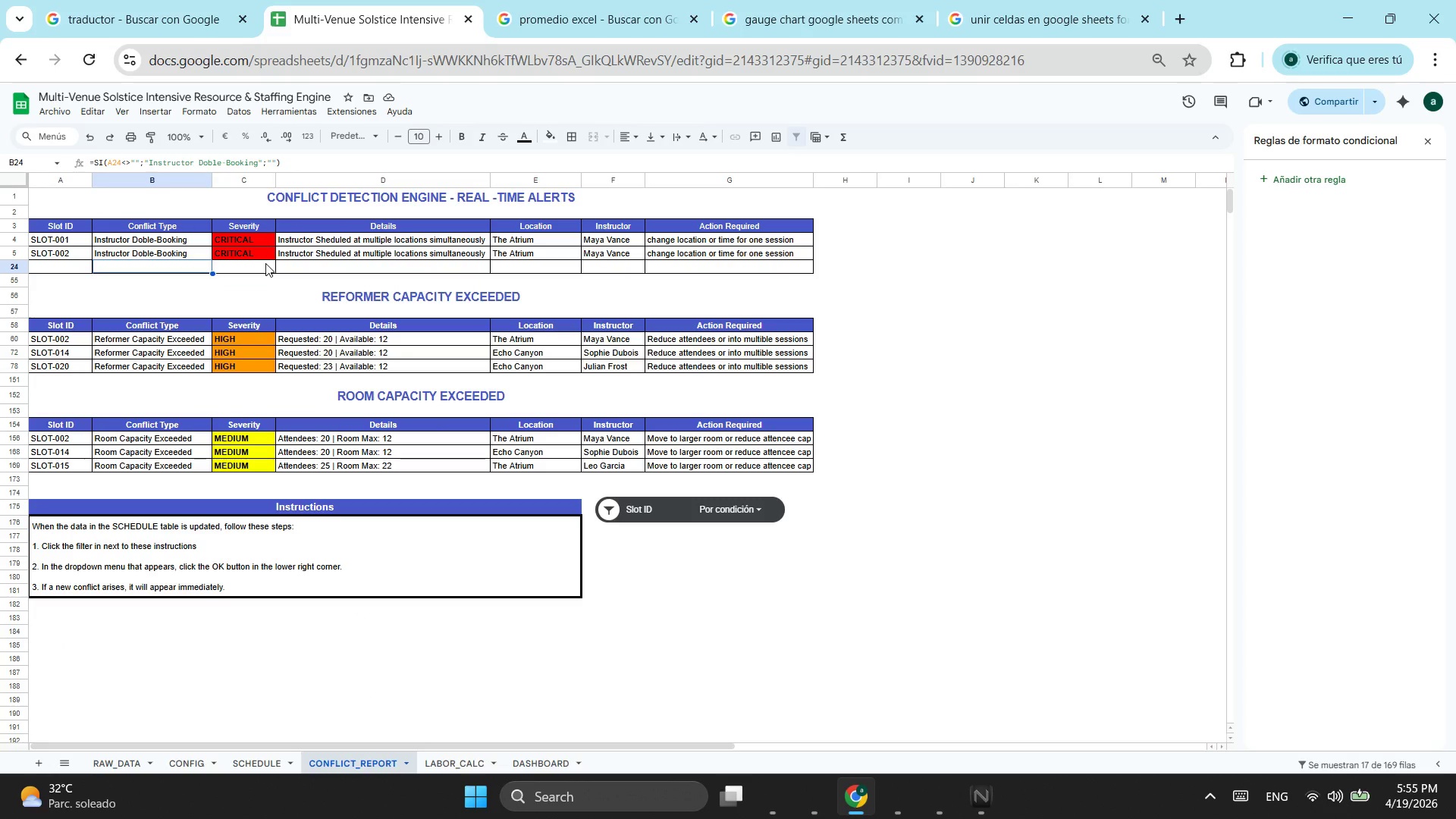 
wait(13.2)
 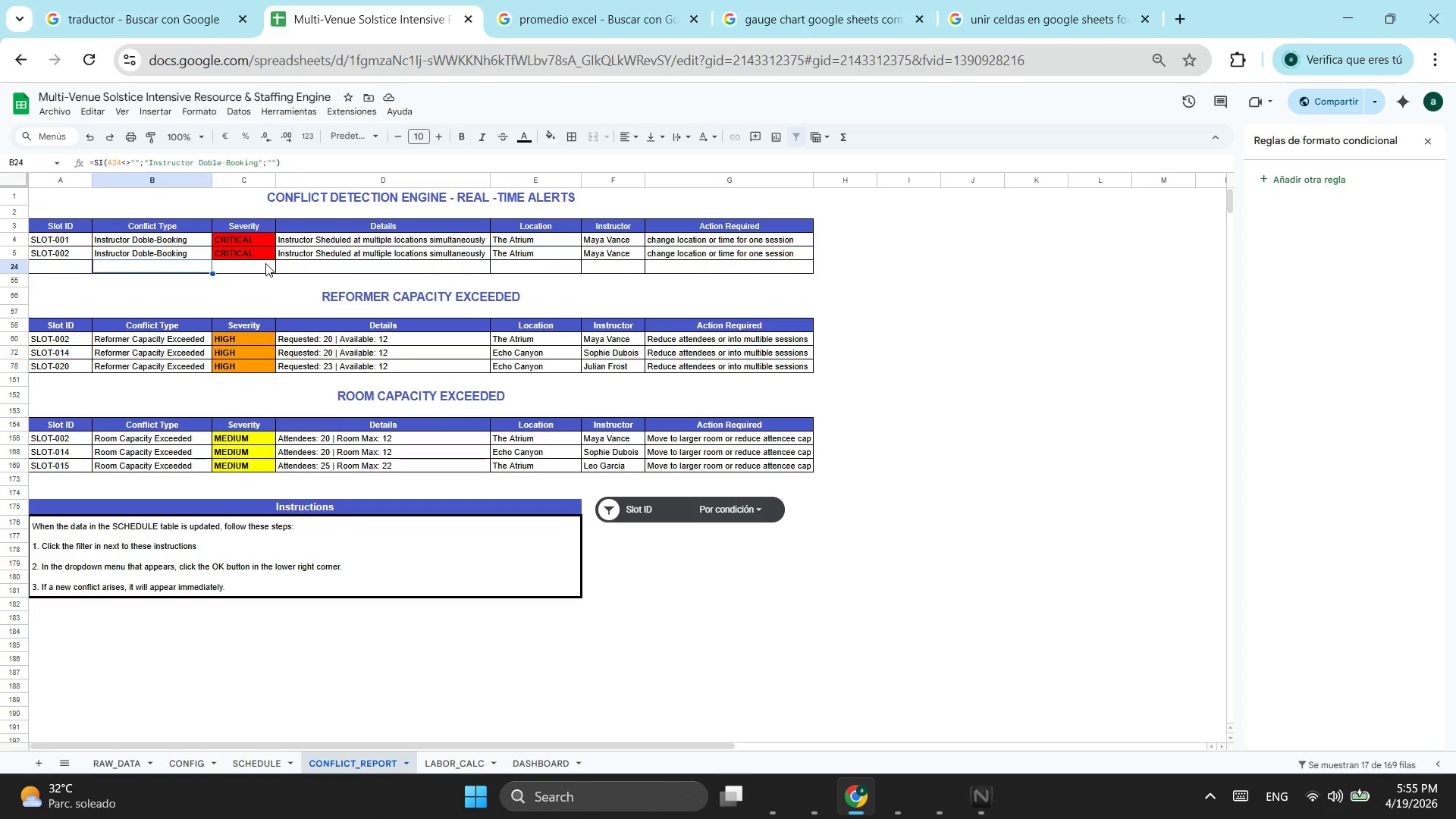 
left_click([513, 758])
 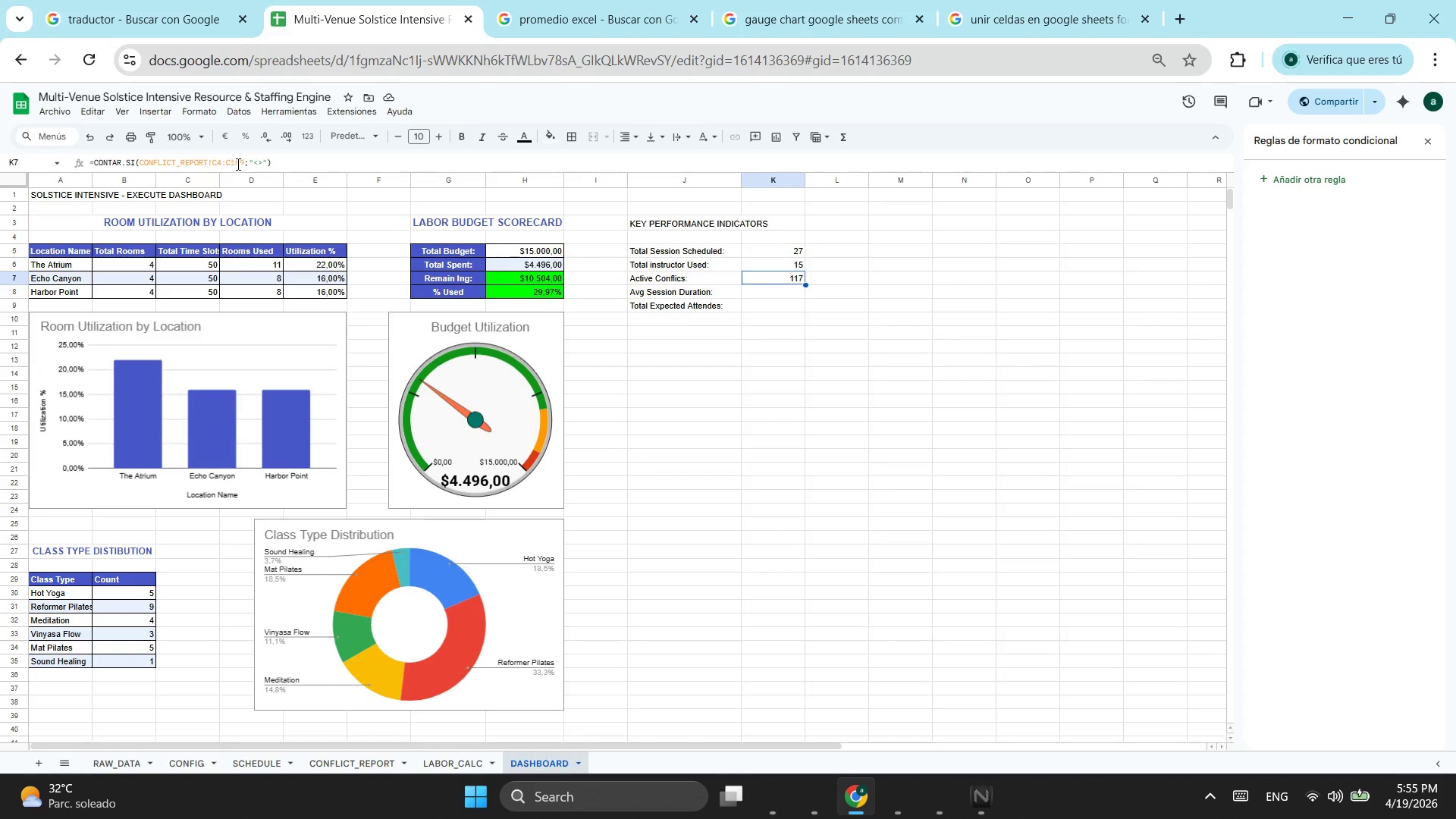 
left_click_drag(start_coordinate=[243, 161], to_coordinate=[230, 163])
 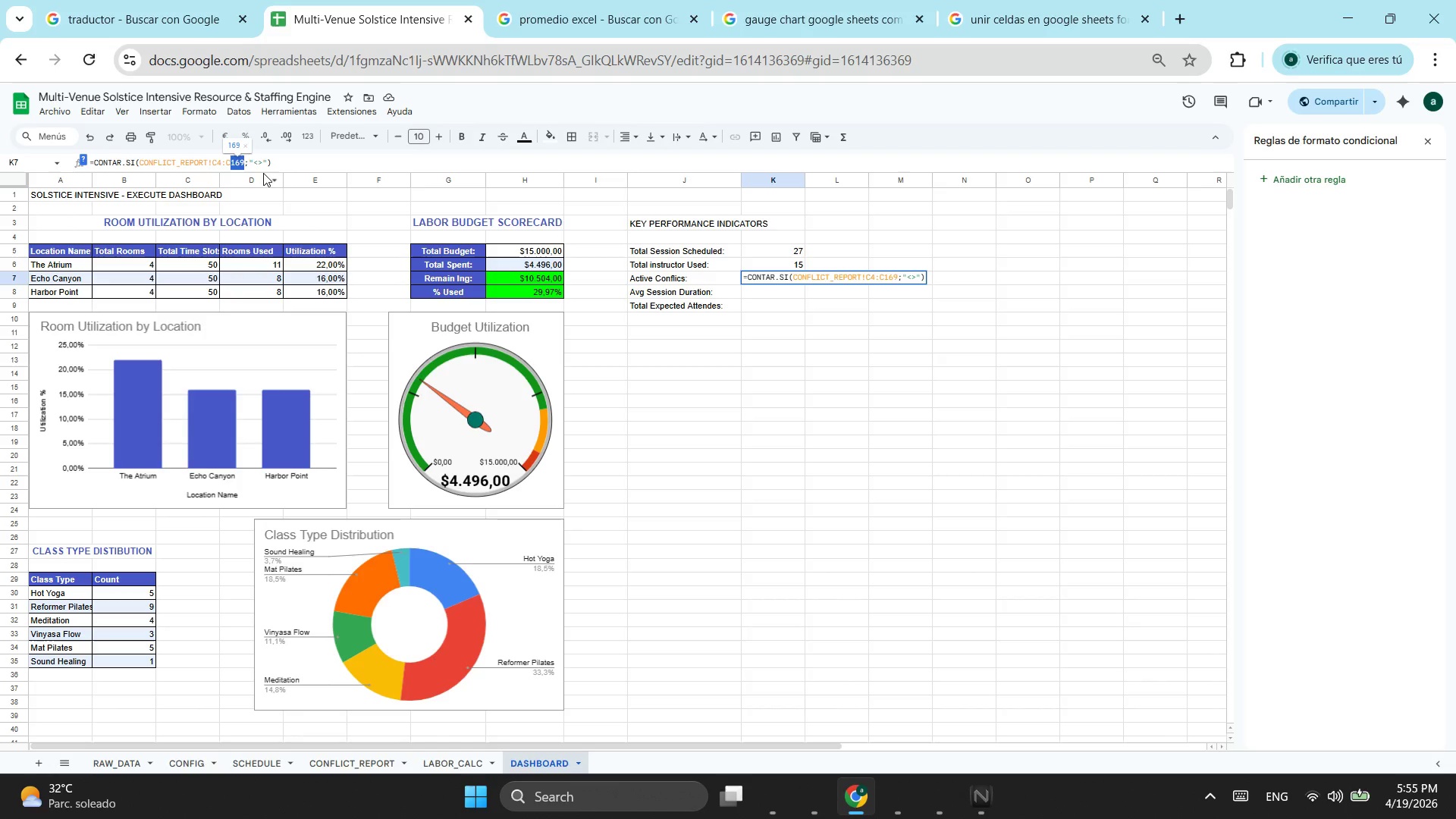 
type(24)
 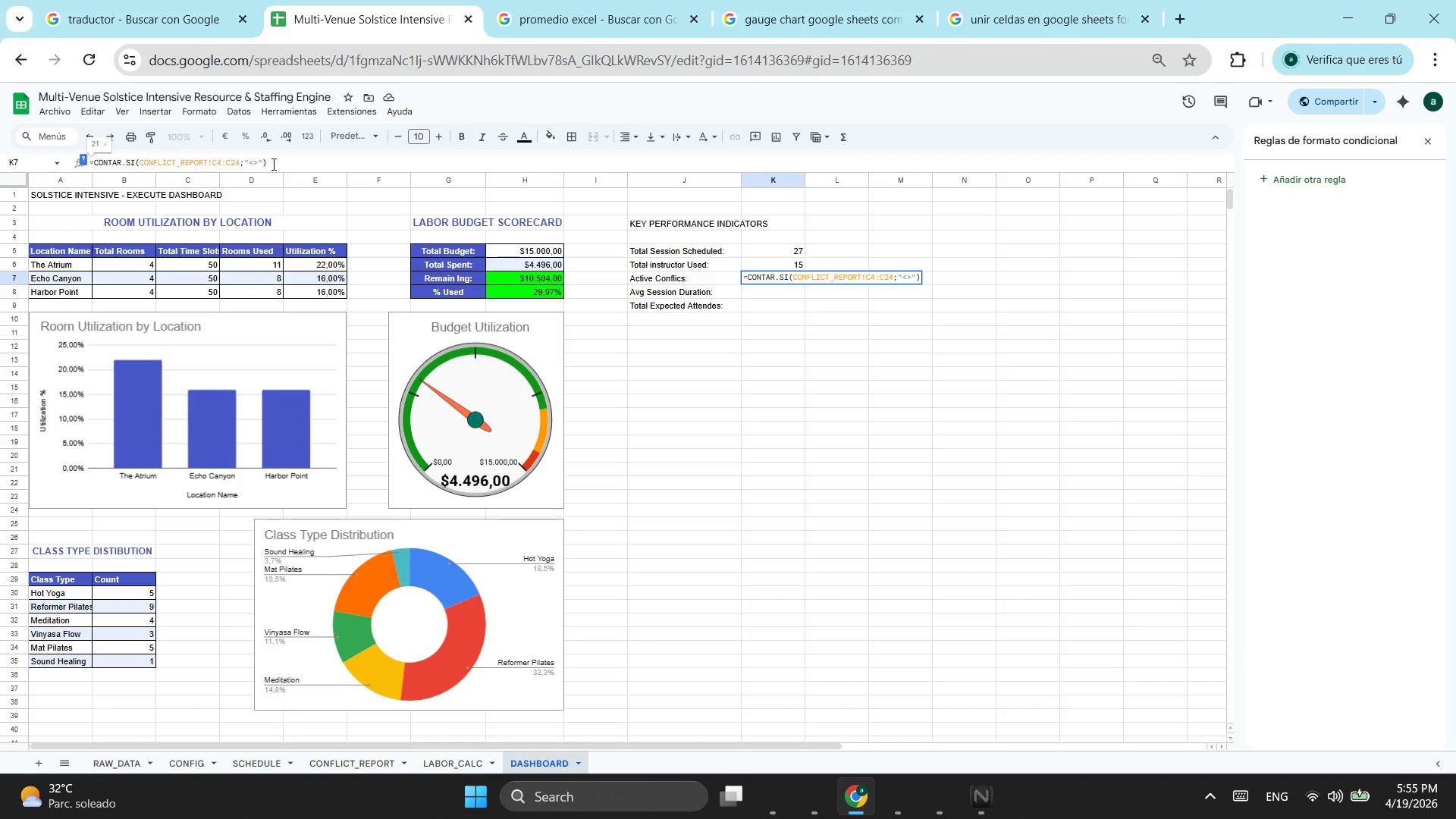 
left_click([272, 164])
 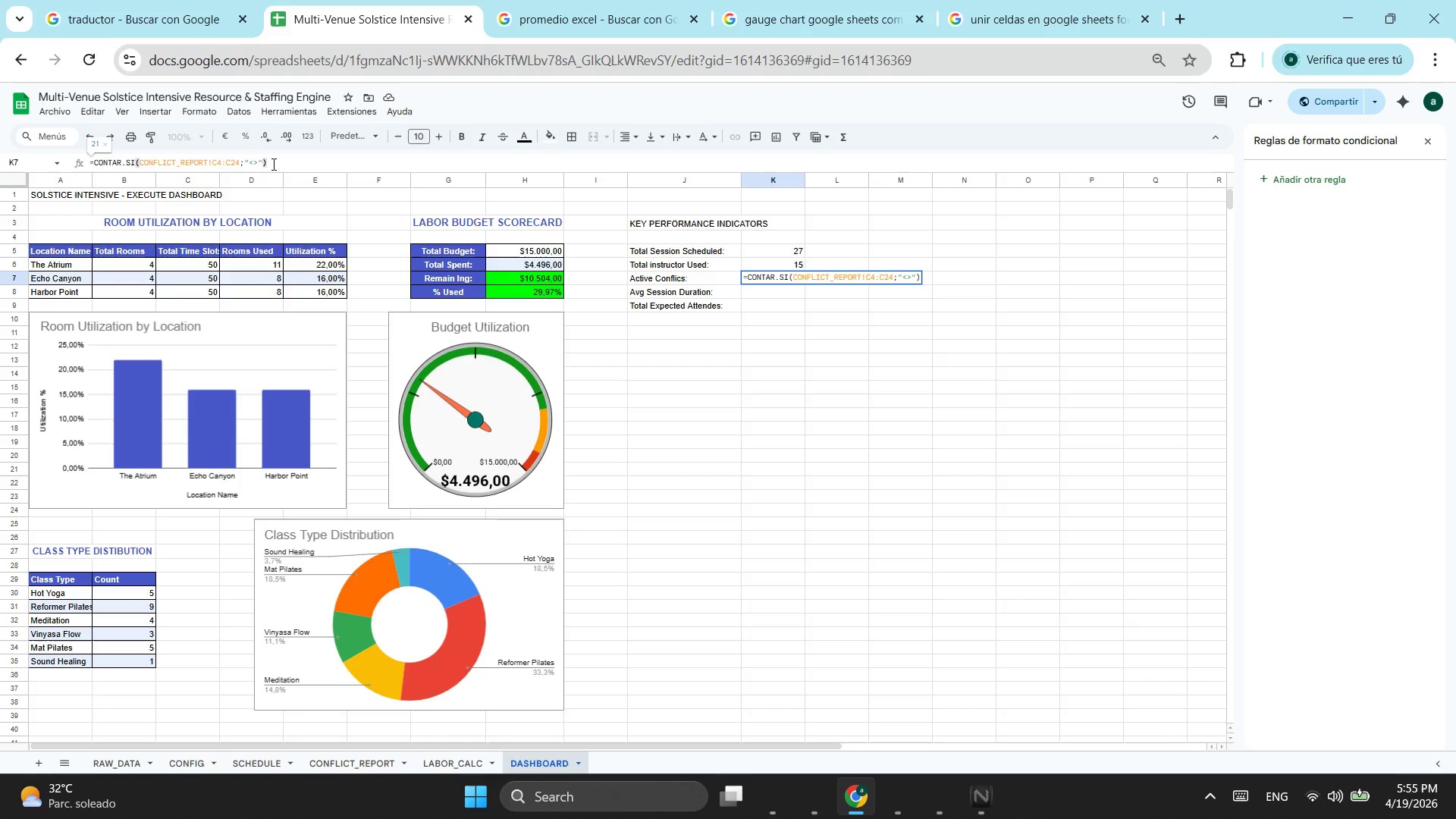 
key(Enter)
 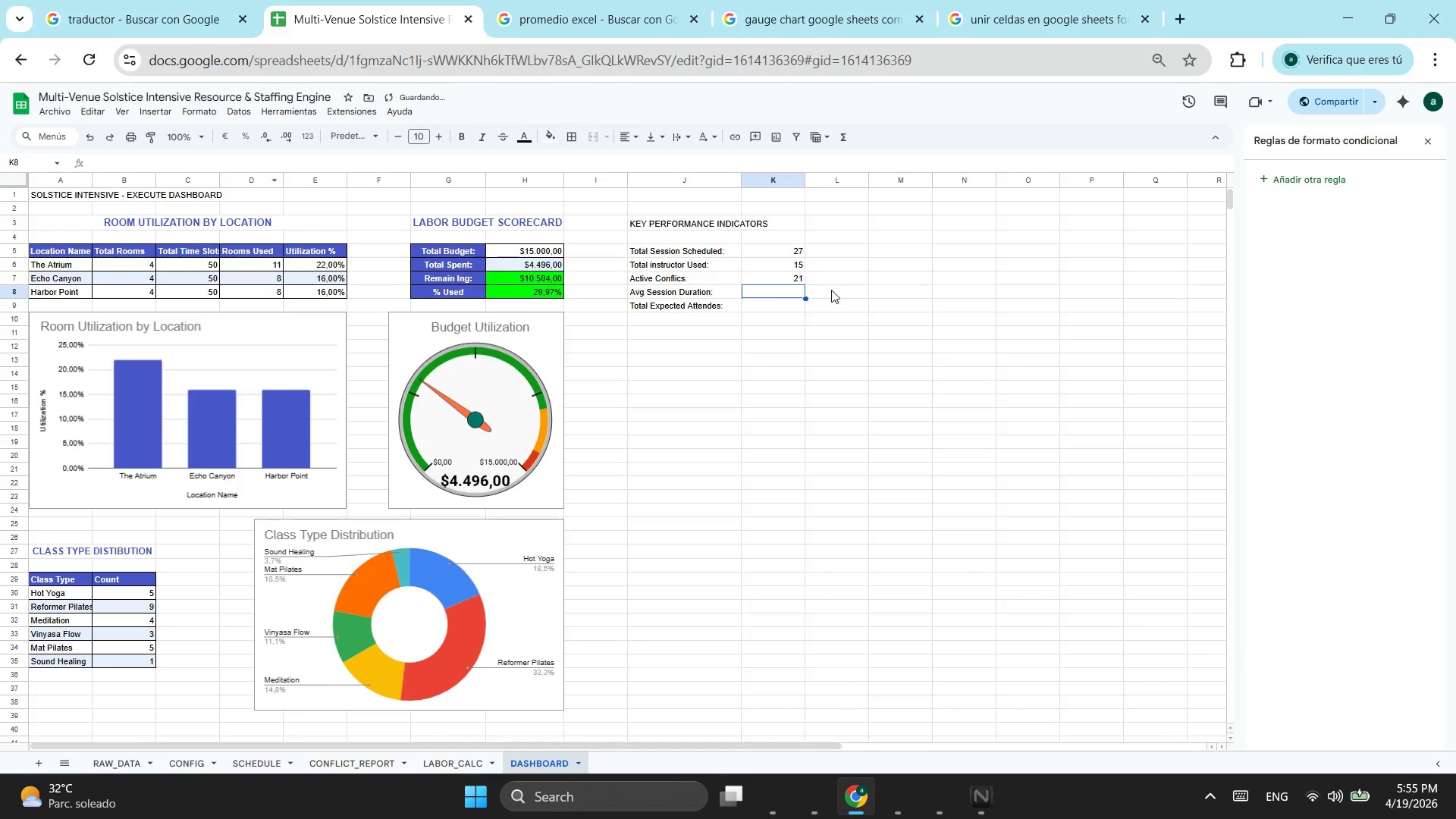 
left_click([777, 281])
 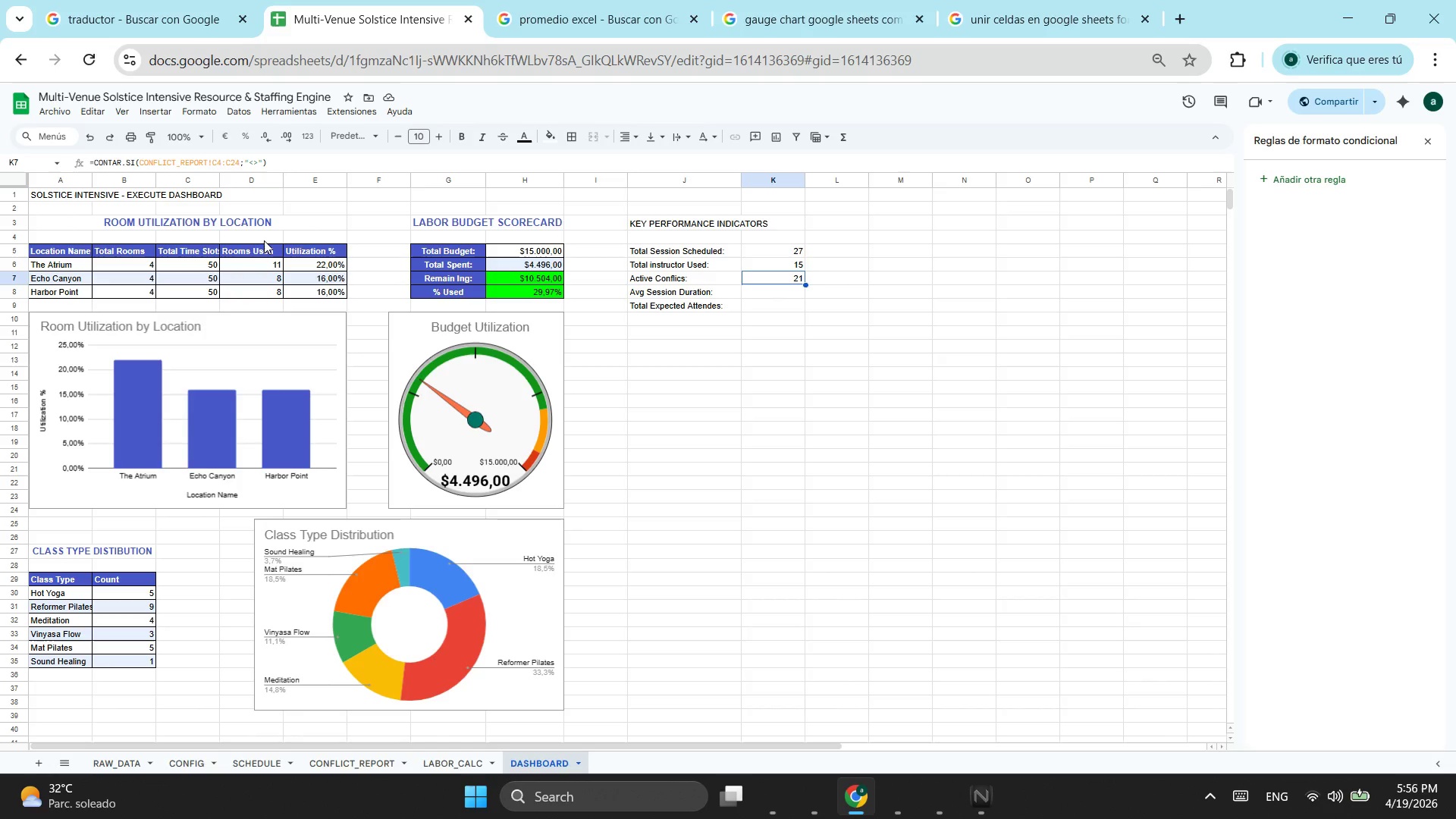 
wait(25.31)
 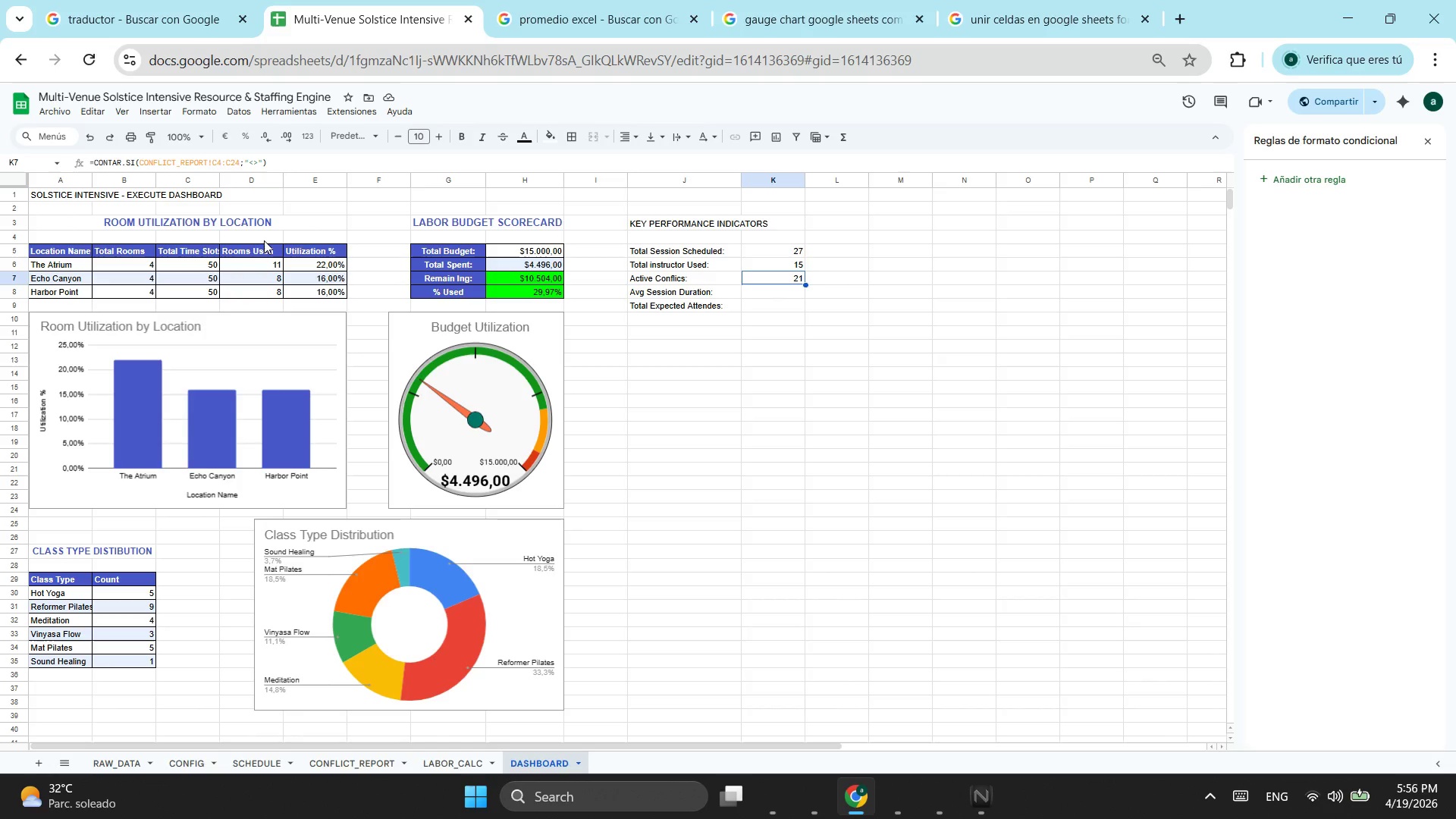 
left_click([995, 0])
 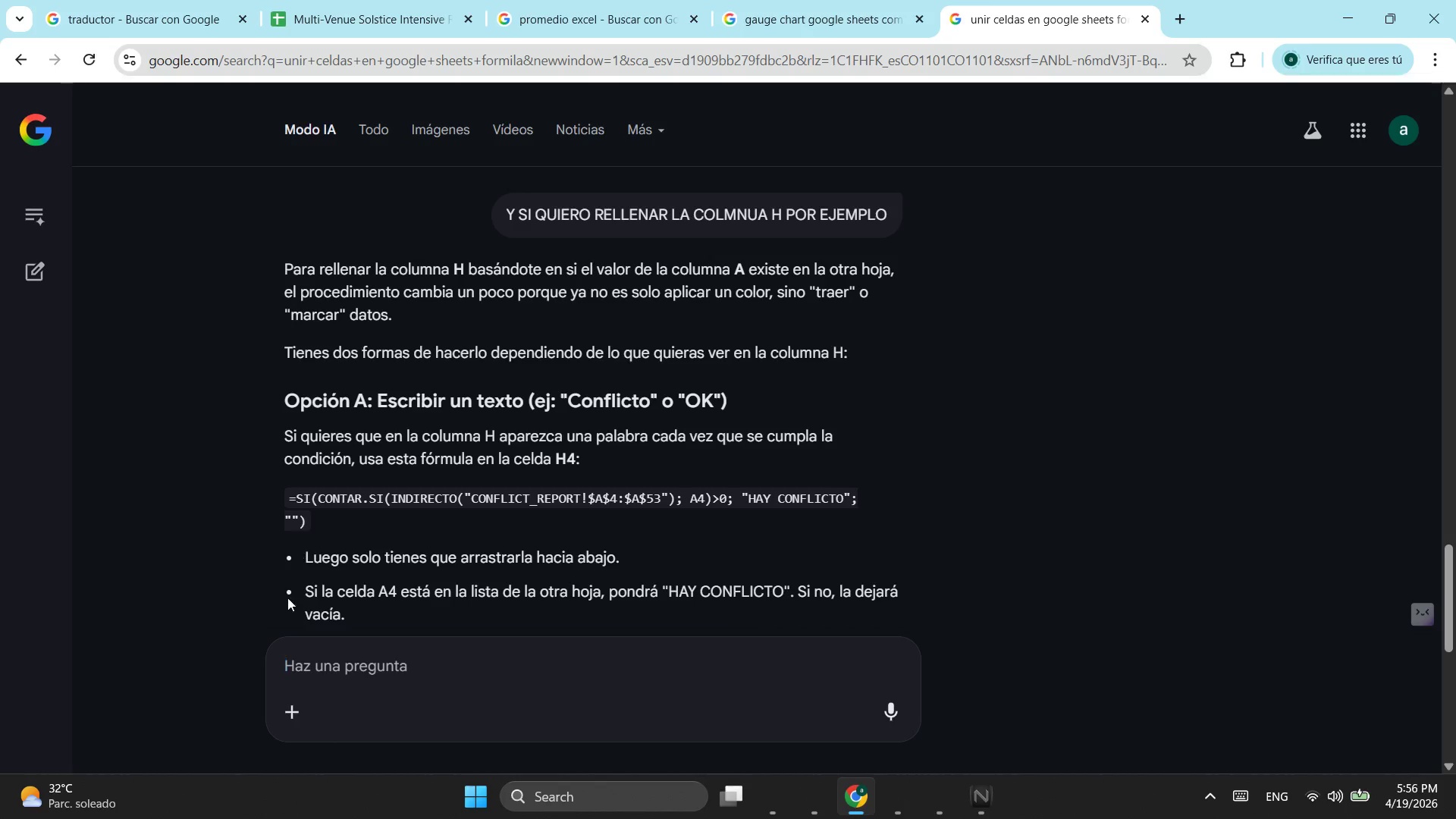 
left_click([321, 653])
 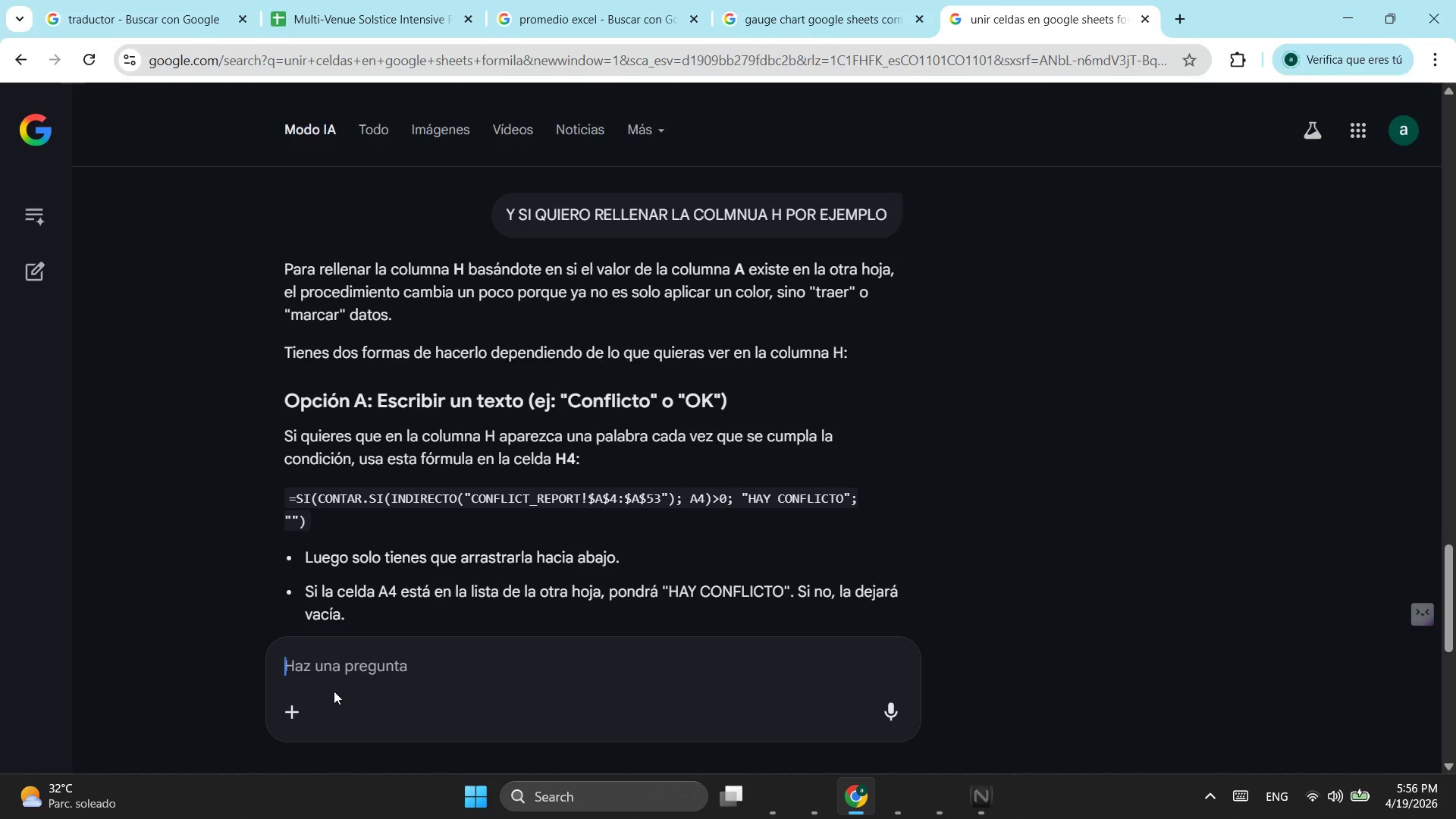 
type(contar si)
 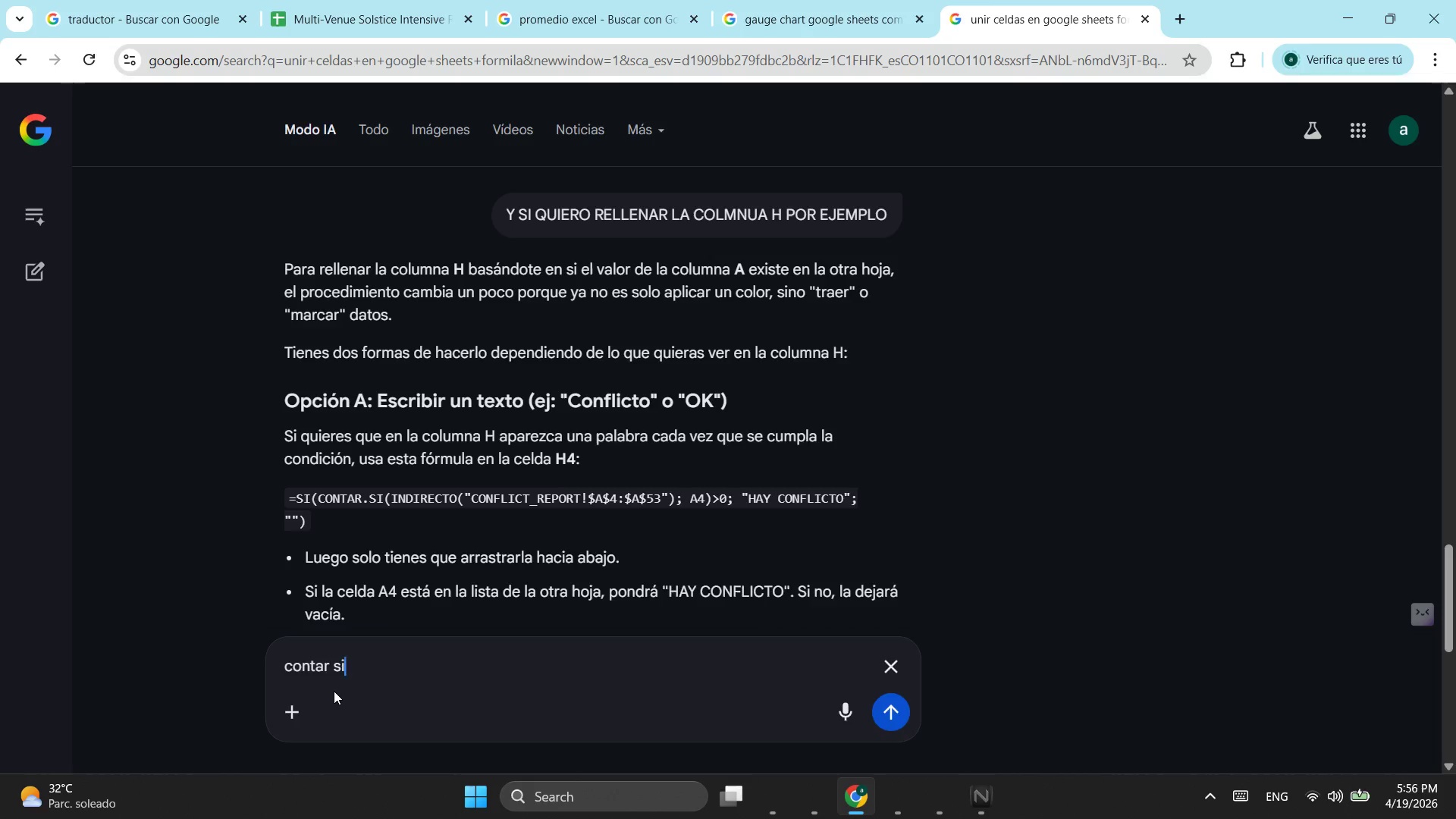 
key(Enter)
 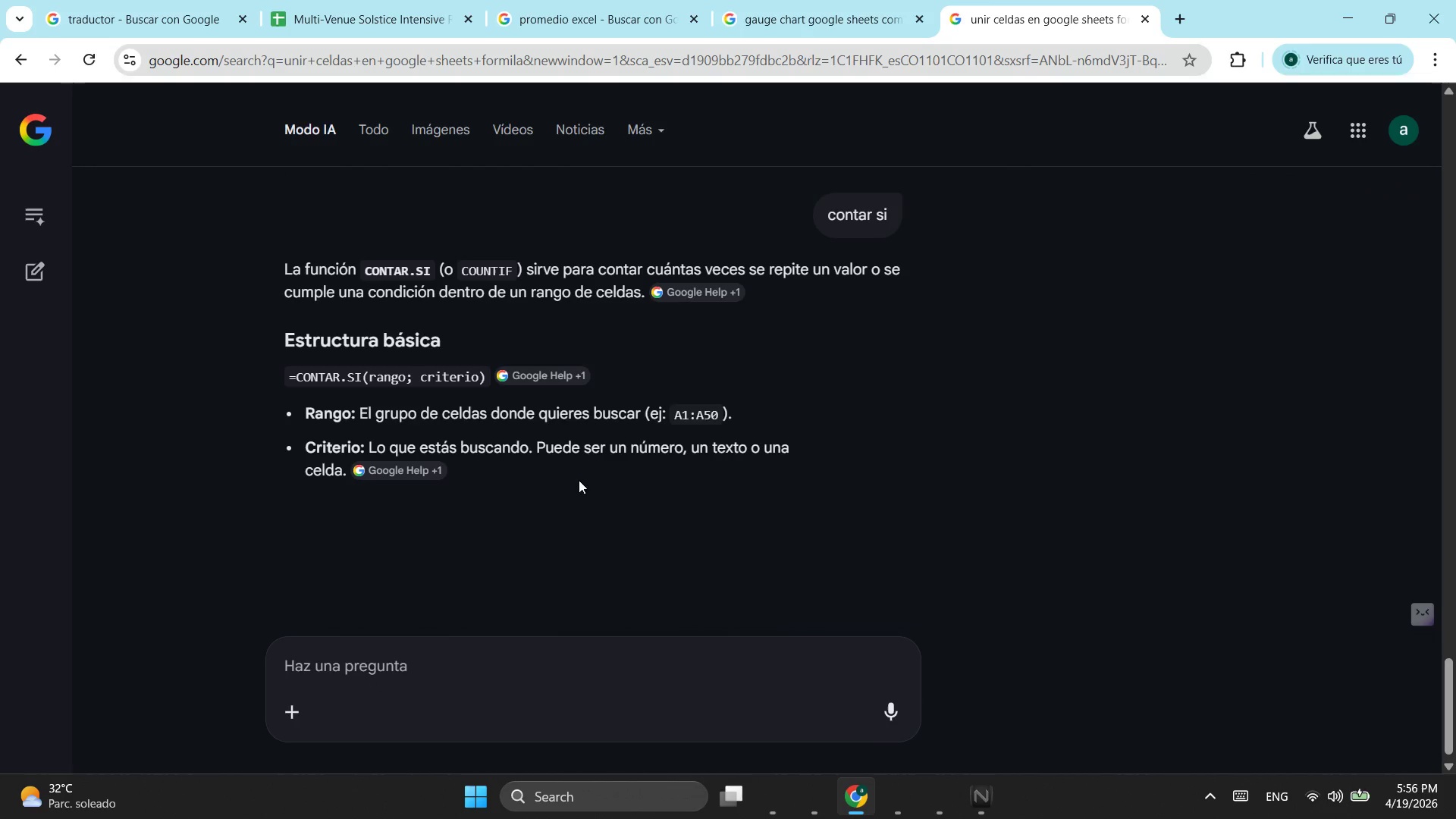 
wait(8.55)
 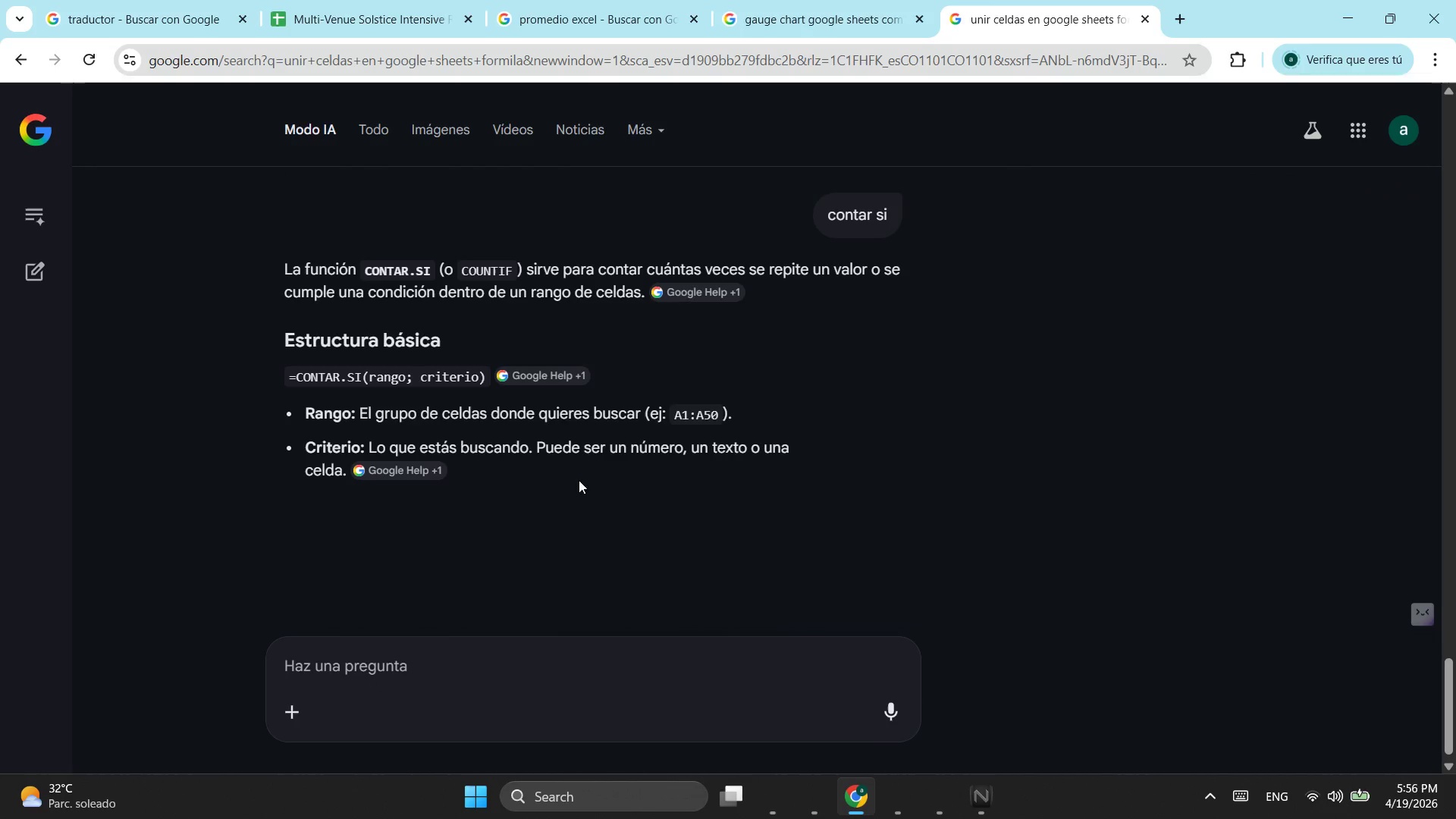 
scroll: coordinate [613, 467], scroll_direction: down, amount: 1.0
 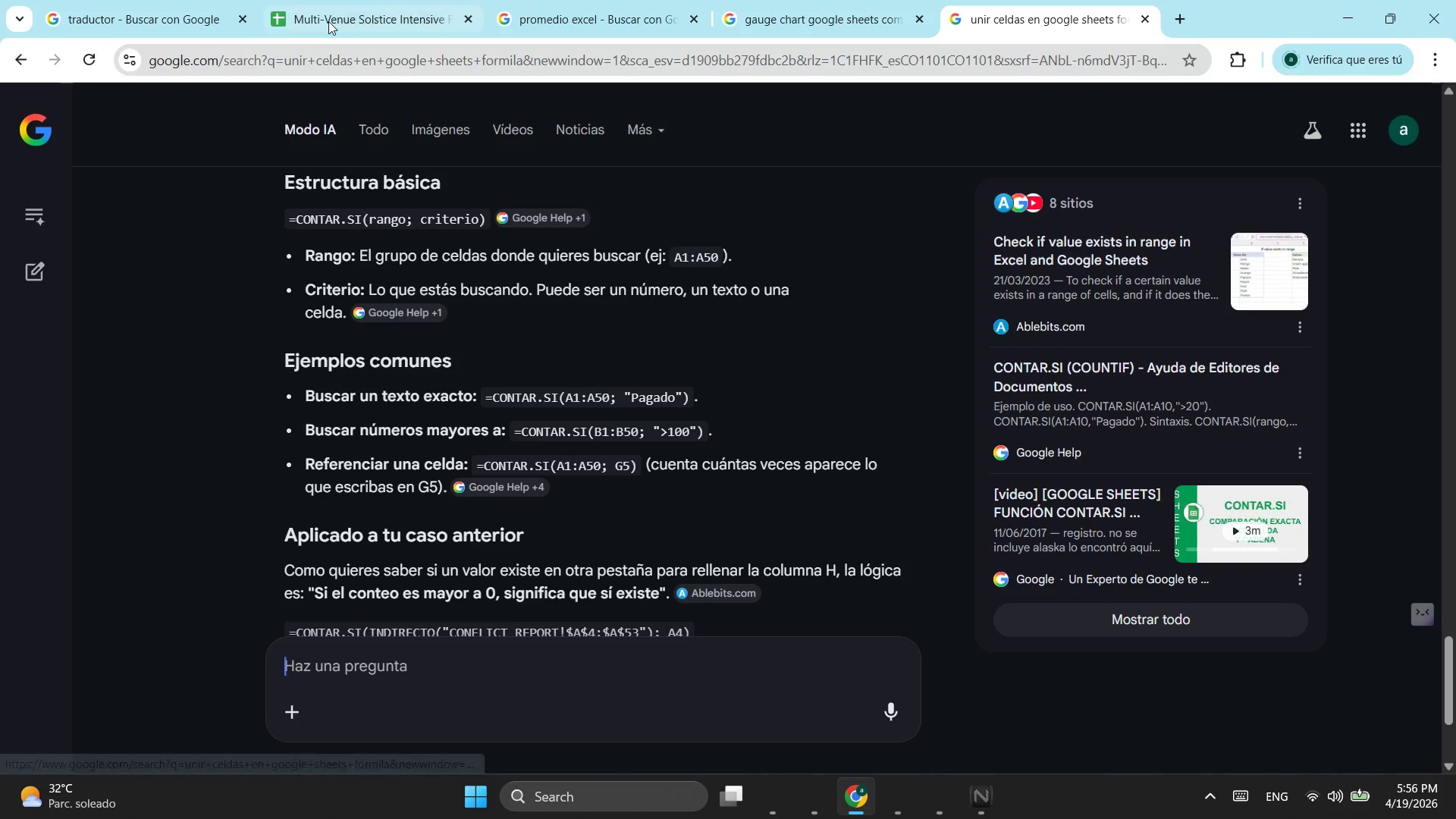 
left_click([329, 20])
 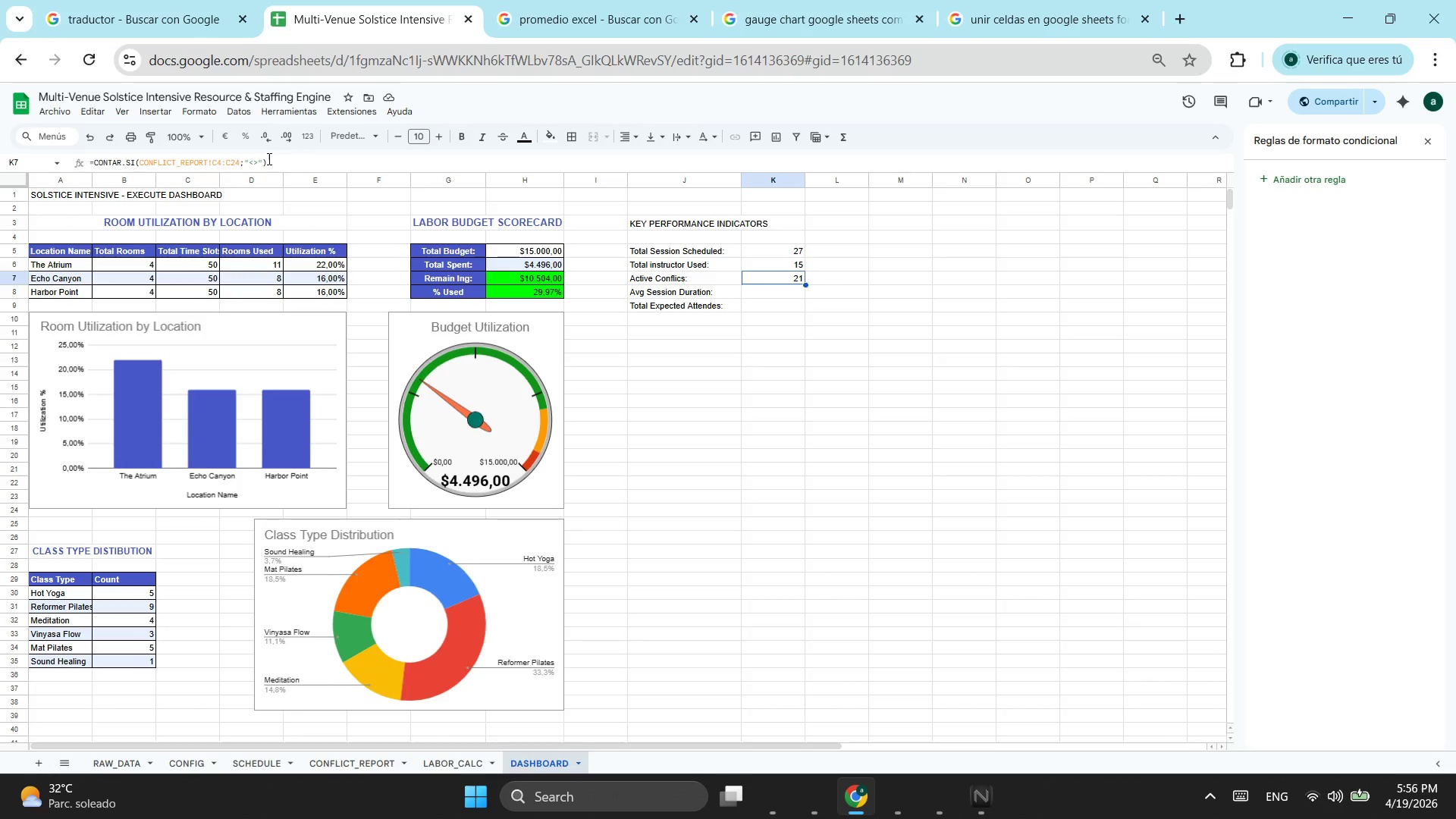 
left_click([262, 160])
 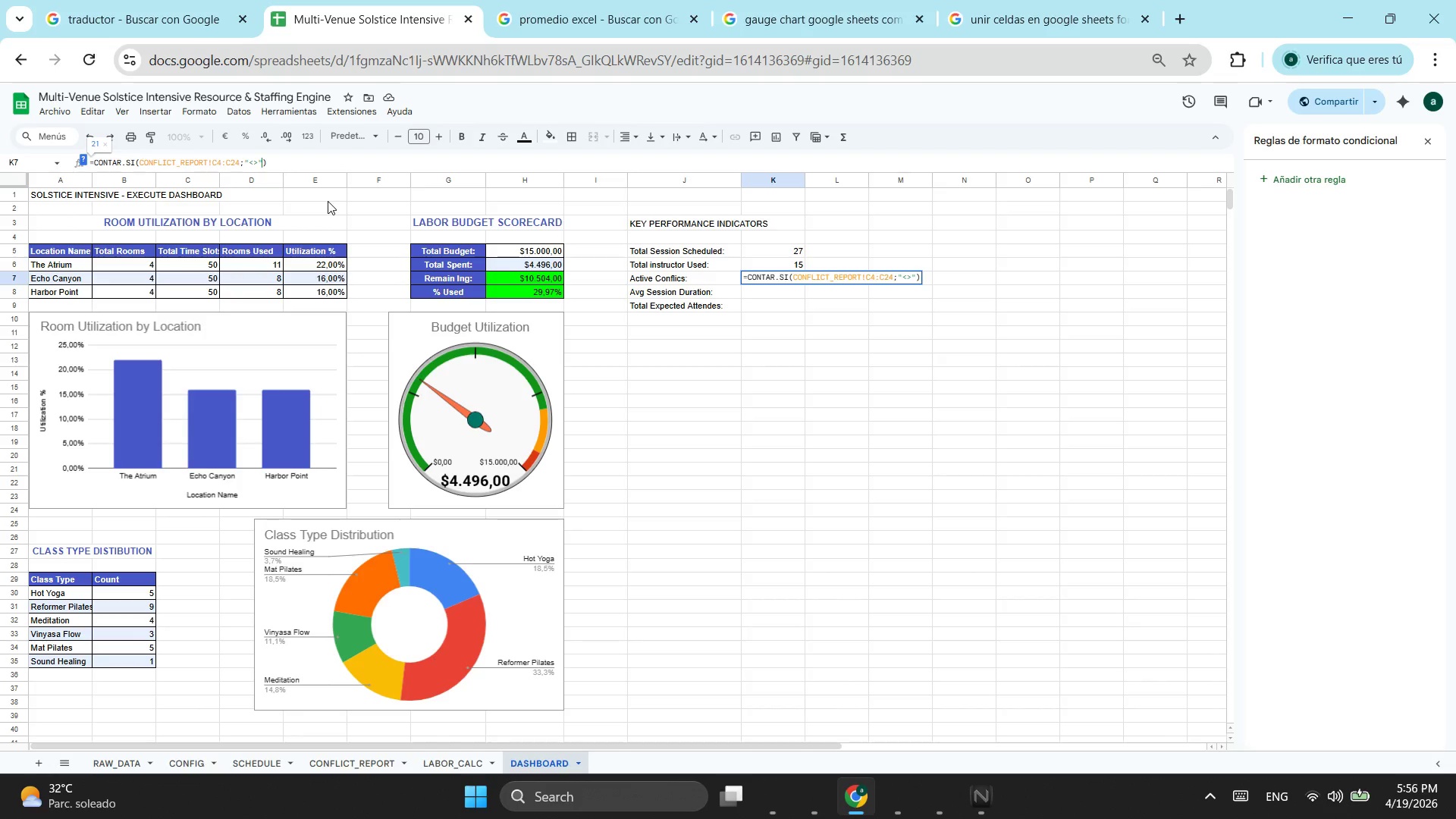 
key(Backspace)
 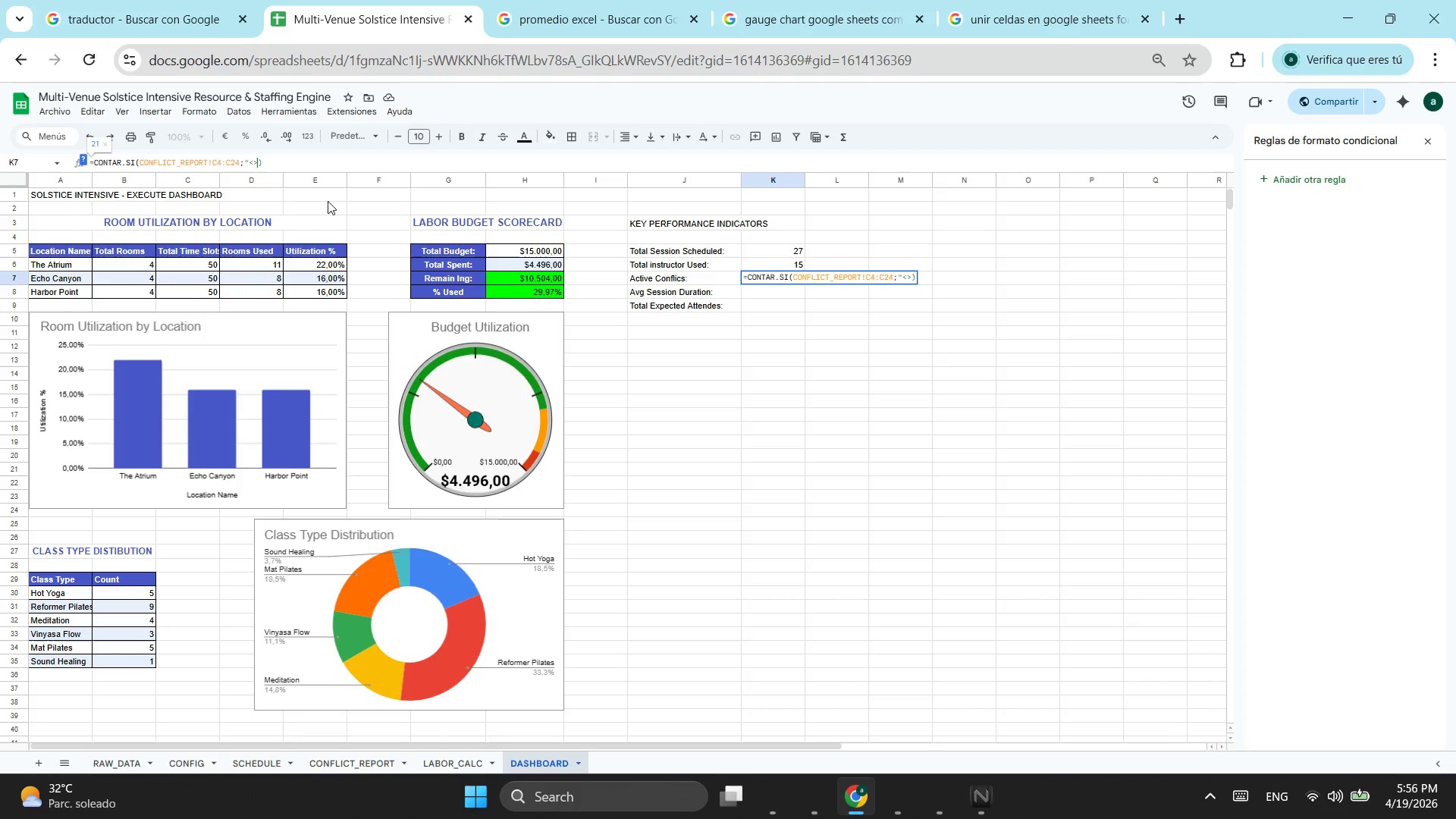 
key(Backspace)
 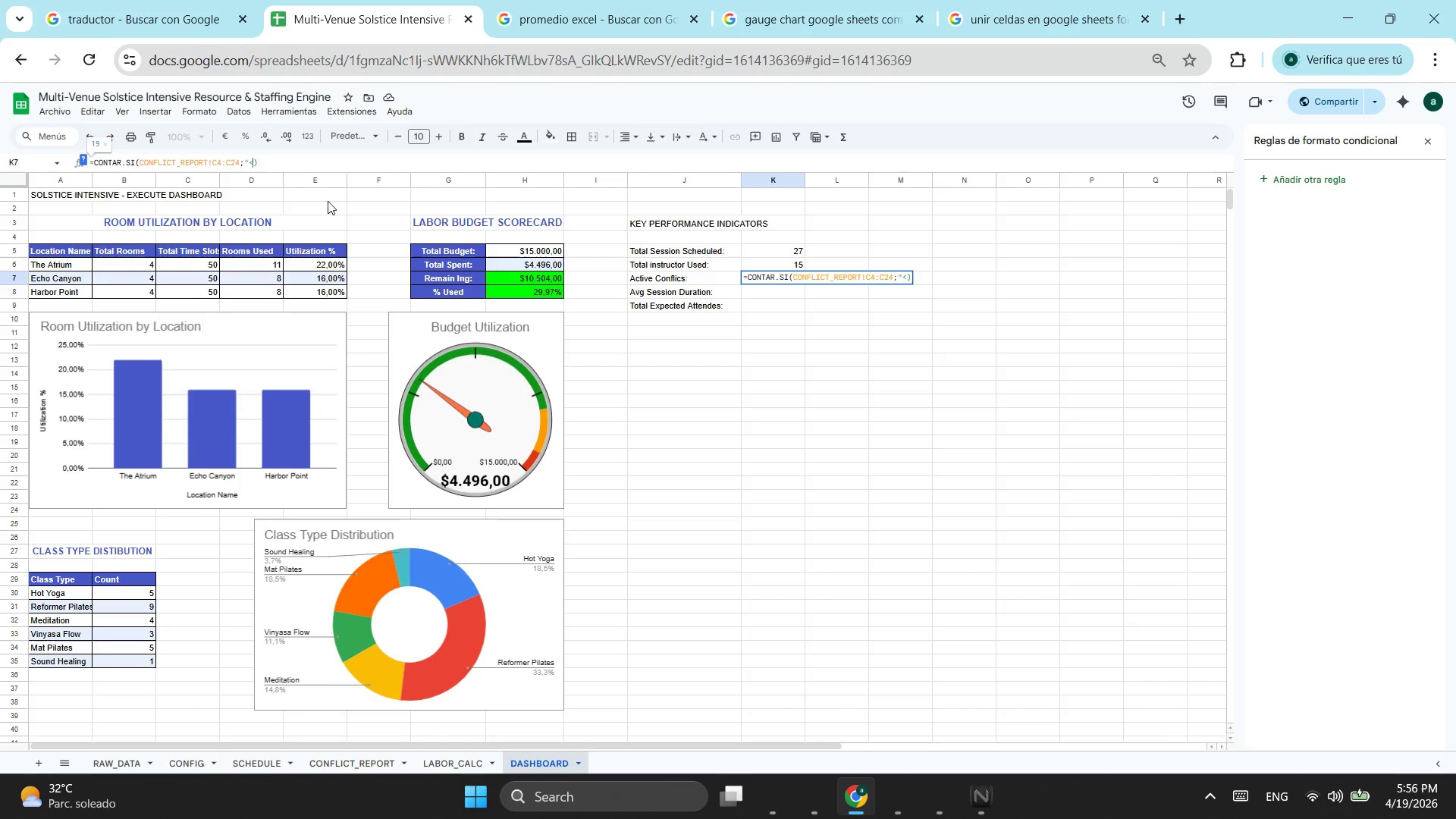 
key(Backspace)
 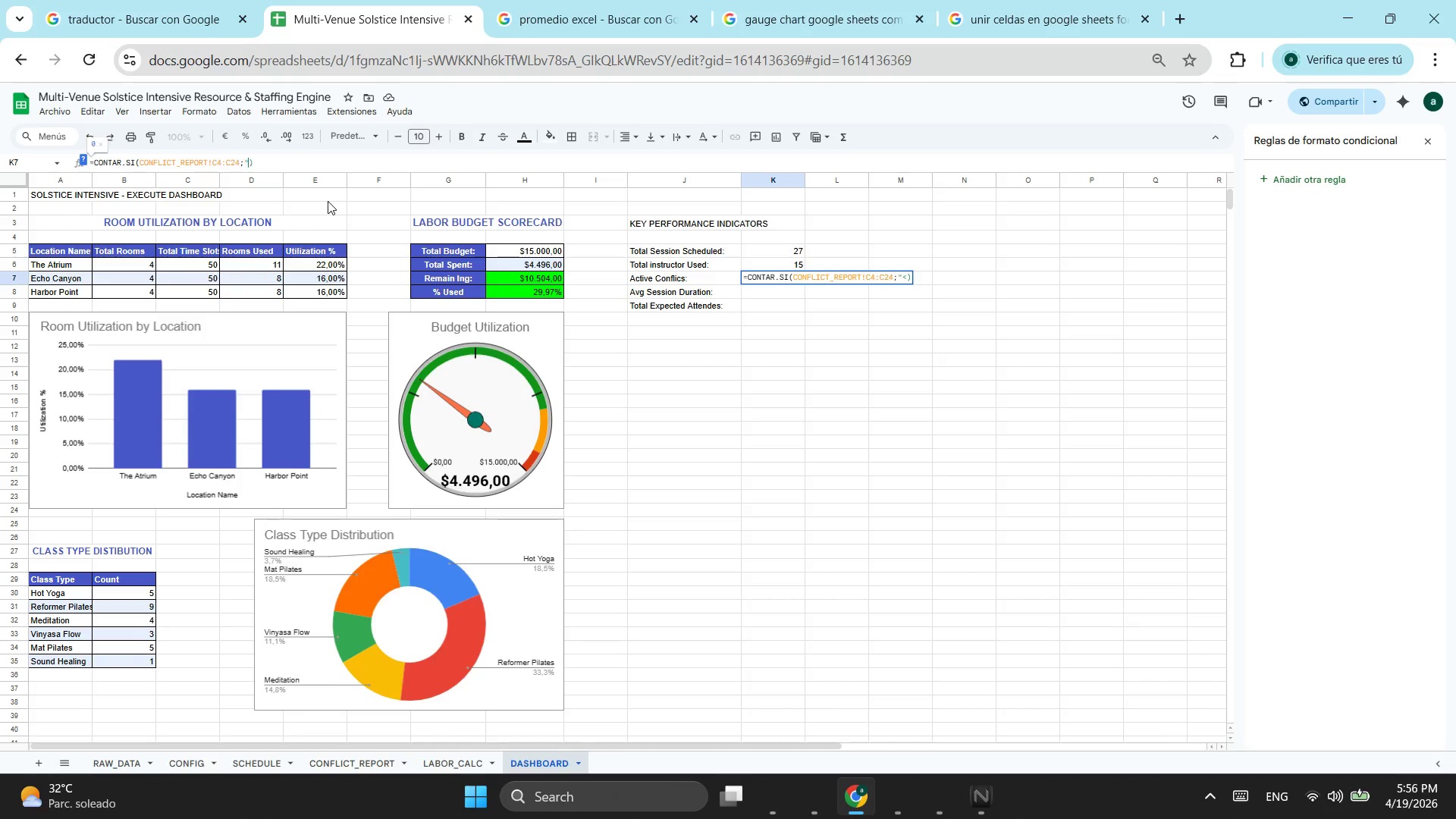 
key(Backspace)
 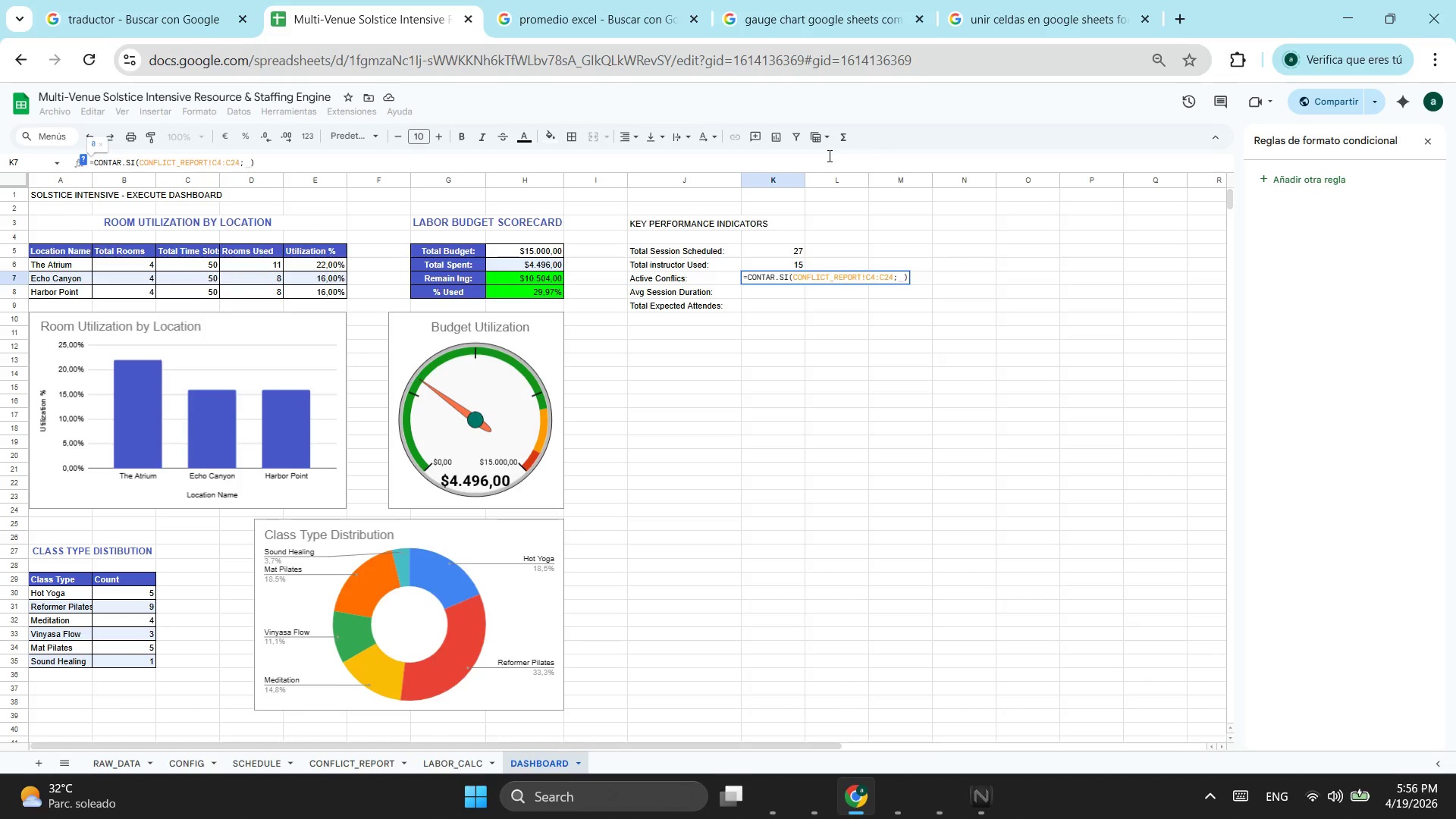 
wait(19.52)
 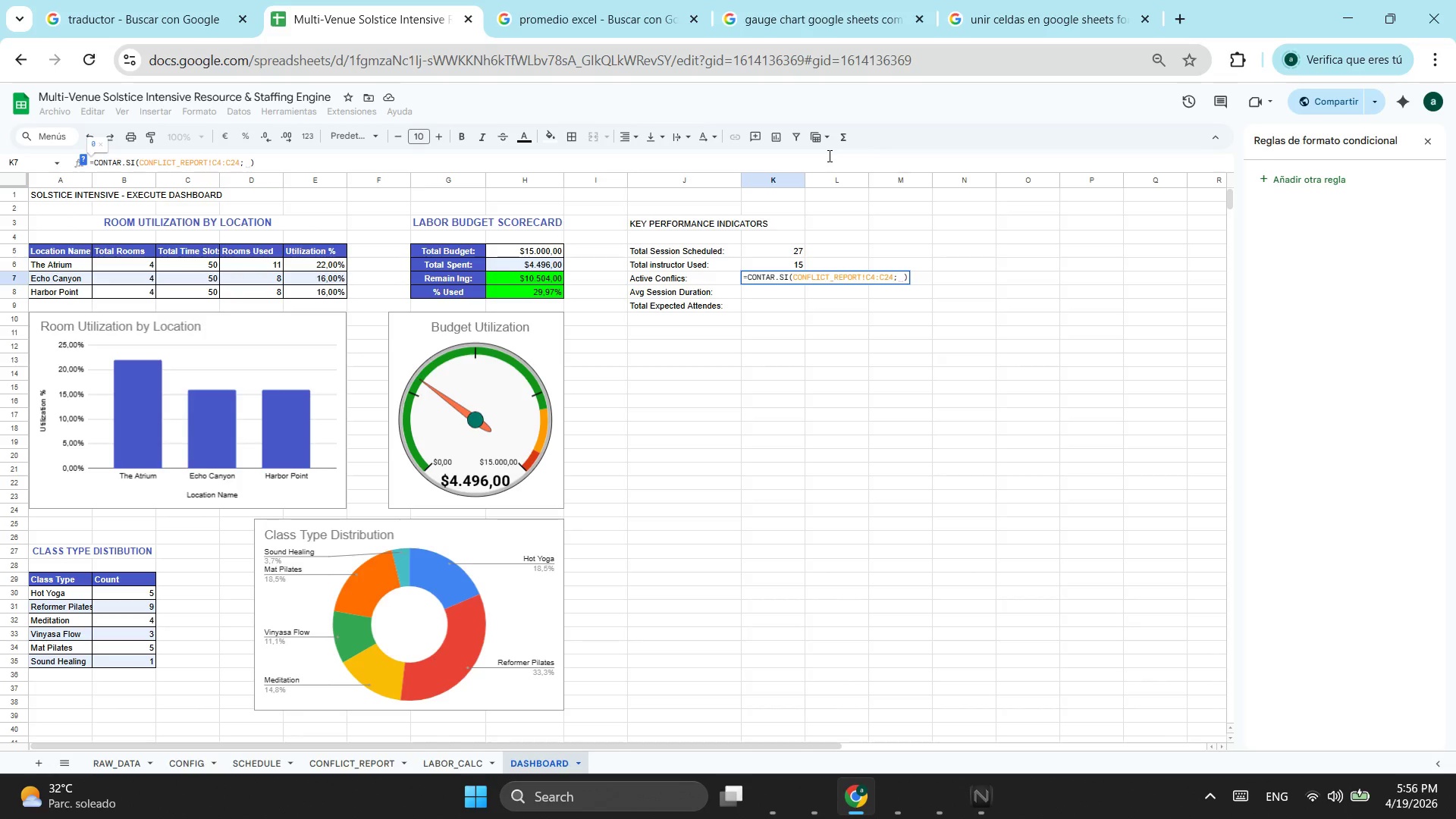 
key(Shift+Quote)
 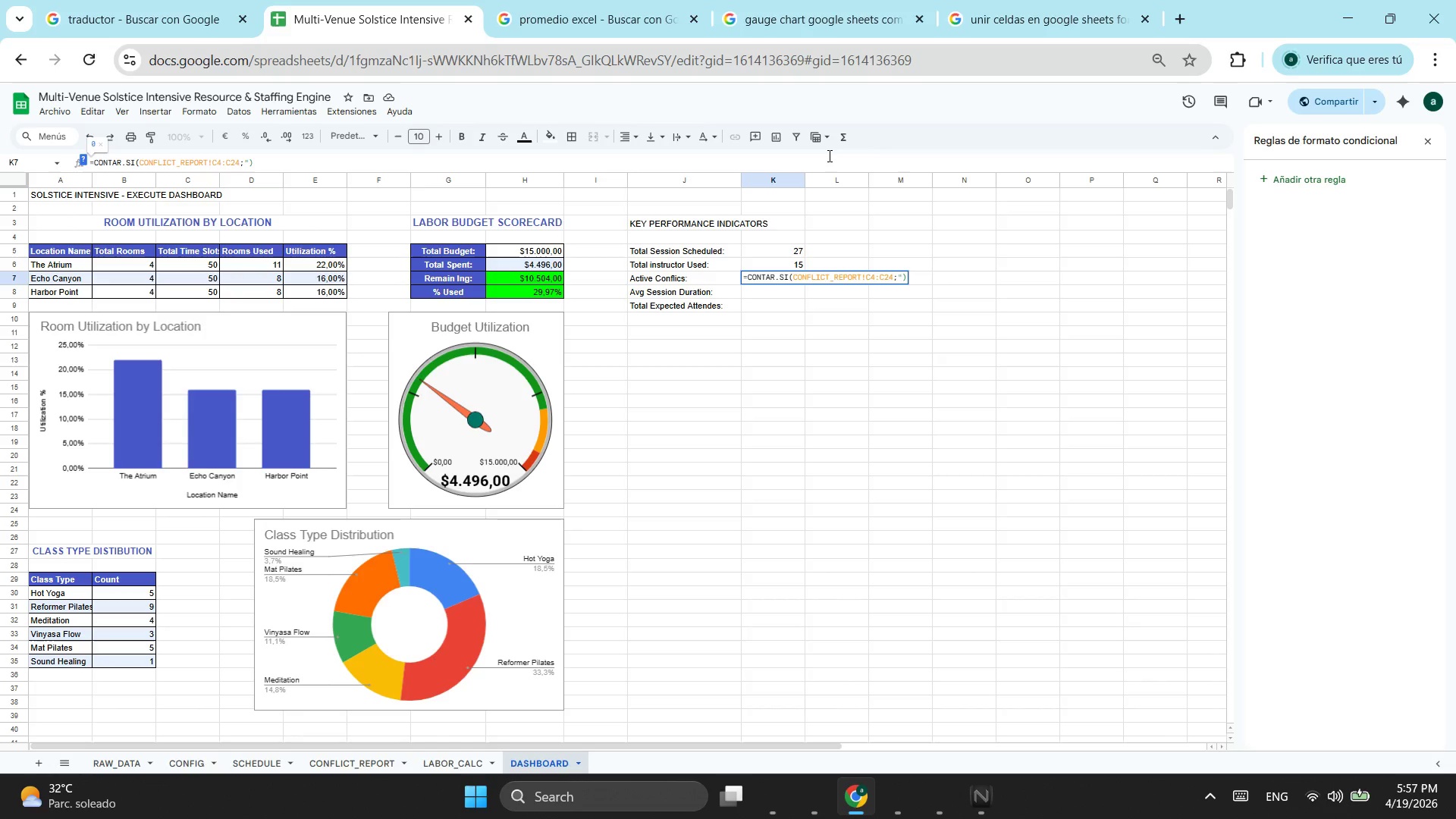 
key(Shift+Comma)
 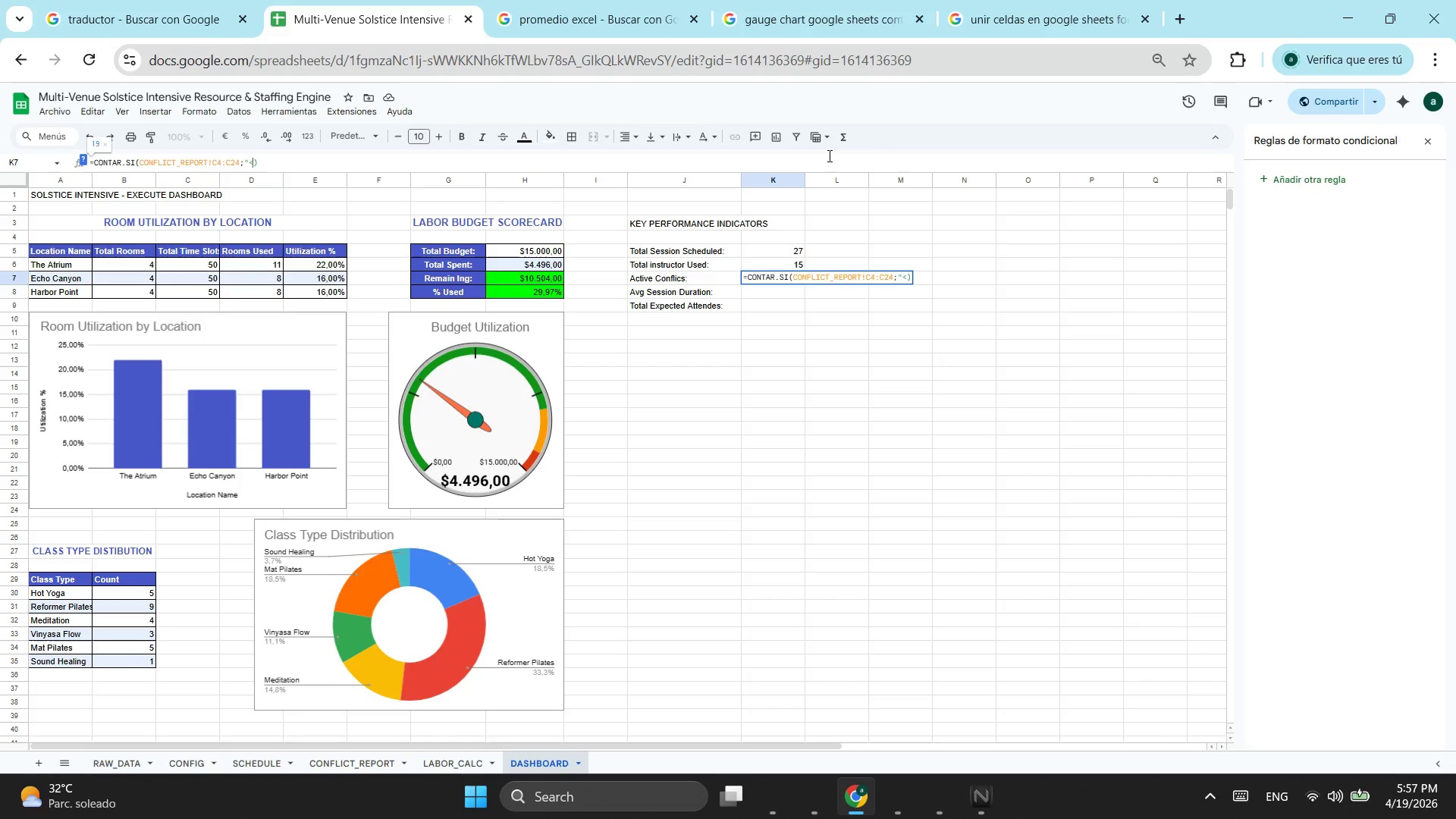 
key(Shift+Period)
 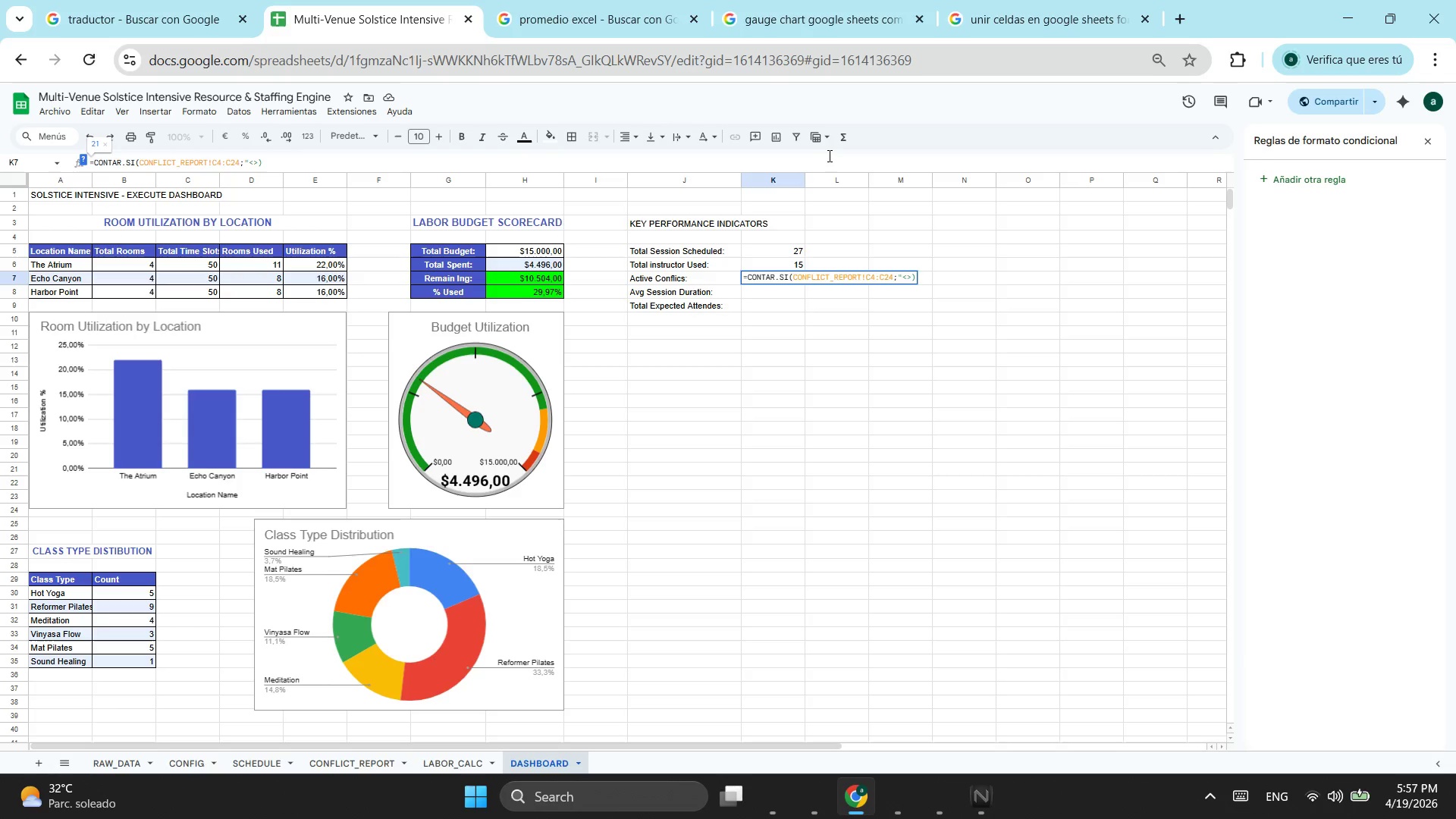 
key(Shift+Quote)
 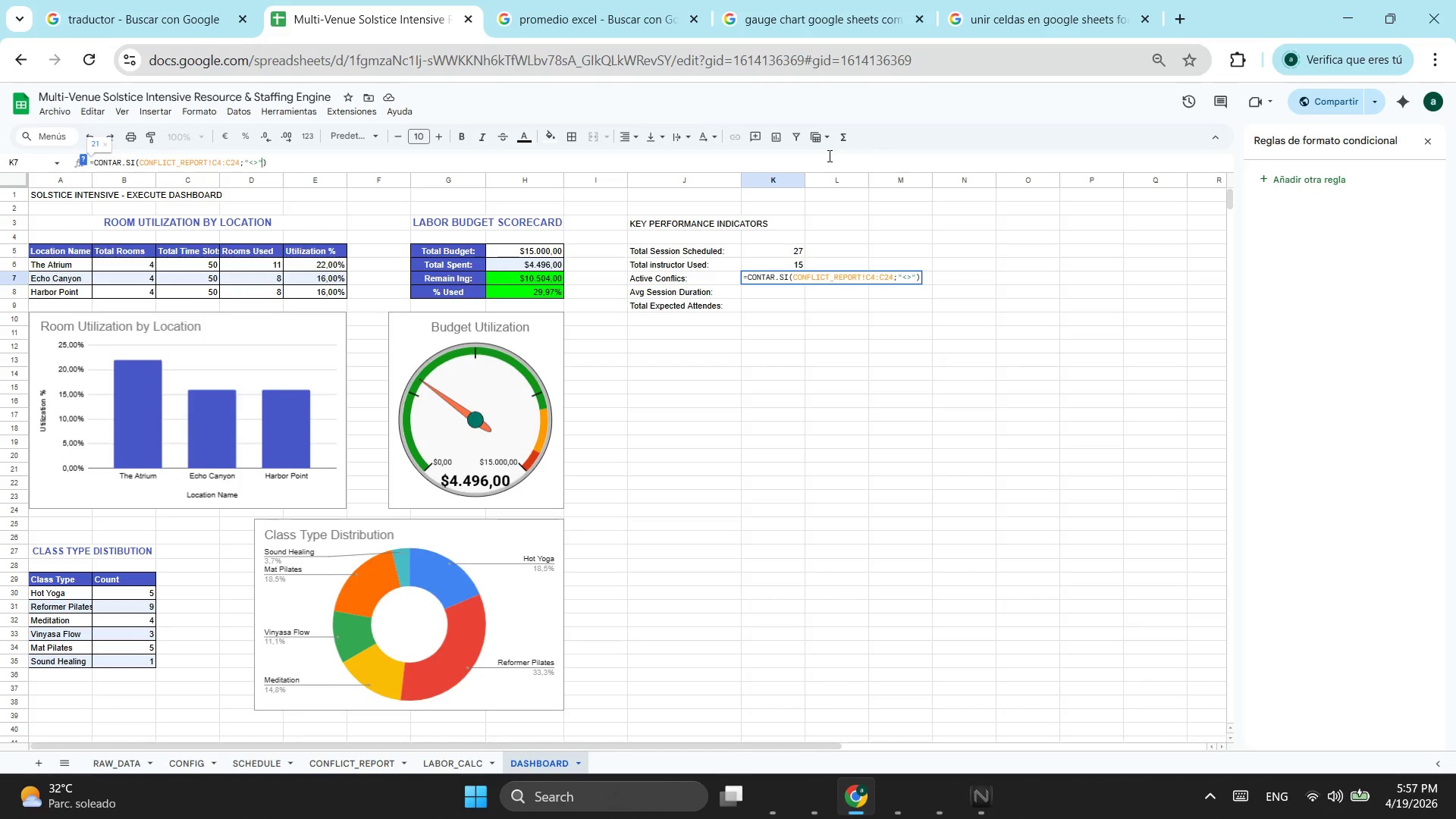 
wait(8.34)
 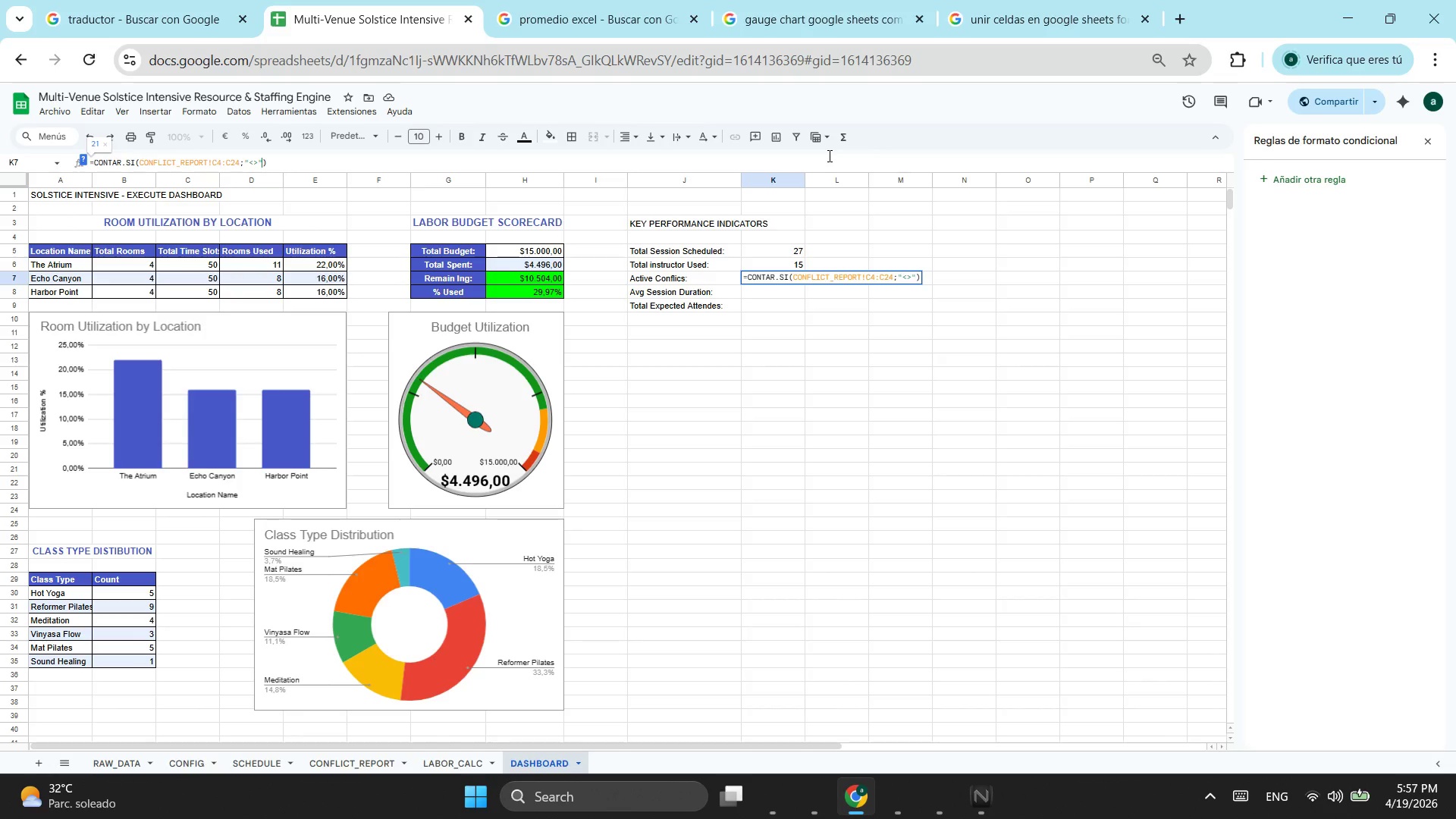 
key(Backspace)
 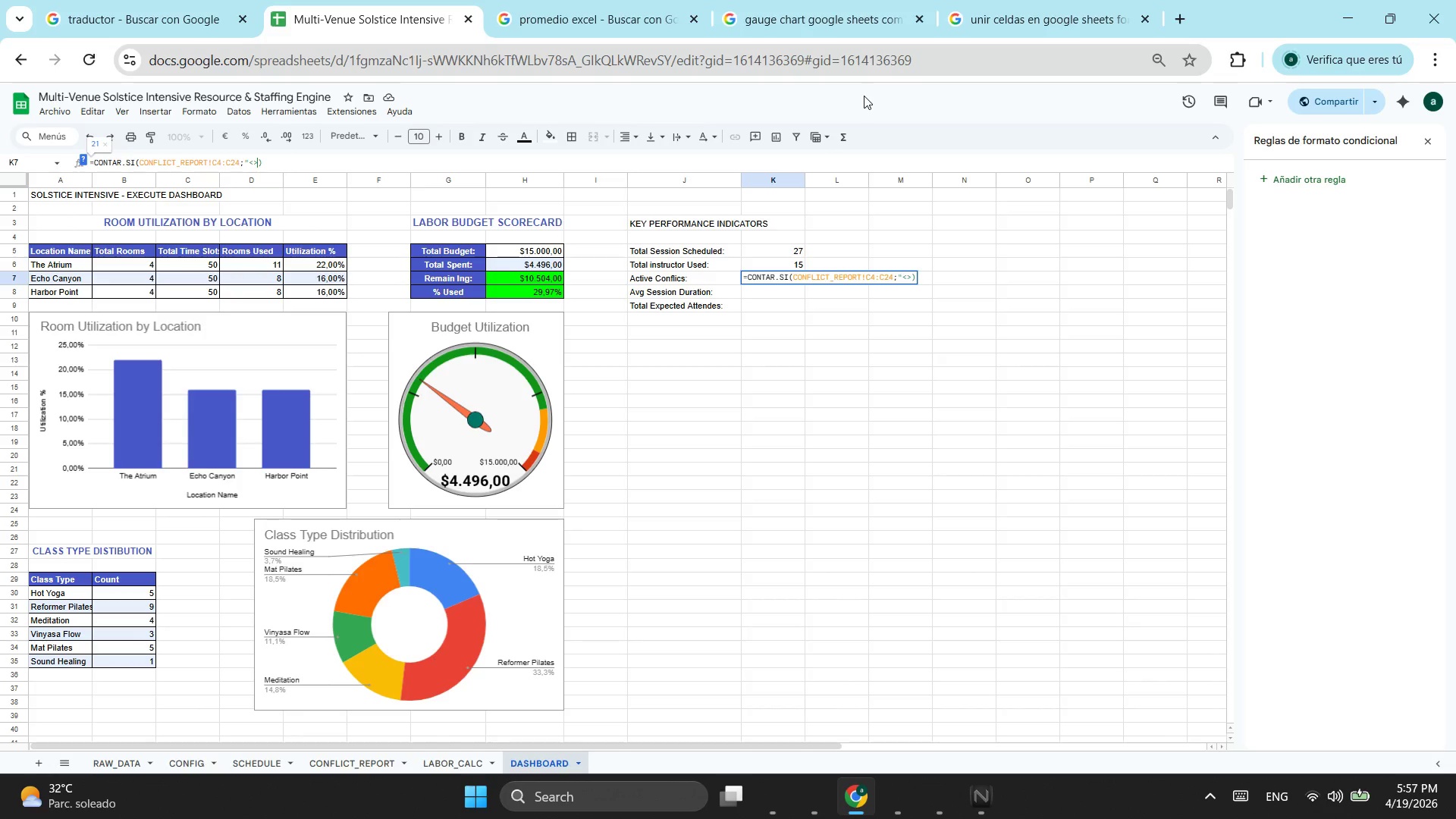 
key(Backspace)
 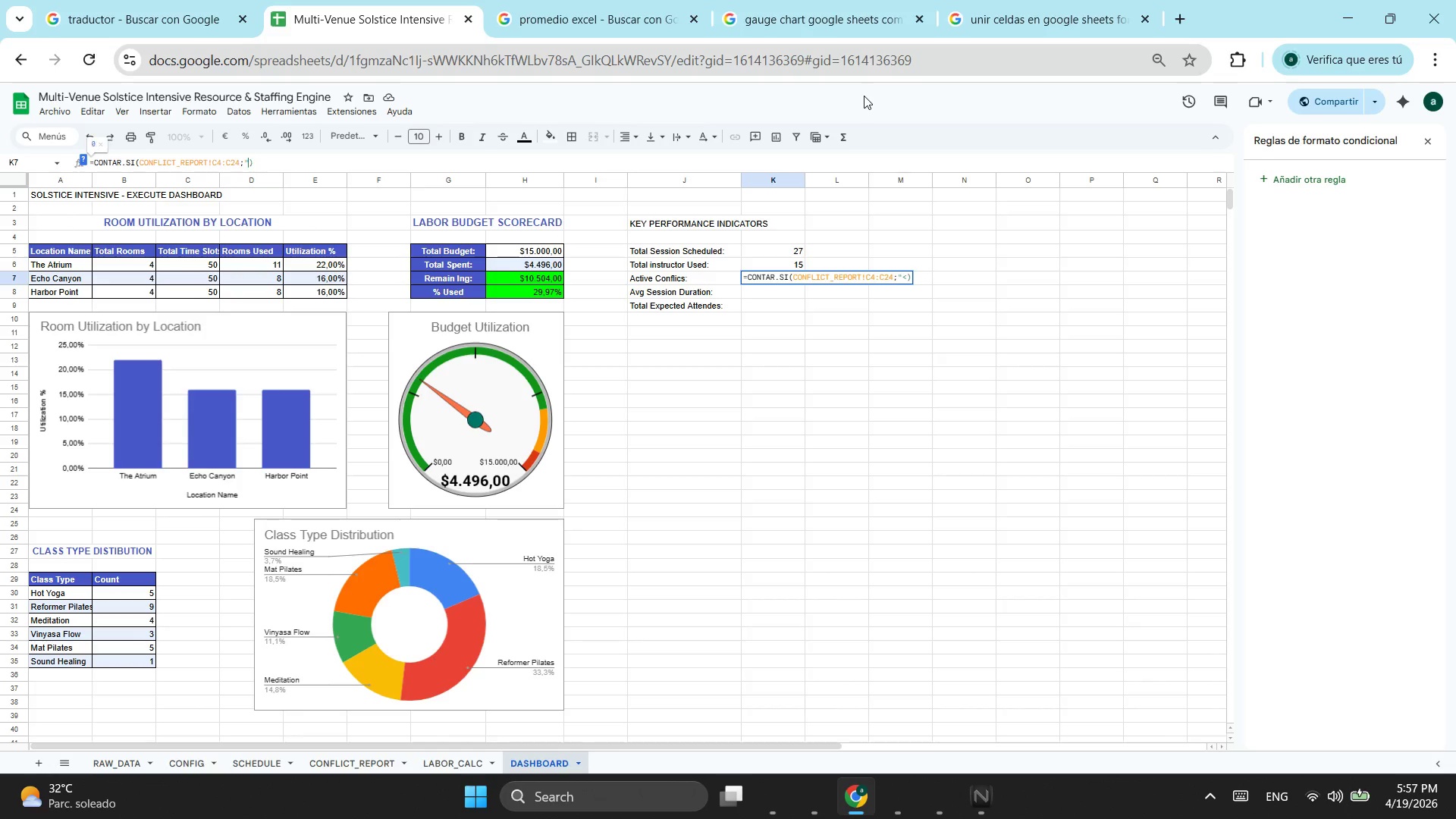 
key(Backspace)
 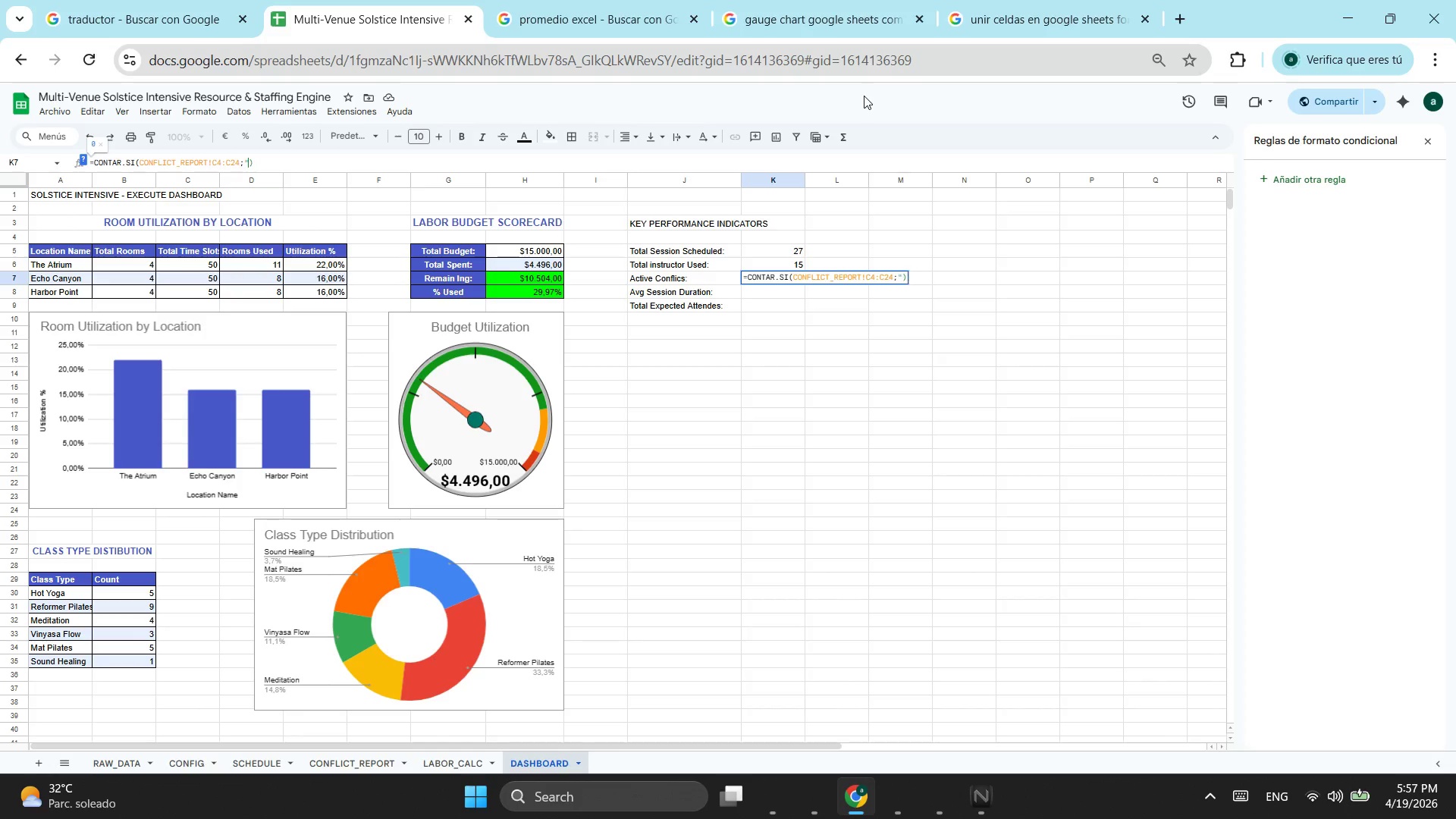 
key(Backspace)
 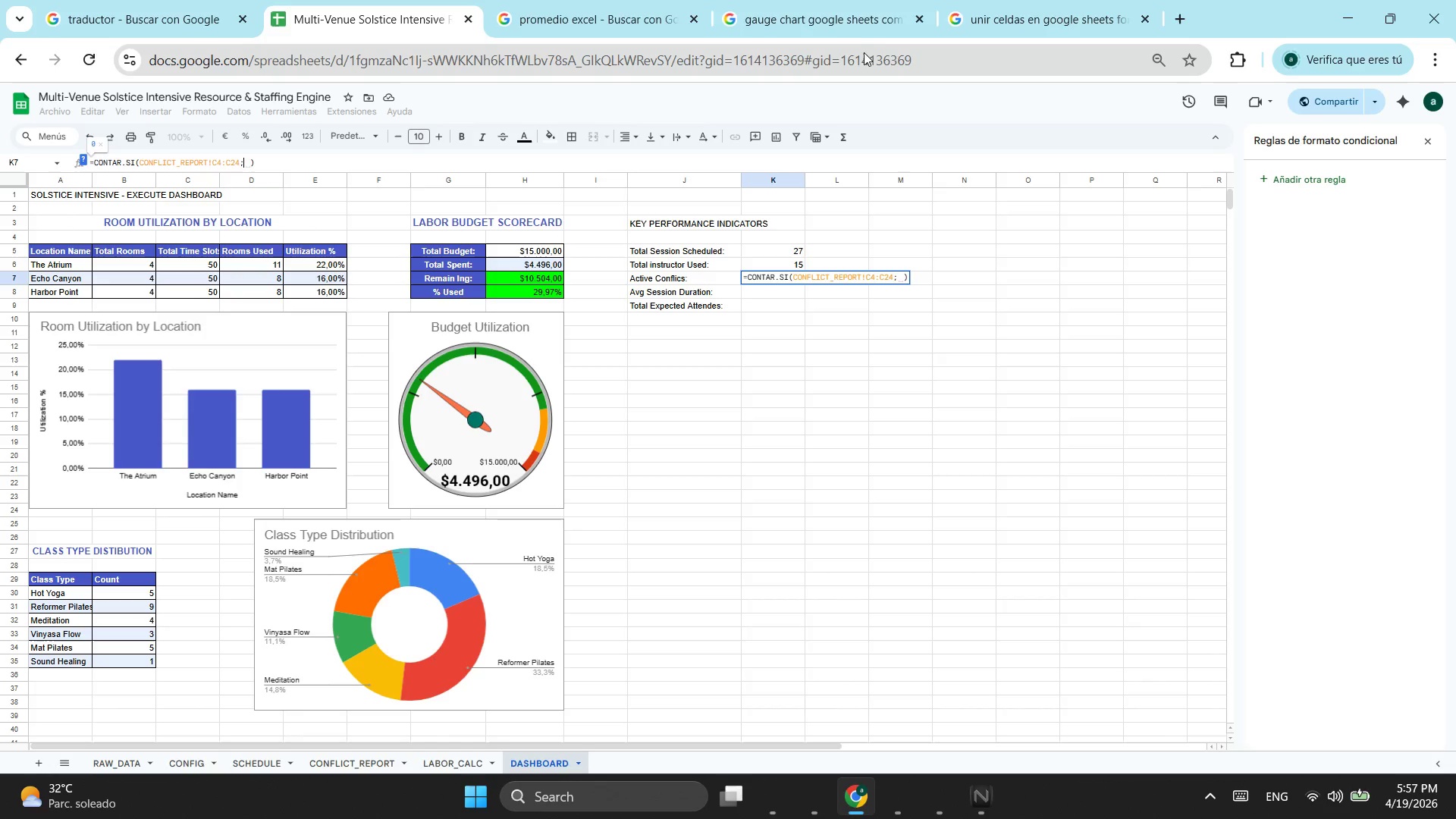 
wait(7.45)
 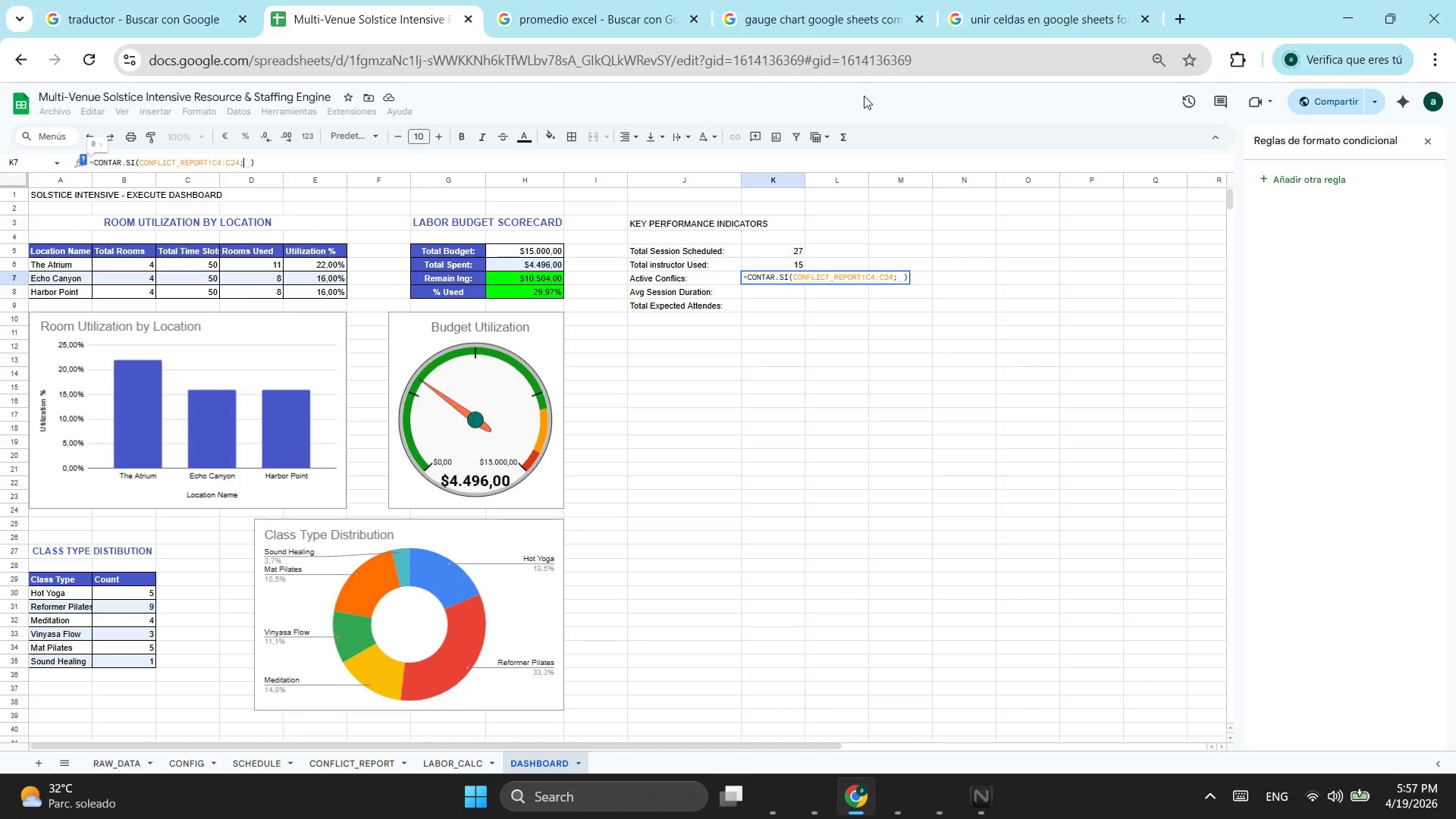 
left_click([1067, 0])
 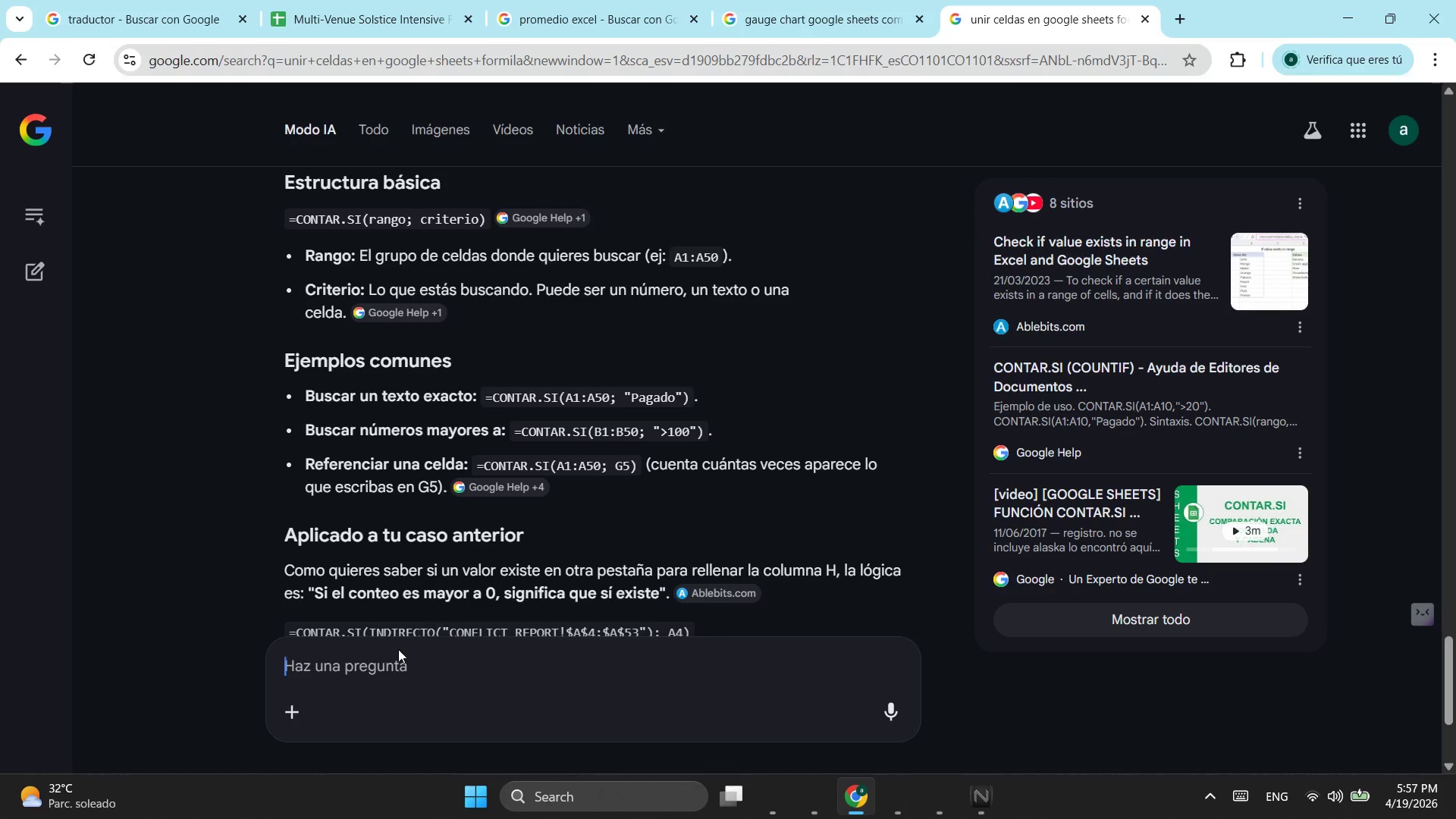 
left_click([350, 673])
 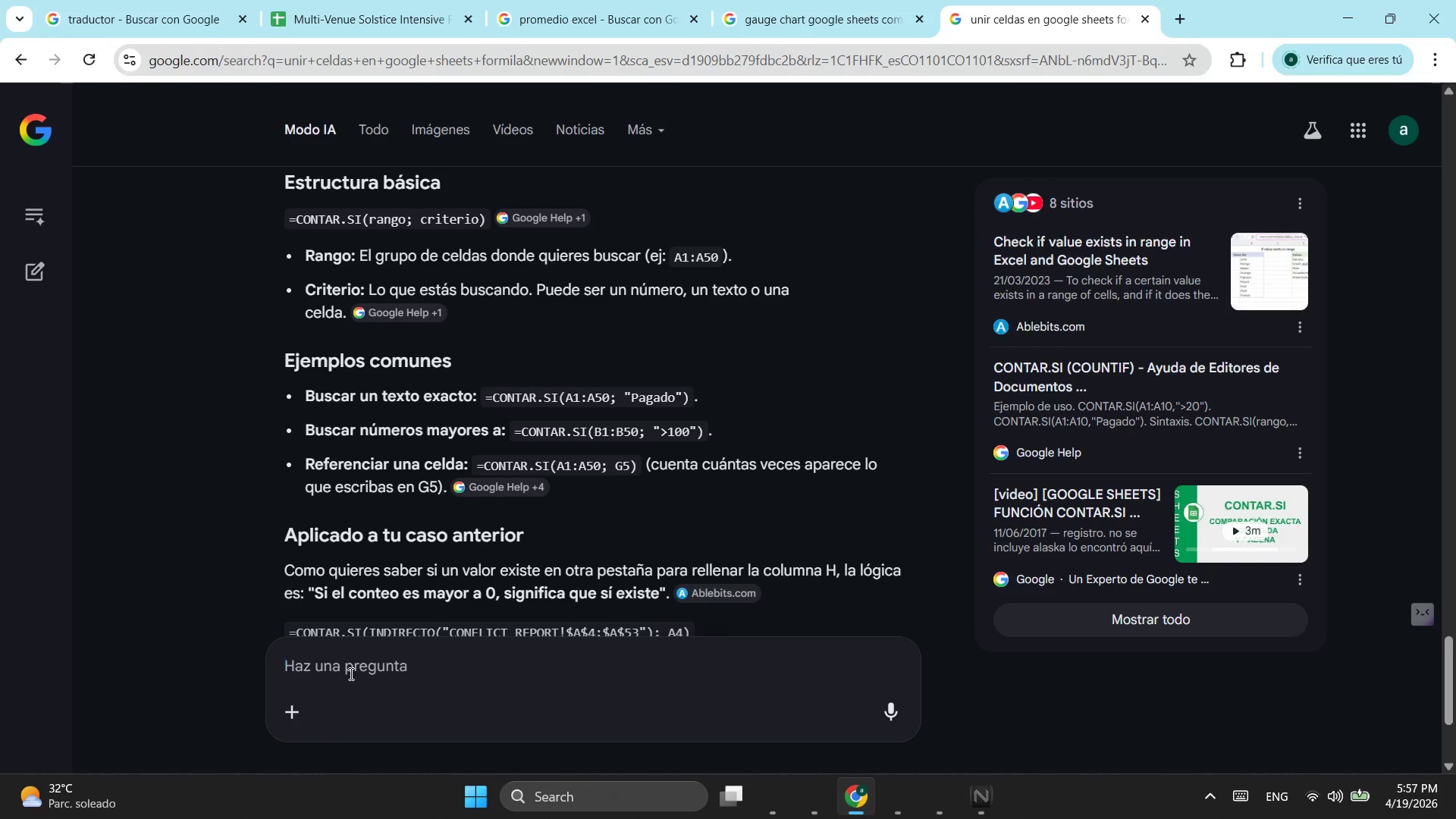 
type(difernete de vacio como lo hago como crie)
key(Backspace)
type(rio)
 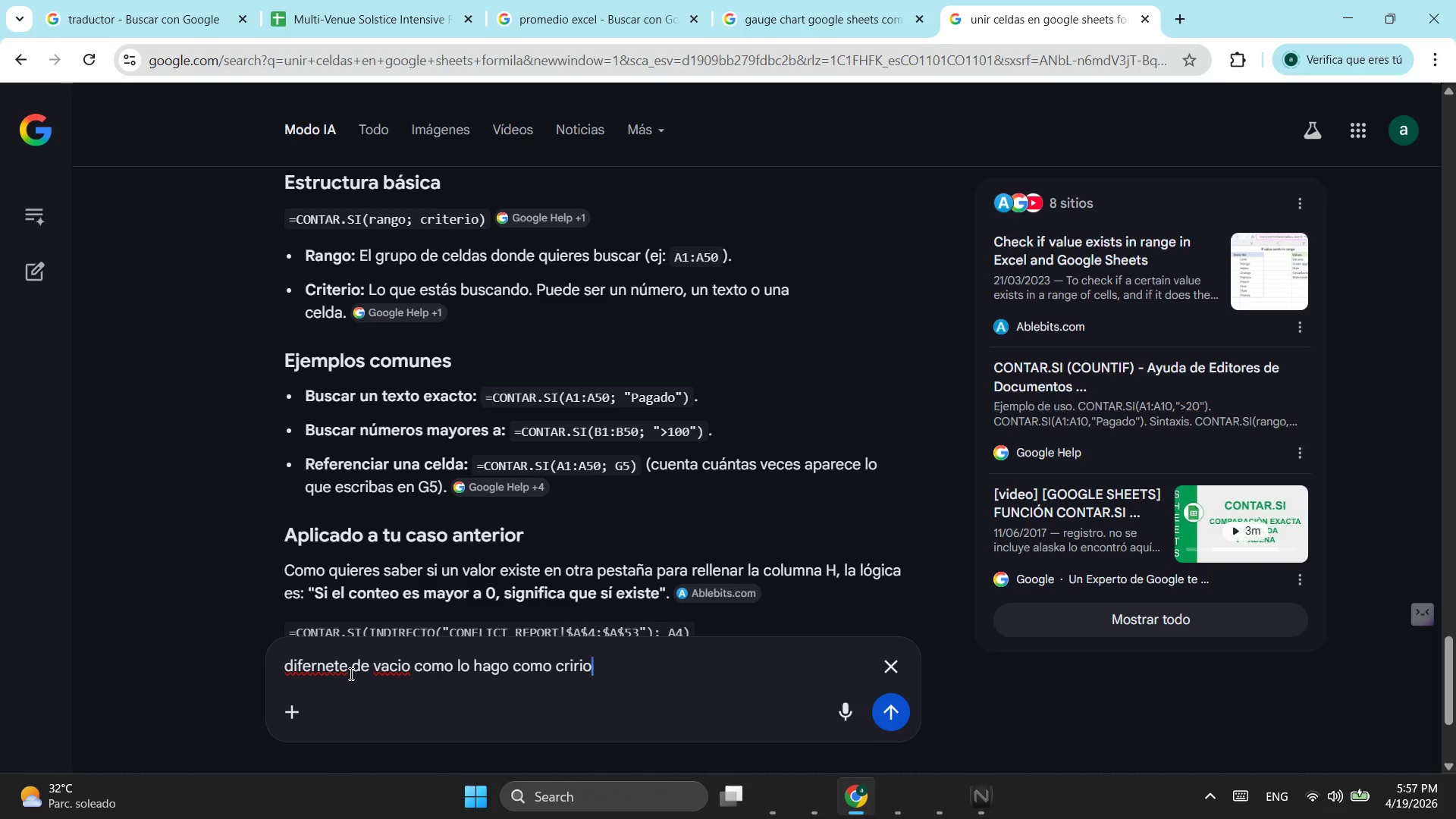 
key(Enter)
 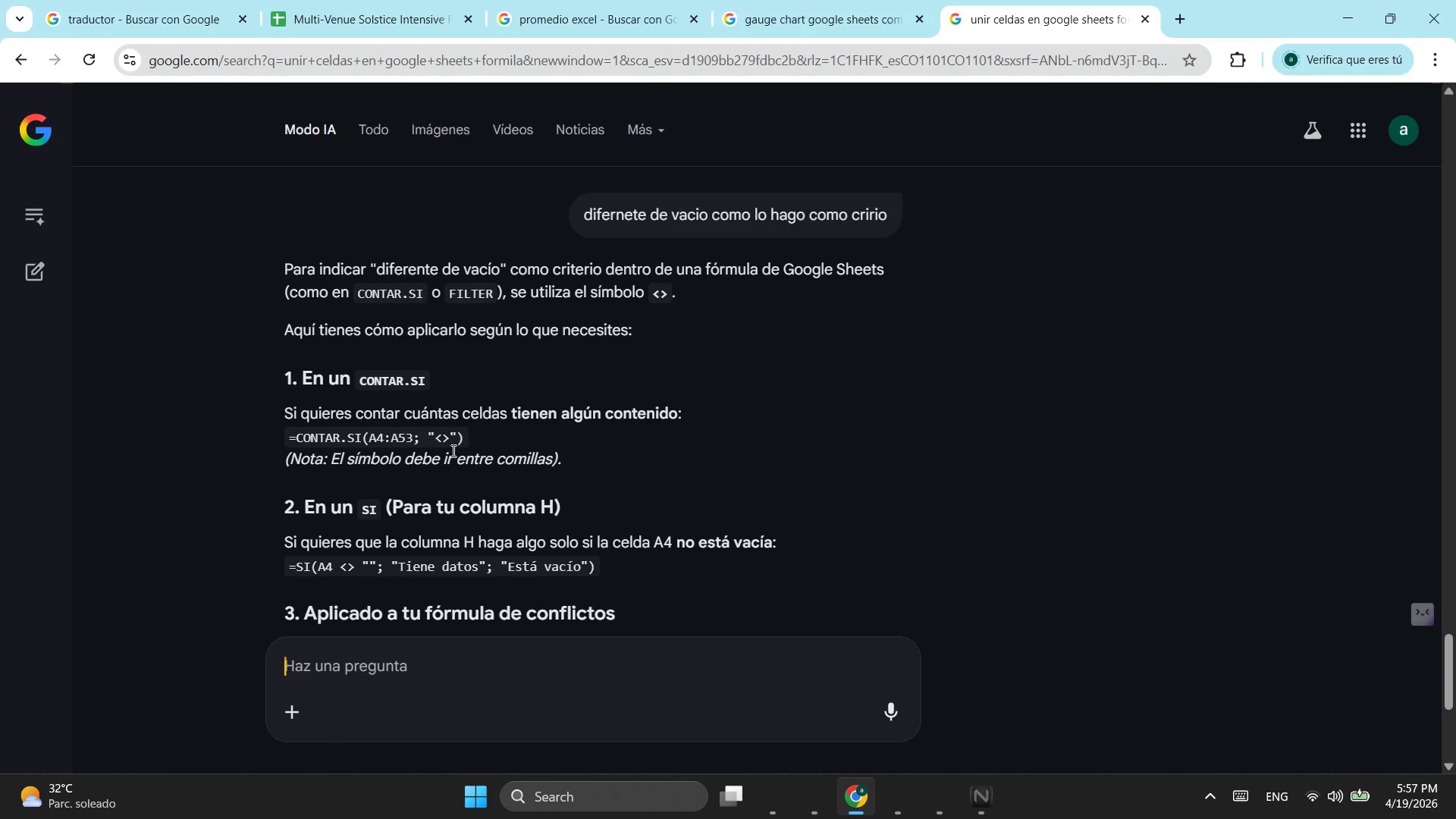 
wait(12.38)
 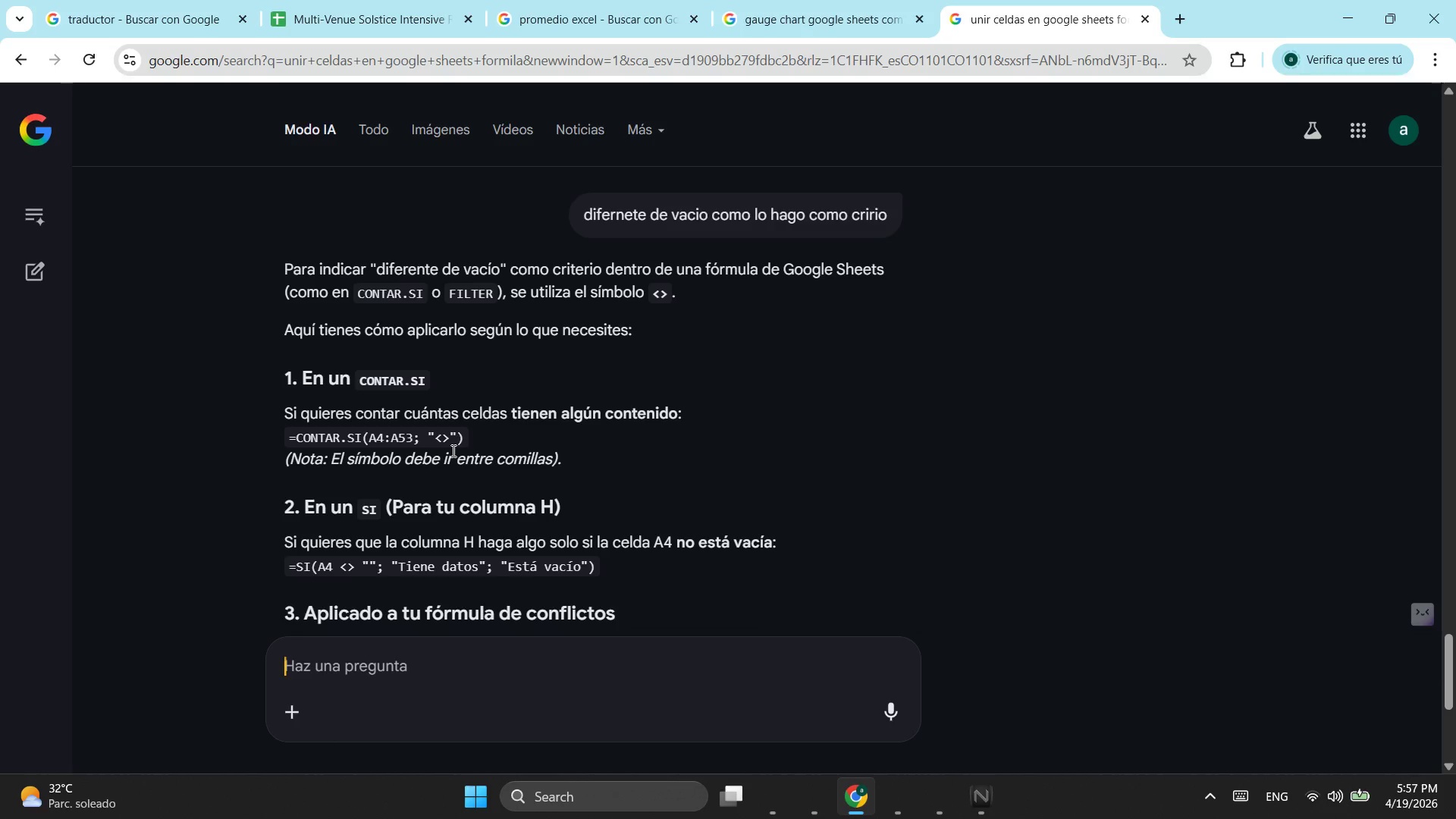 
left_click_drag(start_coordinate=[428, 435], to_coordinate=[457, 432])
 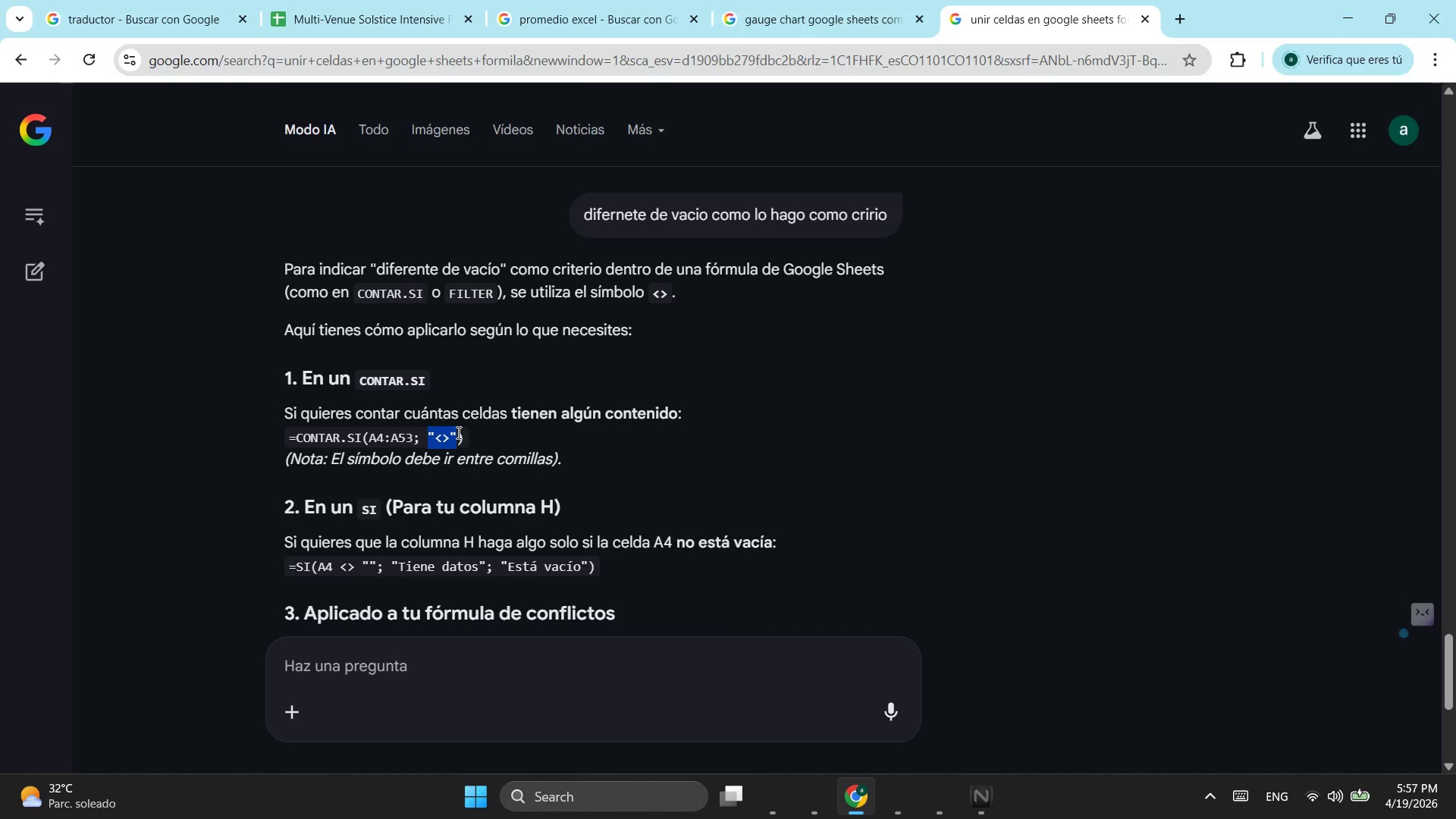 
key(Control+ControlLeft)
 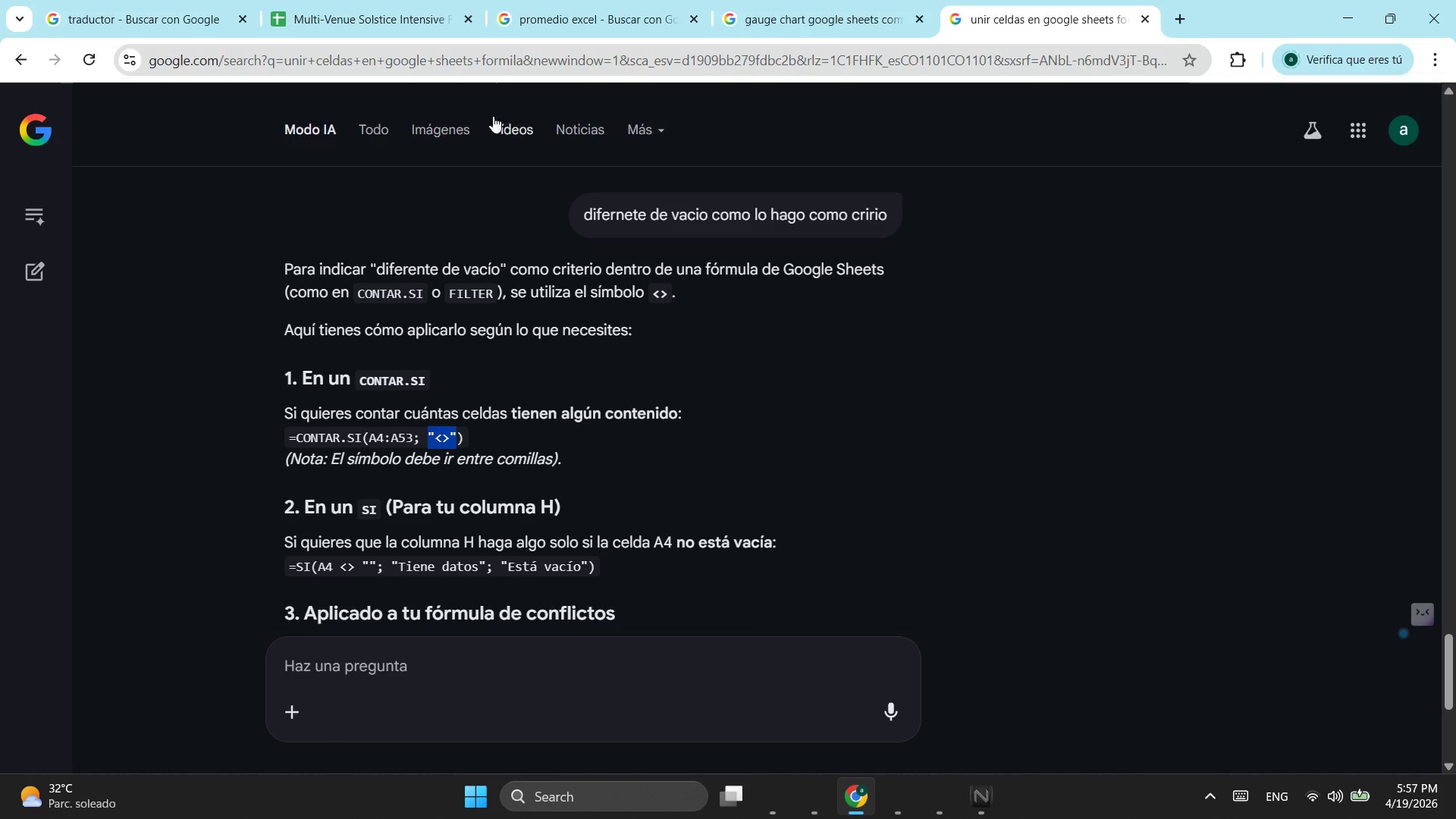 
key(Control+C)
 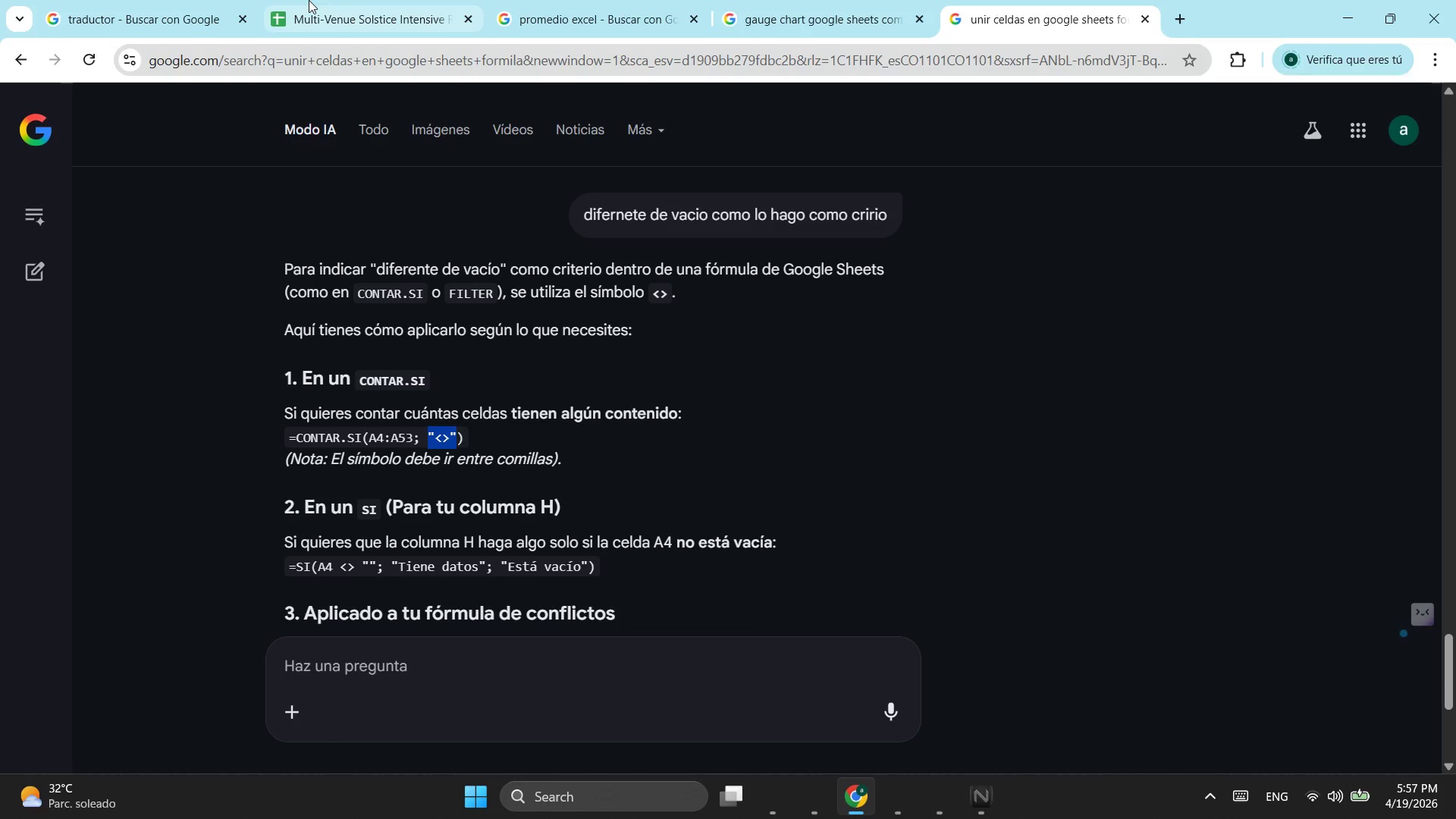 
left_click([316, 0])
 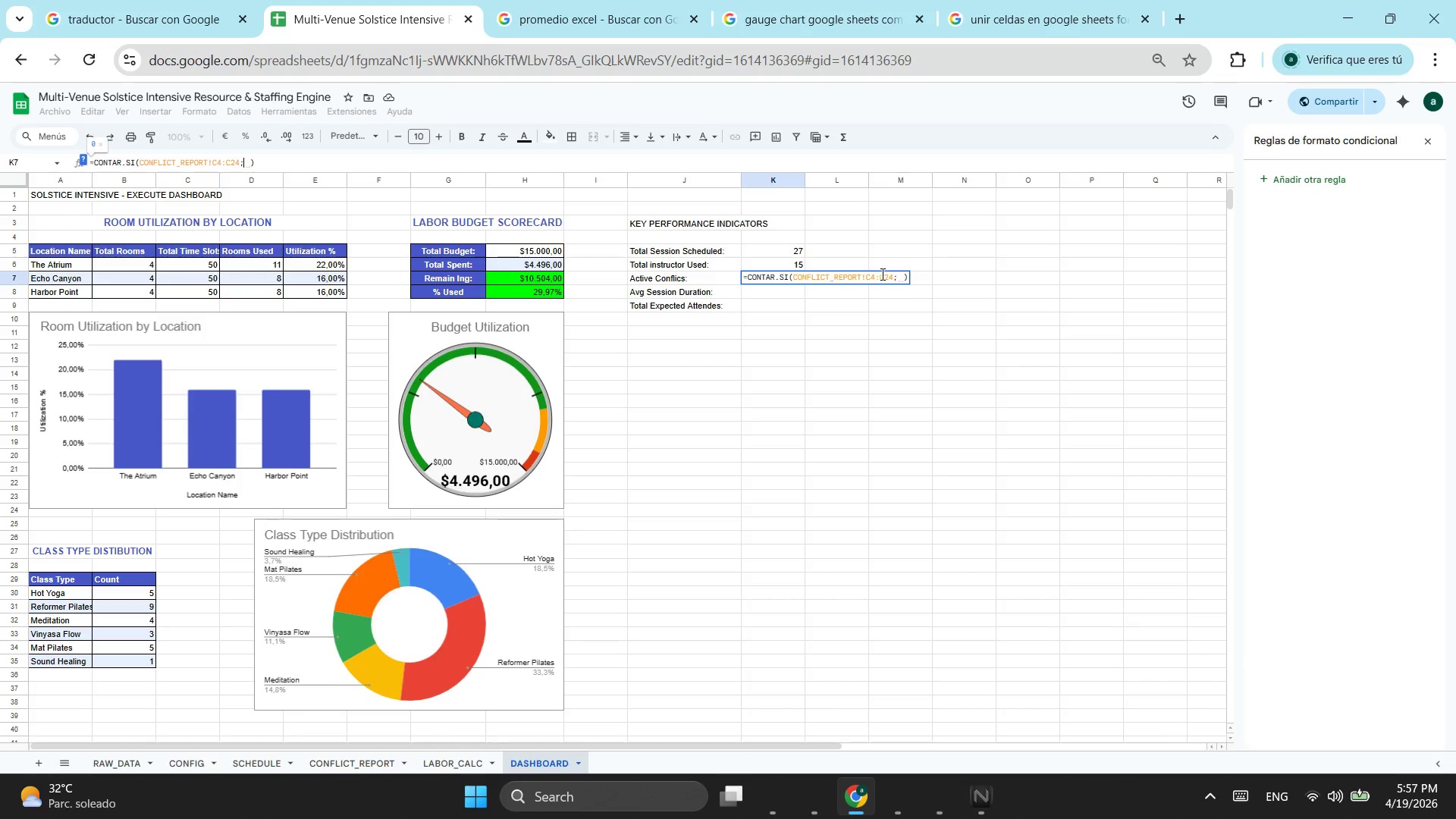 
left_click([904, 280])
 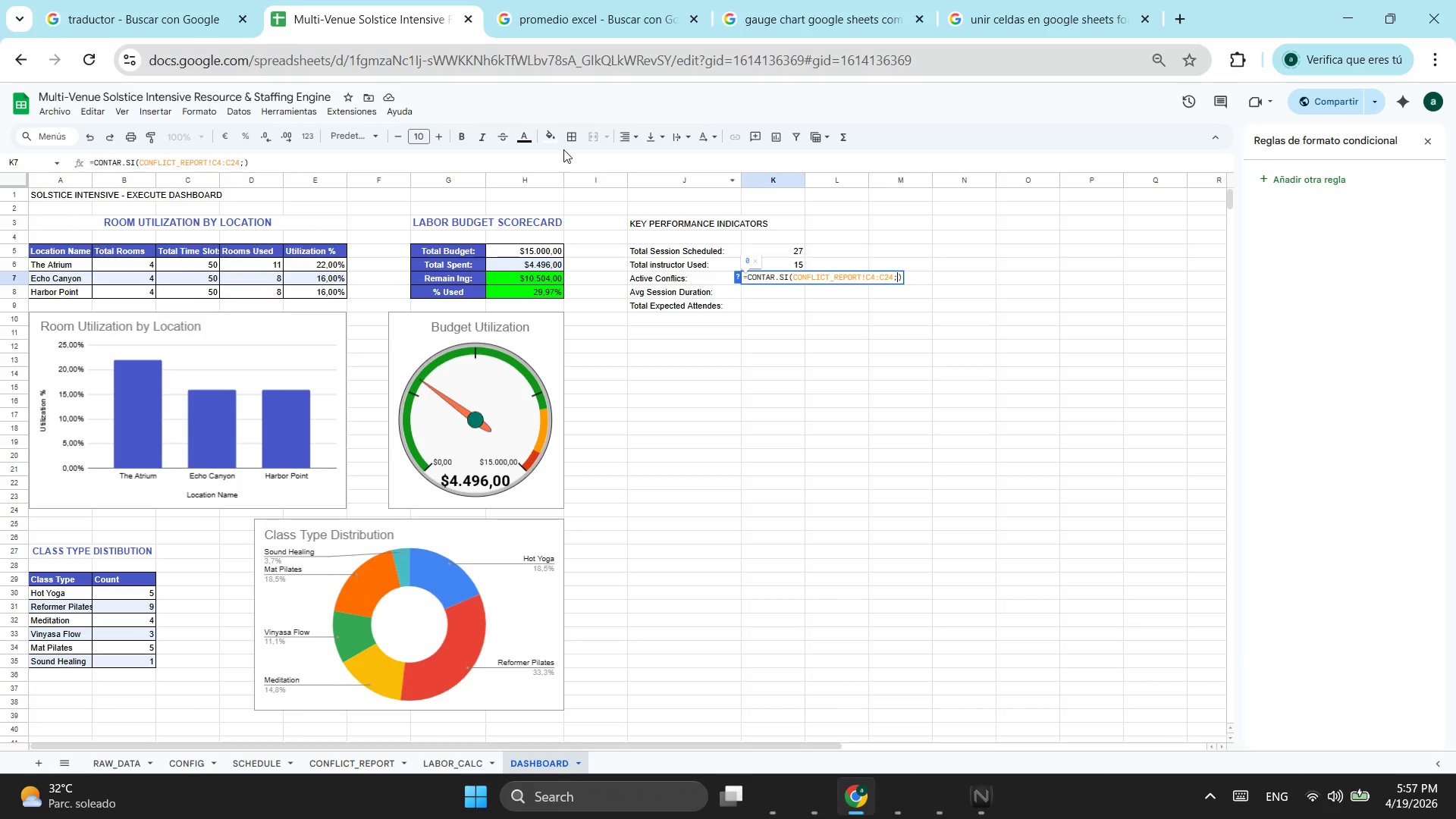 
key(Control+ControlLeft)
 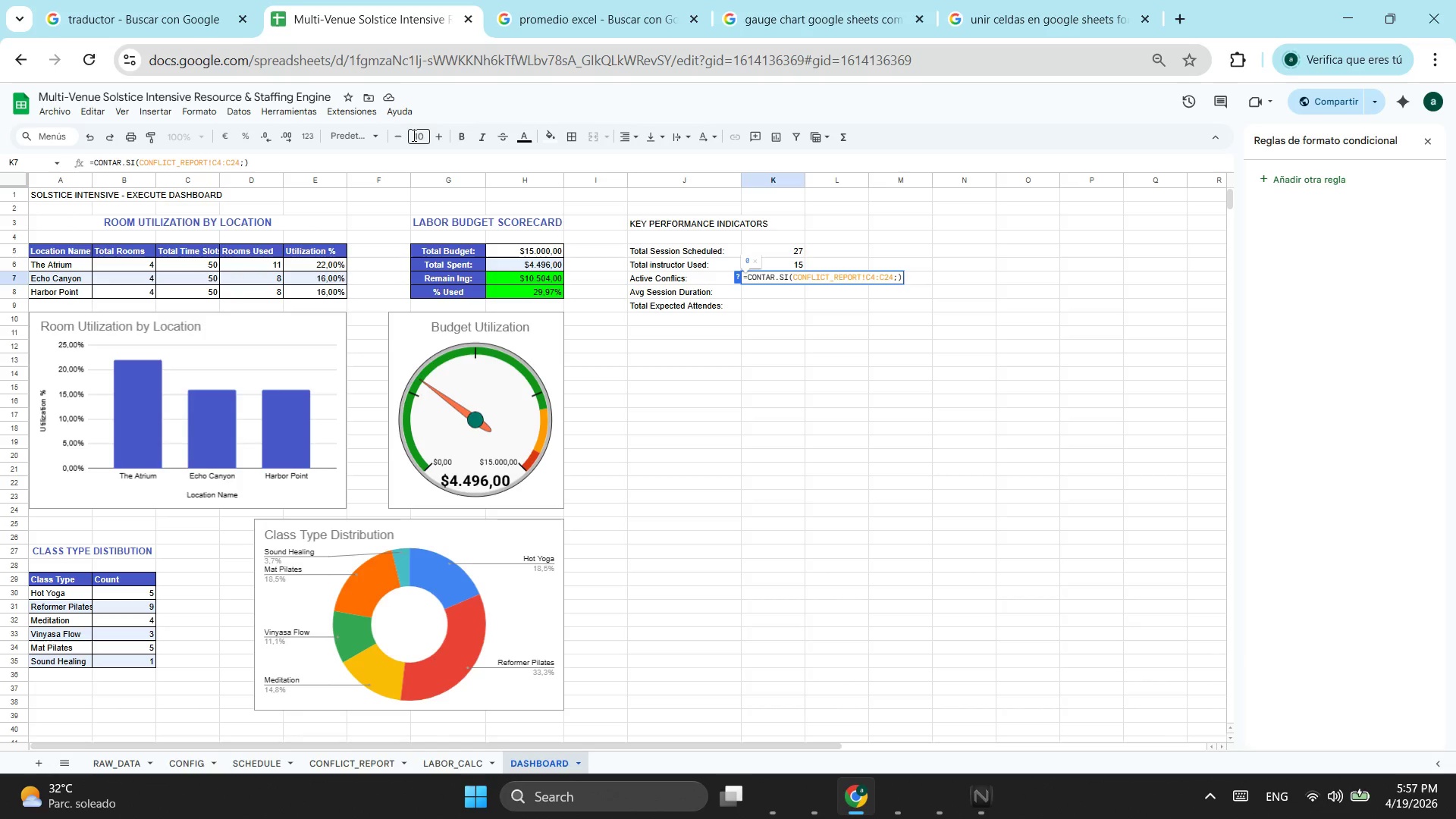 
key(Control+V)
 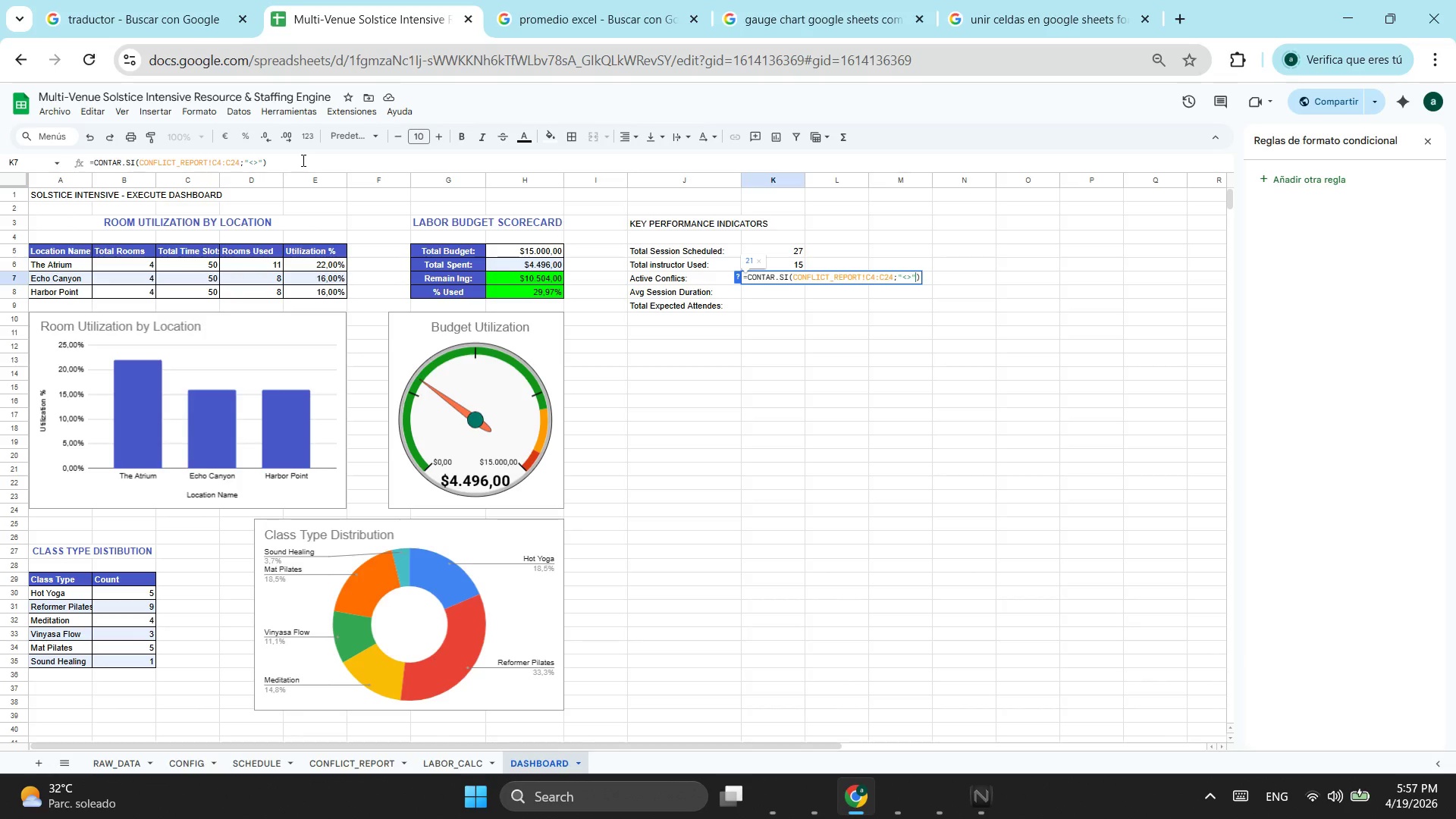 
left_click([302, 160])
 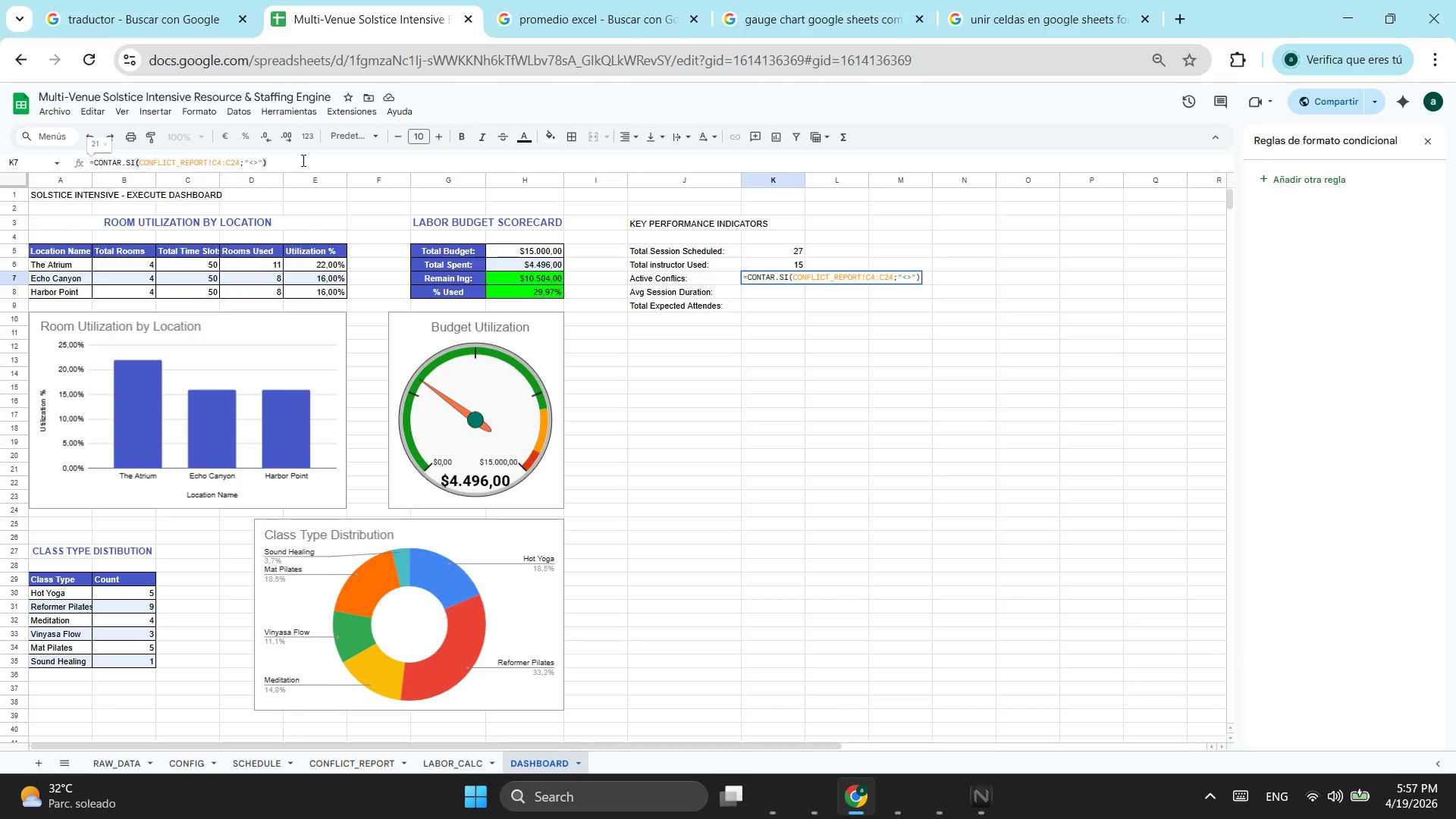 
key(Enter)
 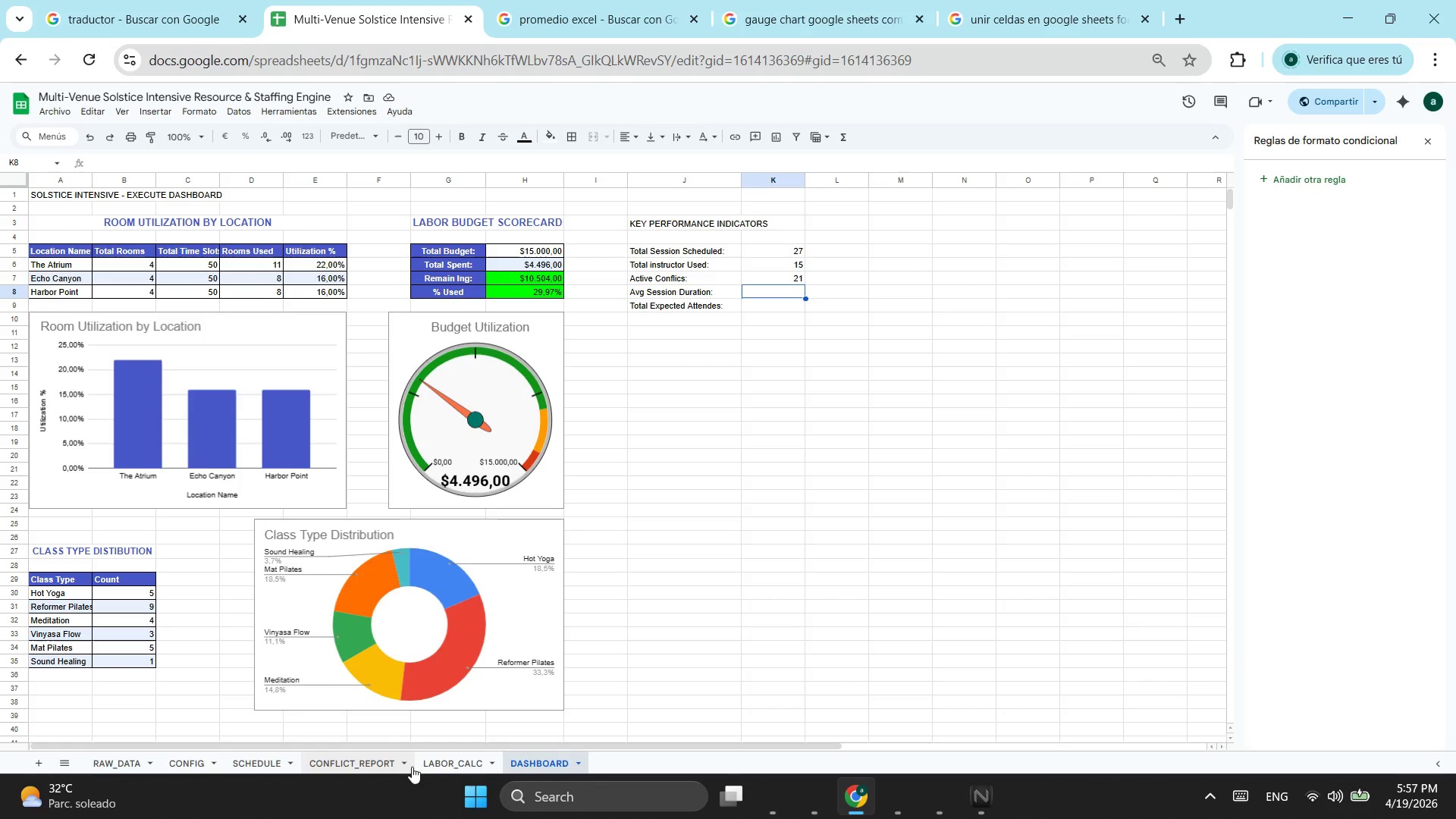 
left_click([366, 756])
 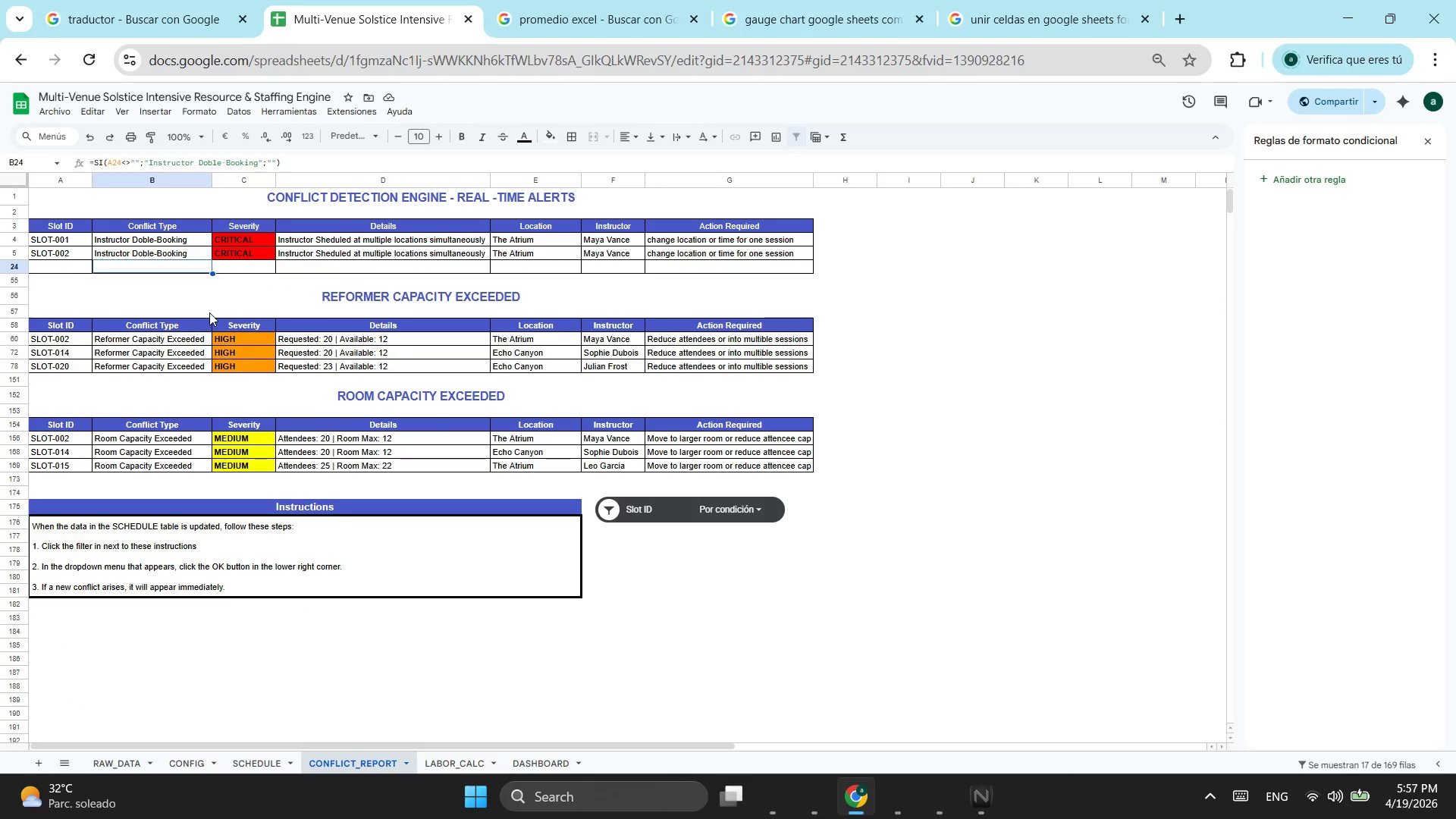 
left_click([258, 263])
 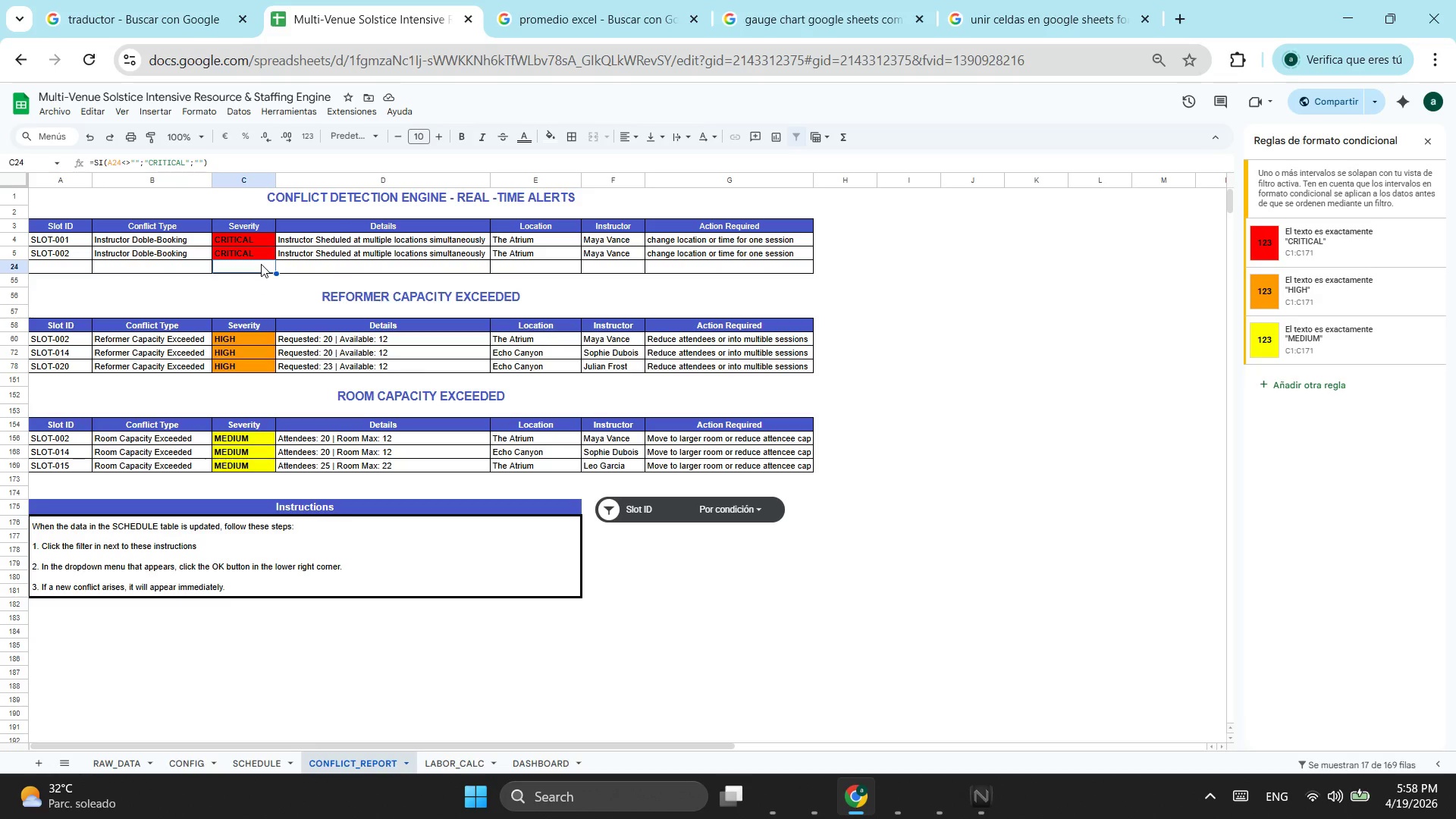 
wait(12.97)
 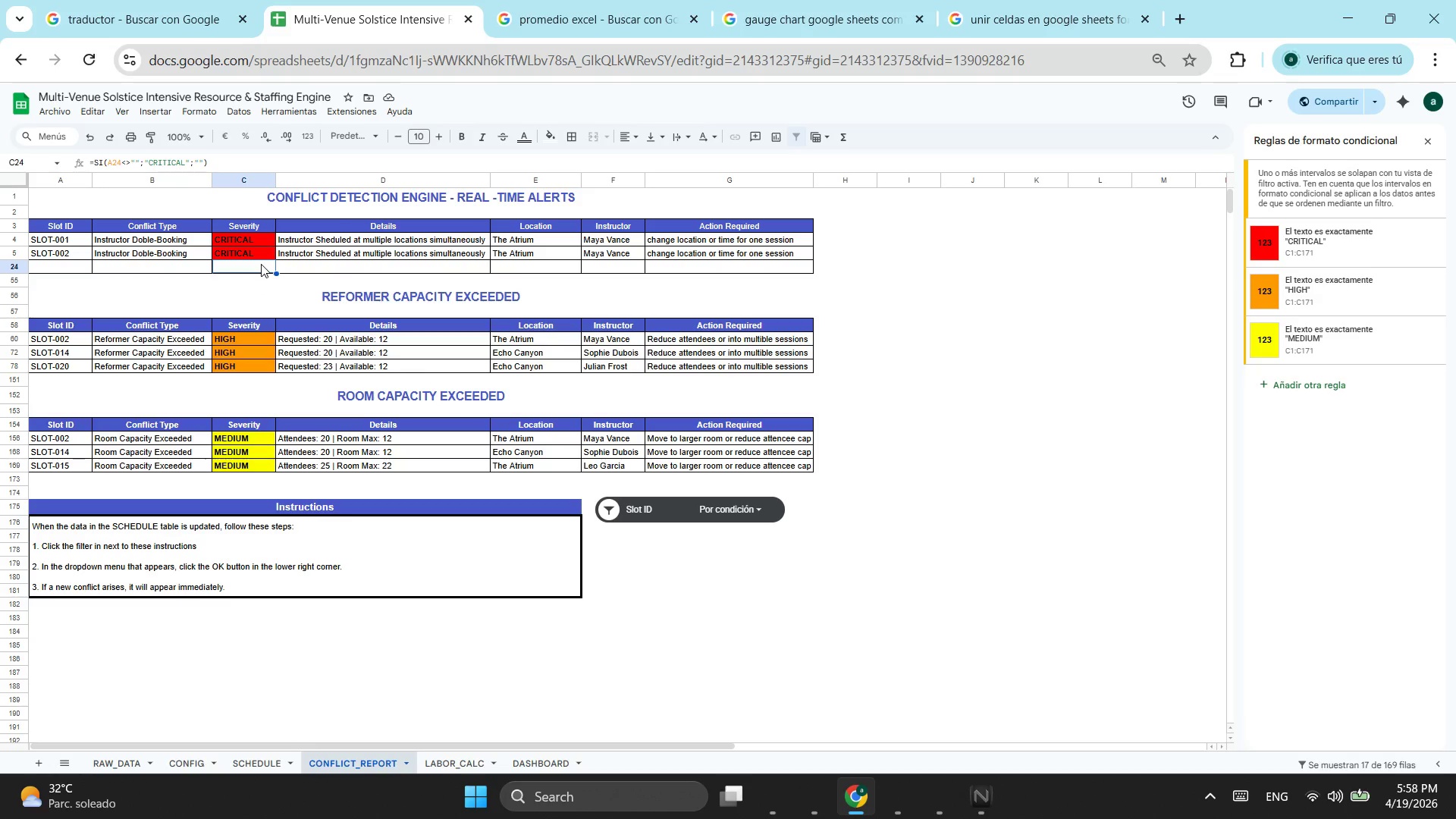 
left_click([526, 758])
 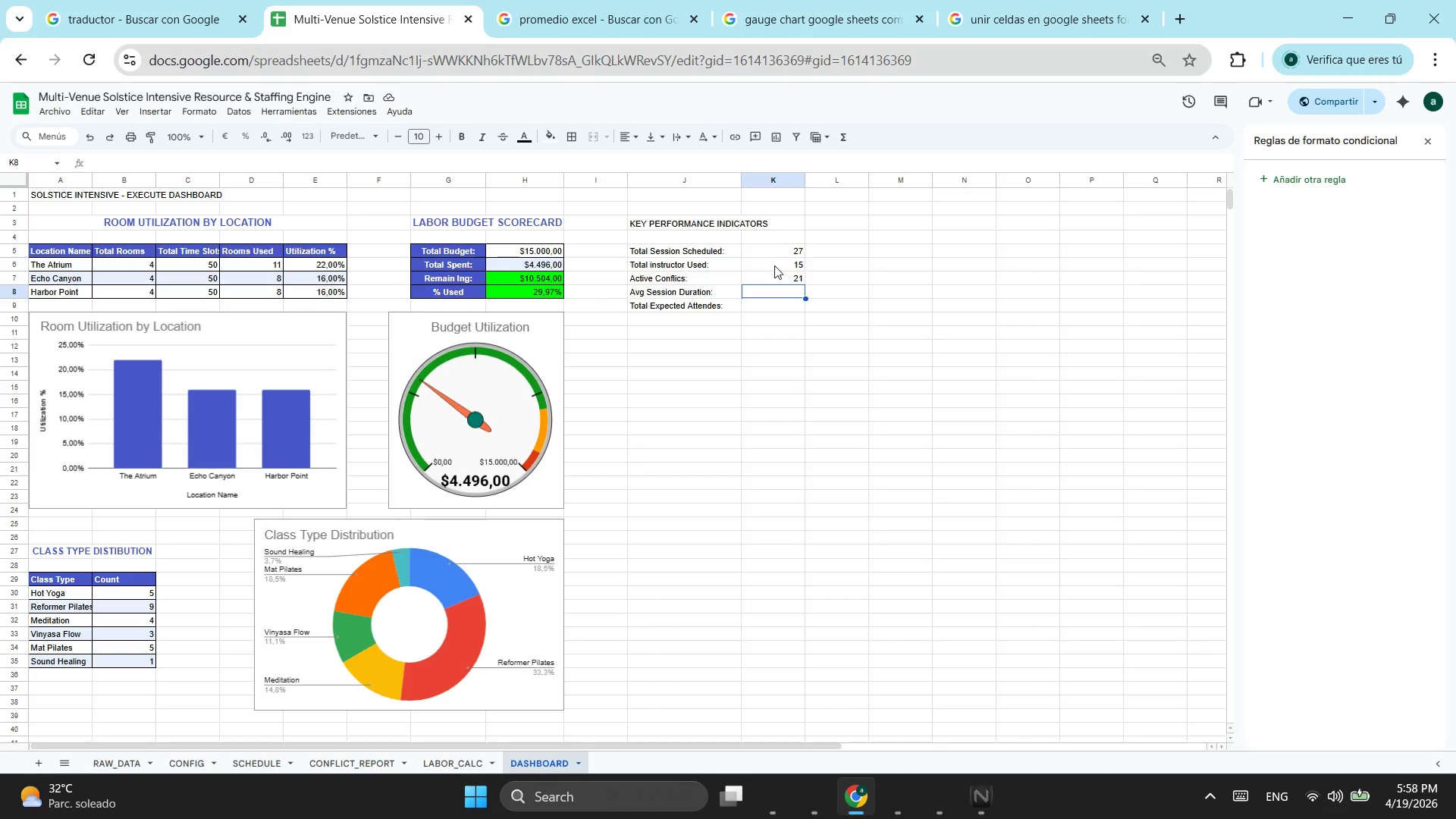 
left_click([792, 277])
 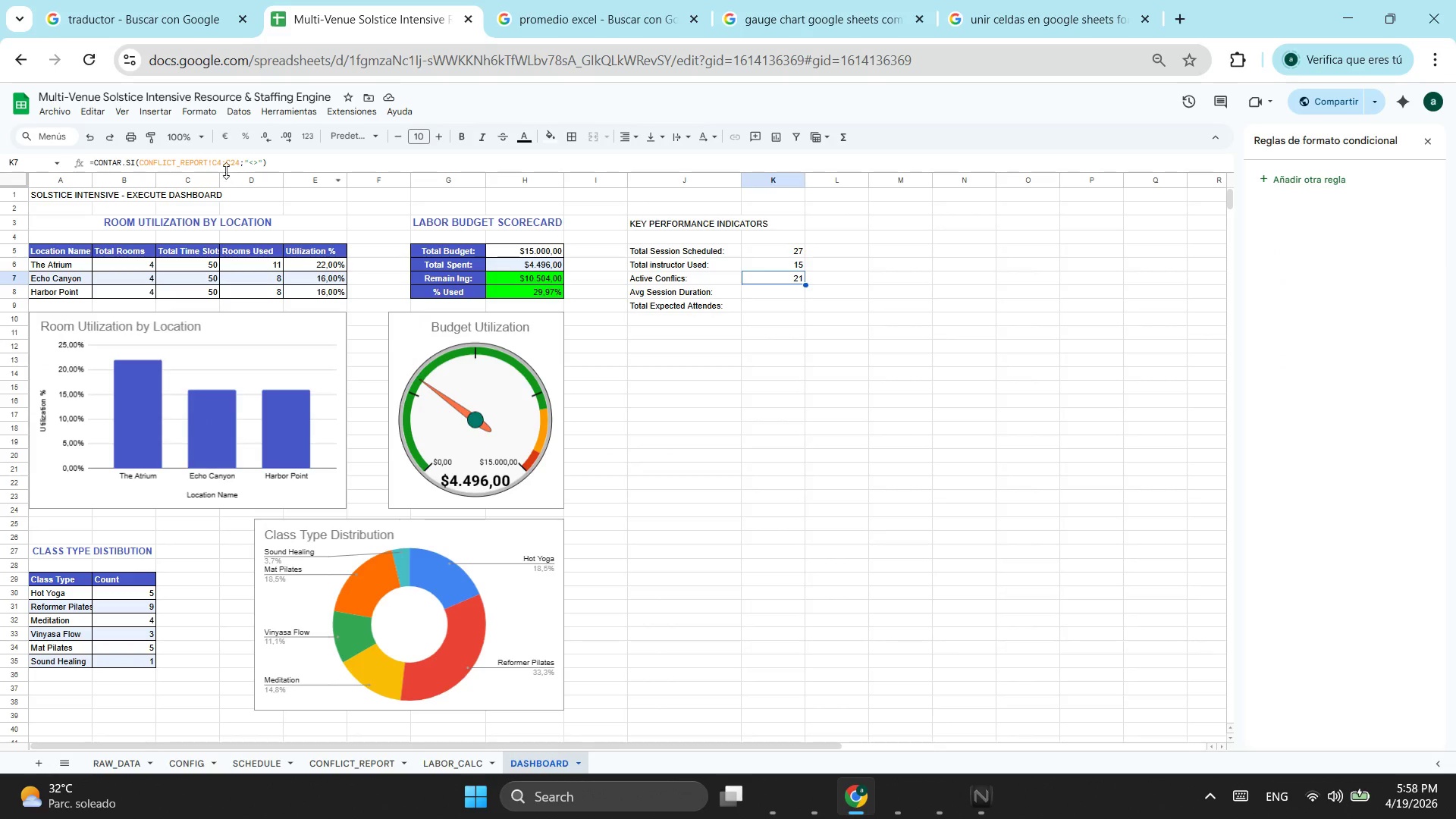 
left_click([223, 166])
 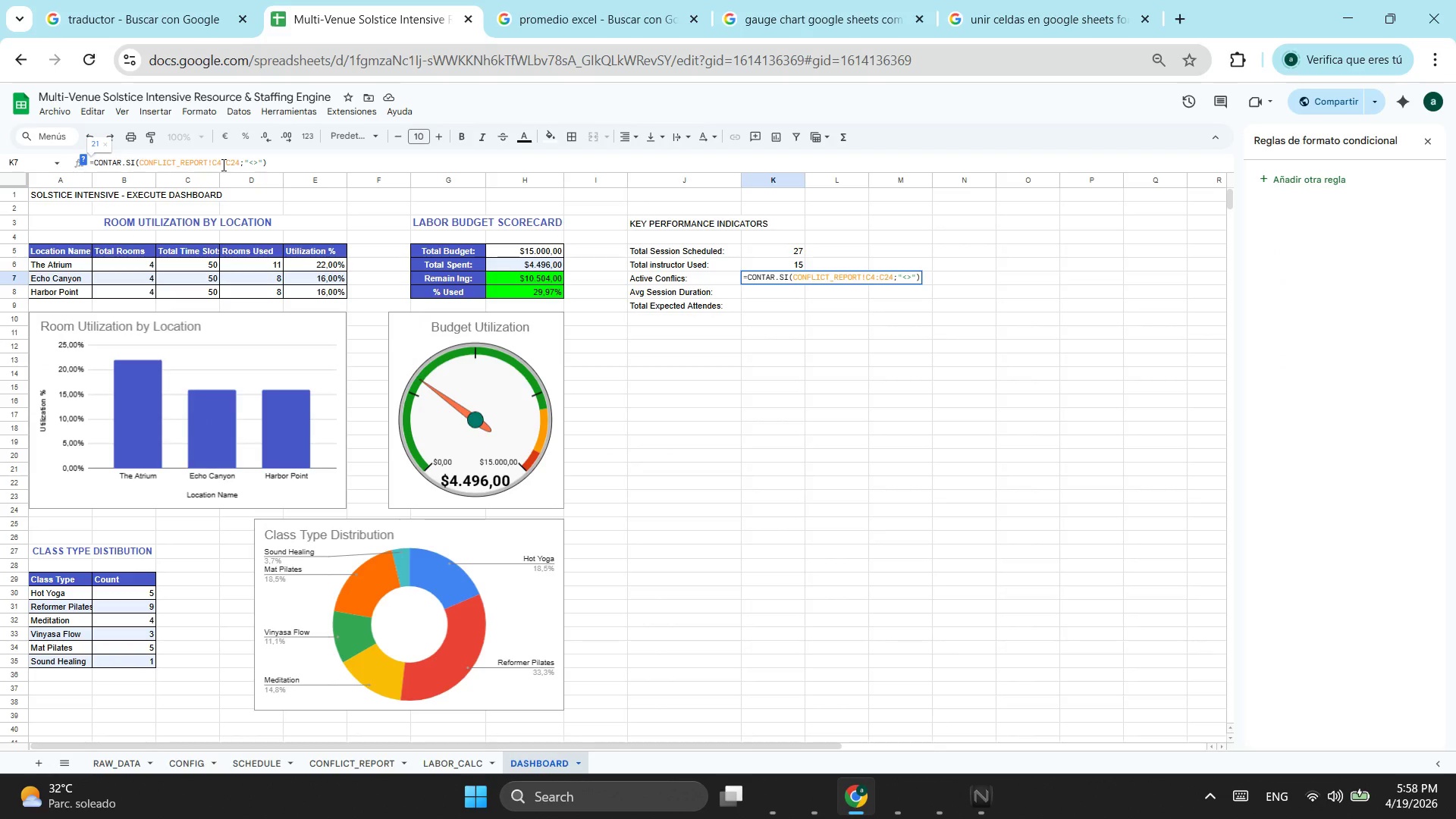 
key(ArrowLeft)
 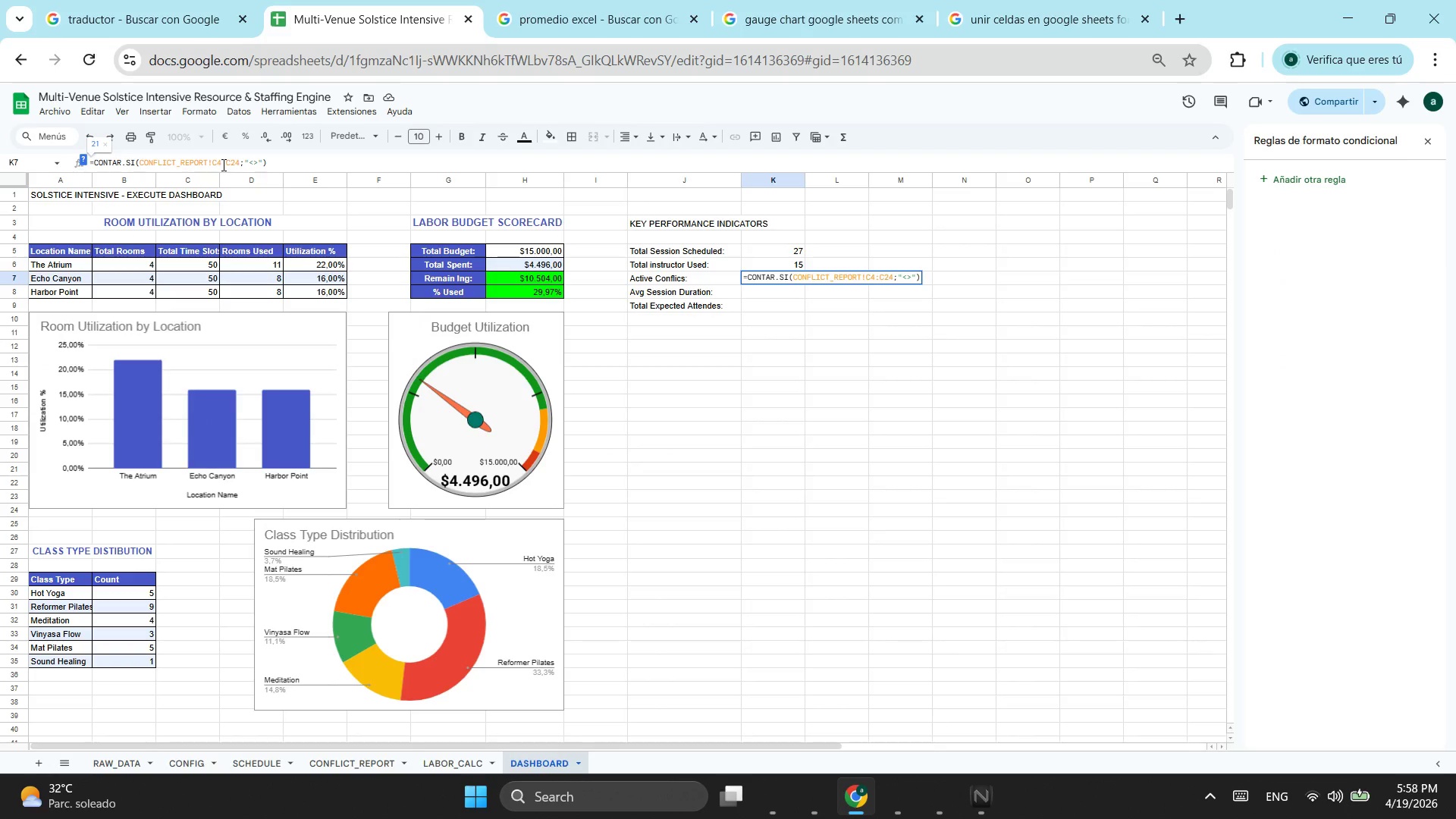 
key(Backspace)
 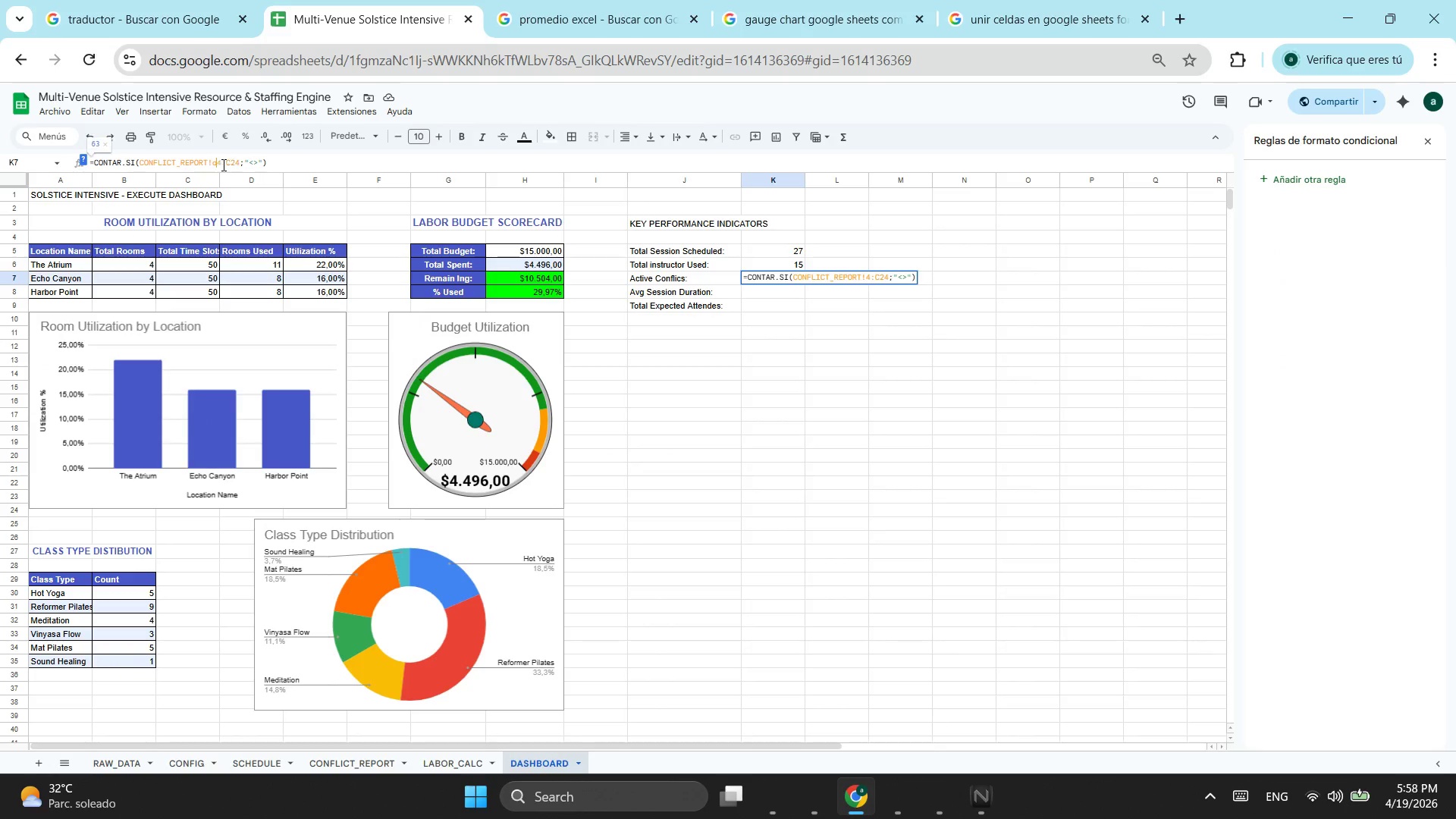 
key(A)
 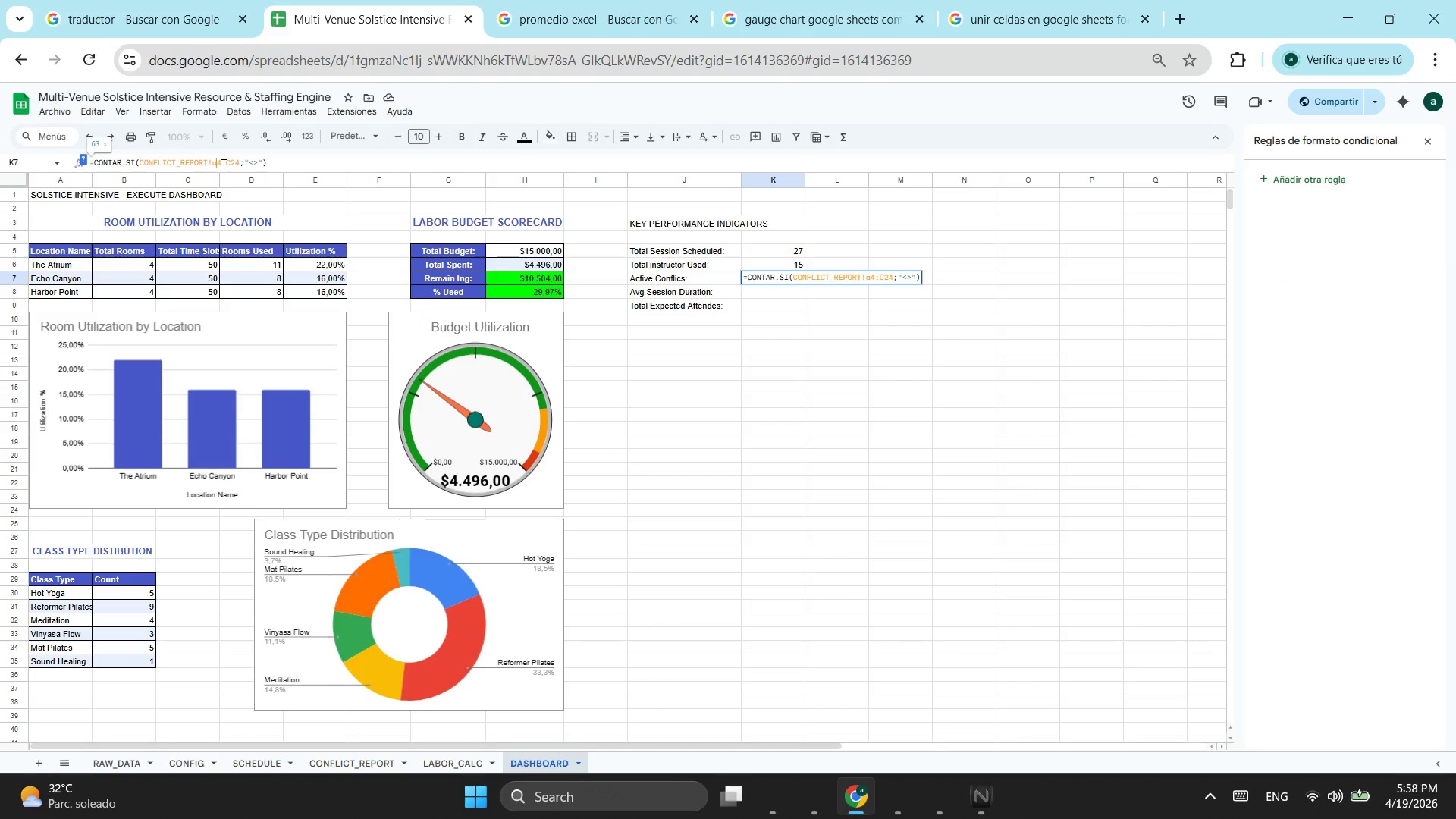 
key(ArrowRight)
 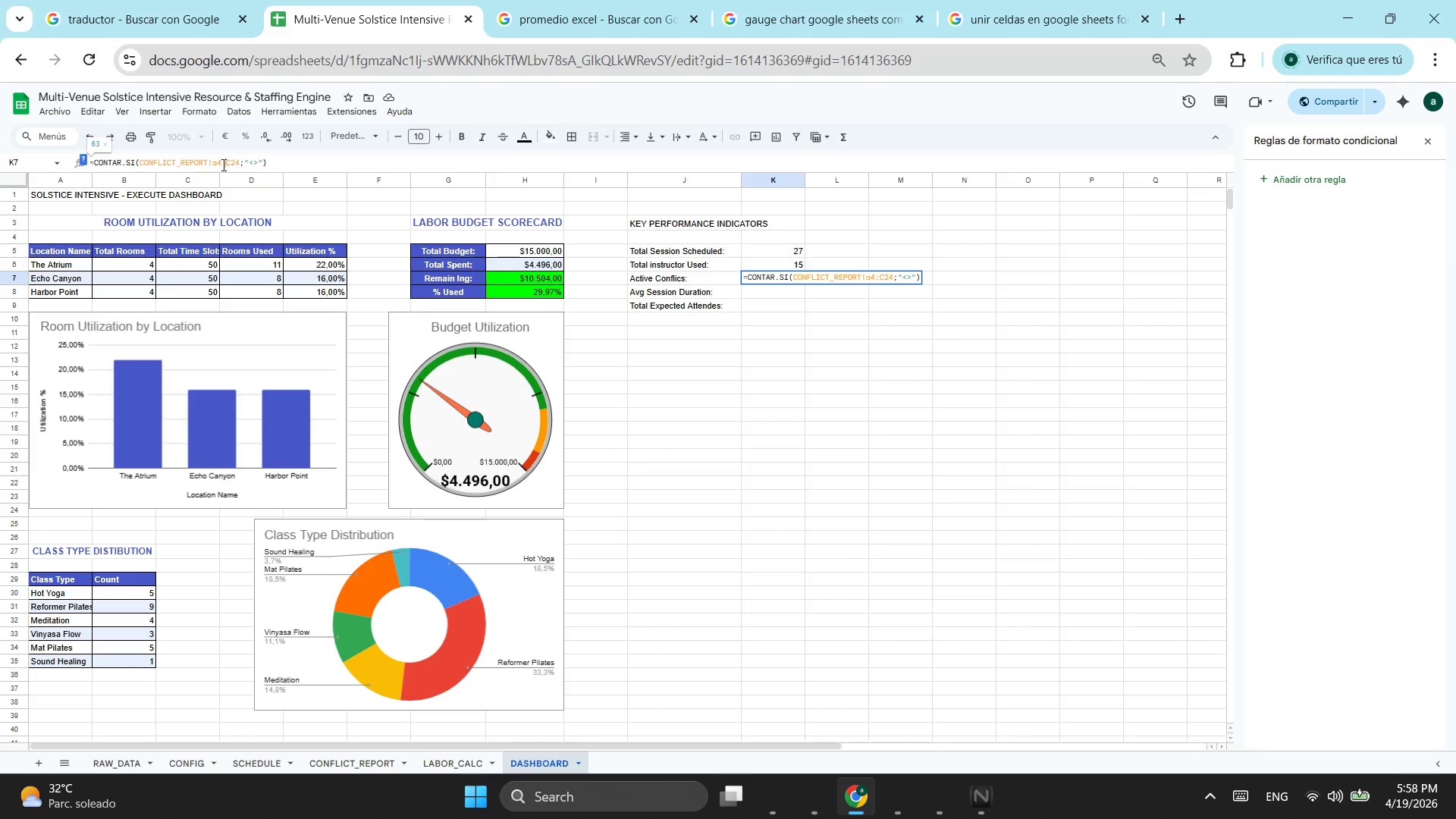 
key(ArrowRight)
 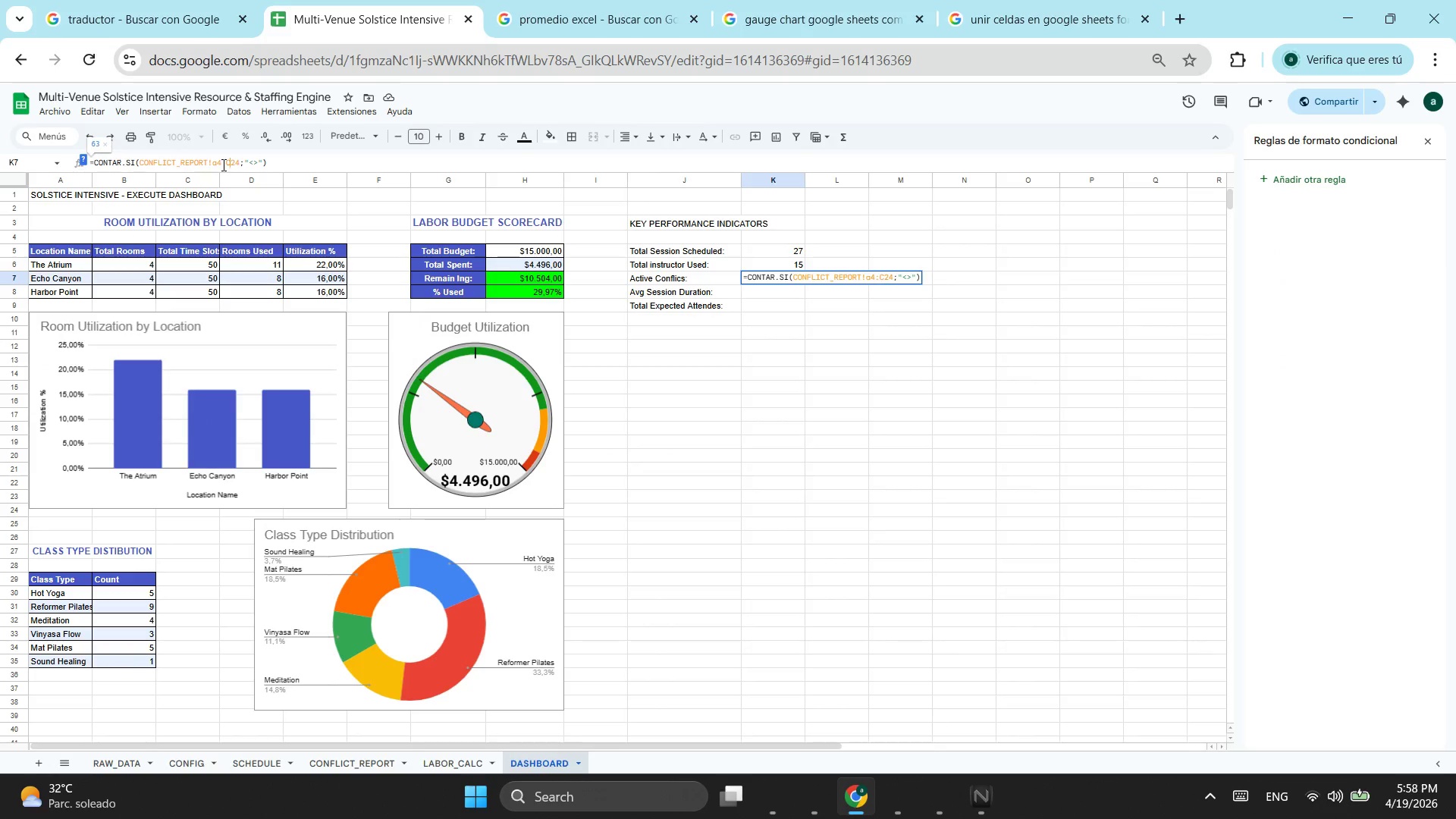 
key(ArrowRight)
 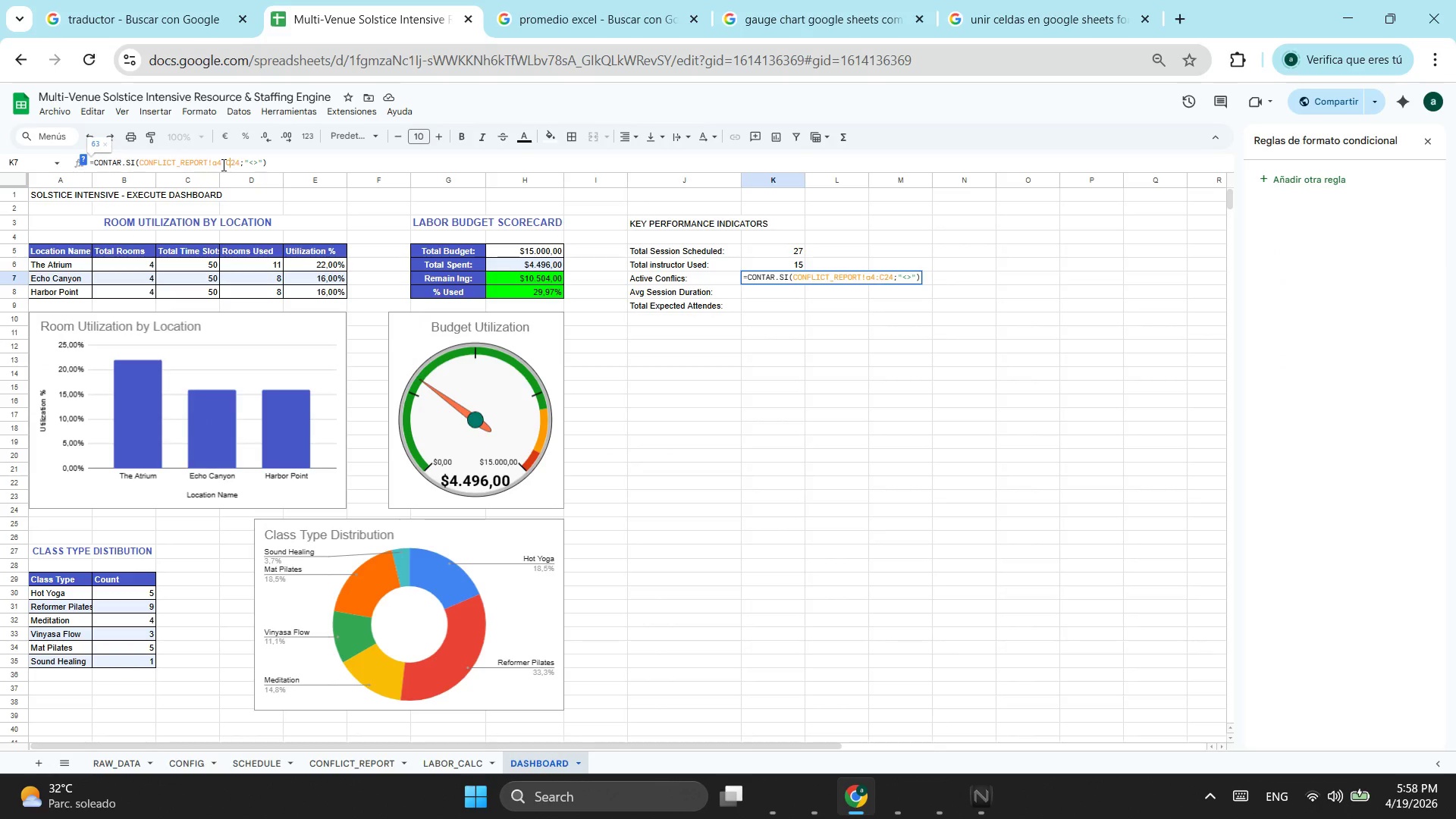 
key(ArrowRight)
 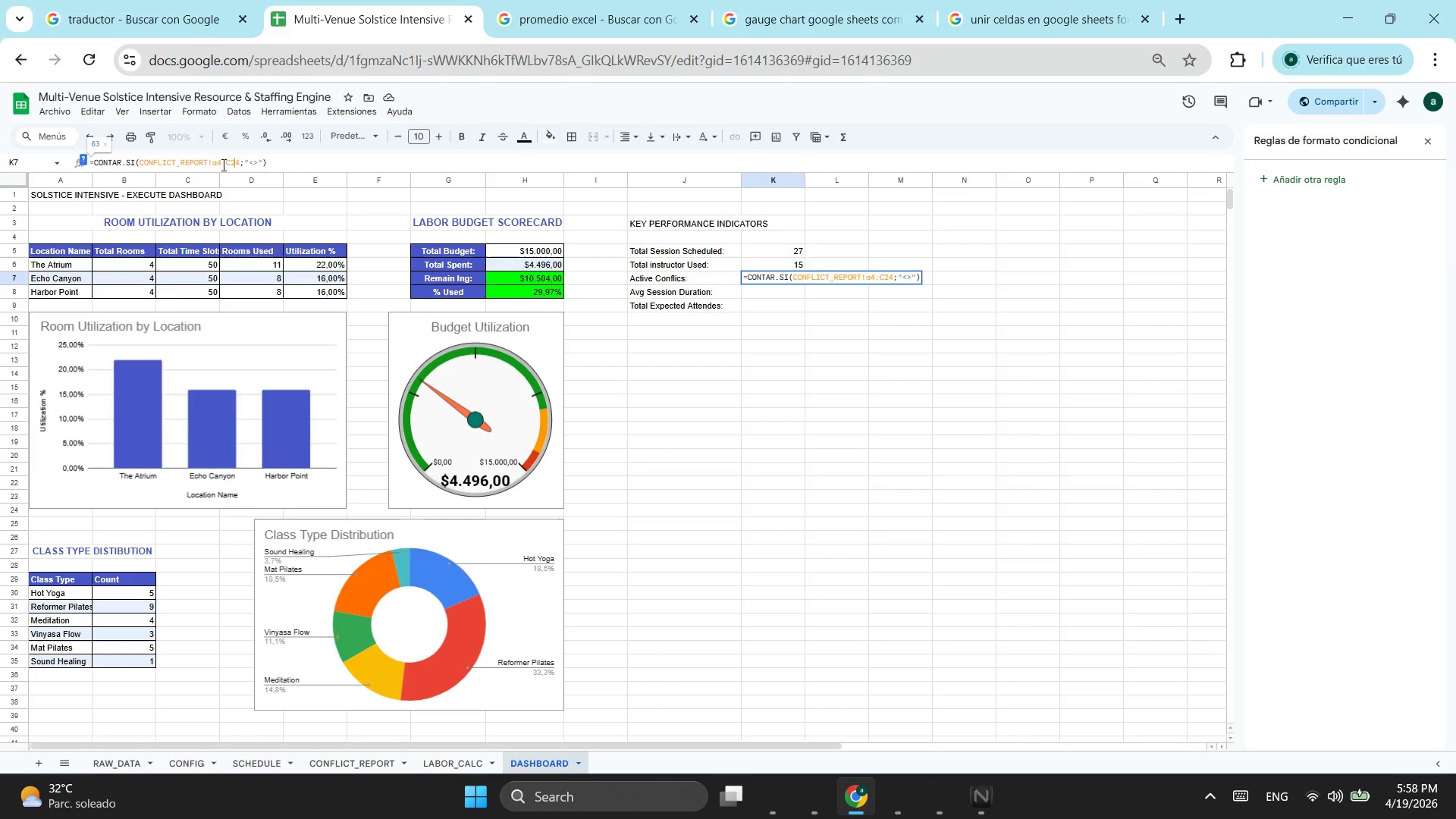 
key(ArrowLeft)
 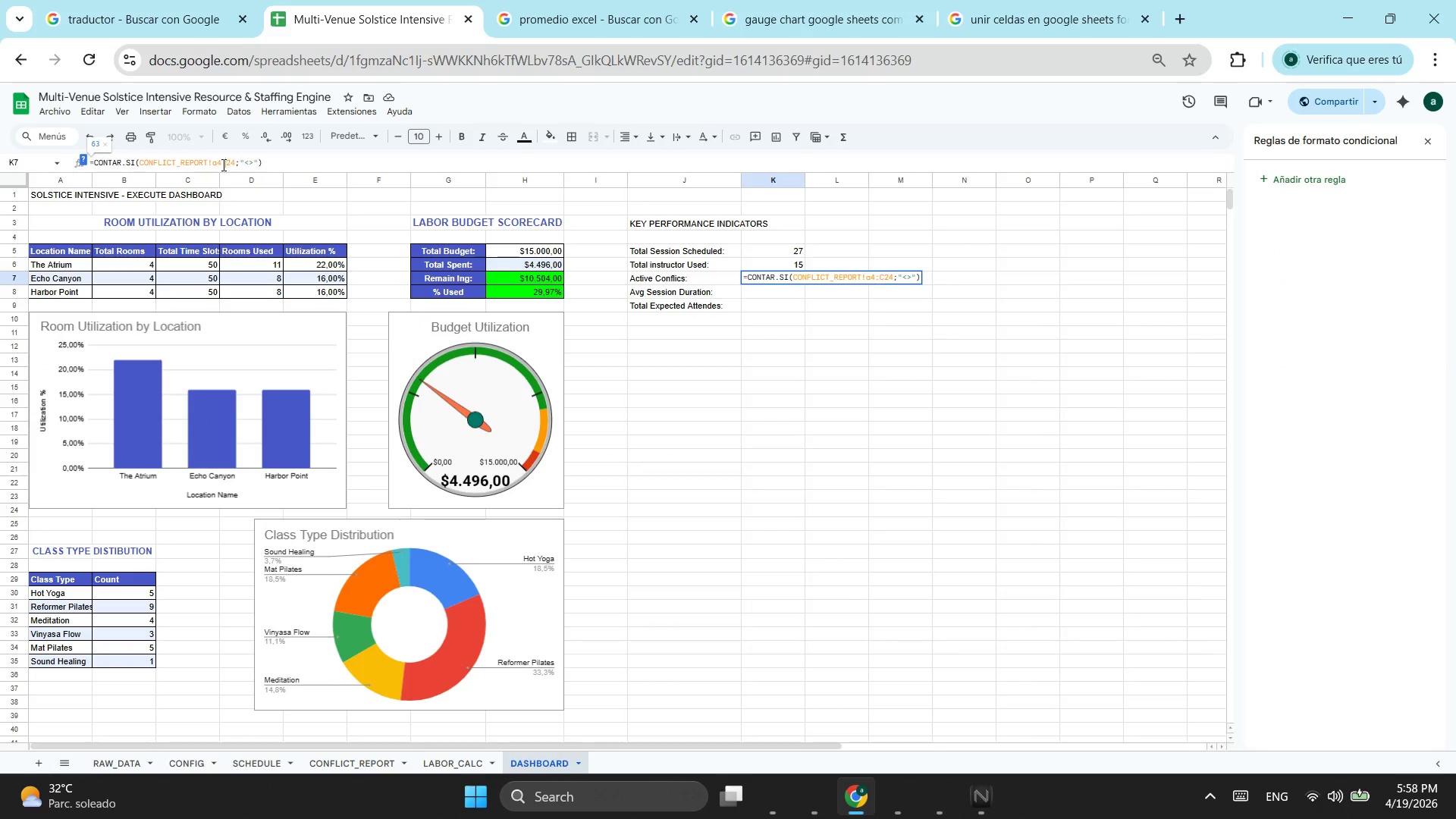 
key(Backspace)
 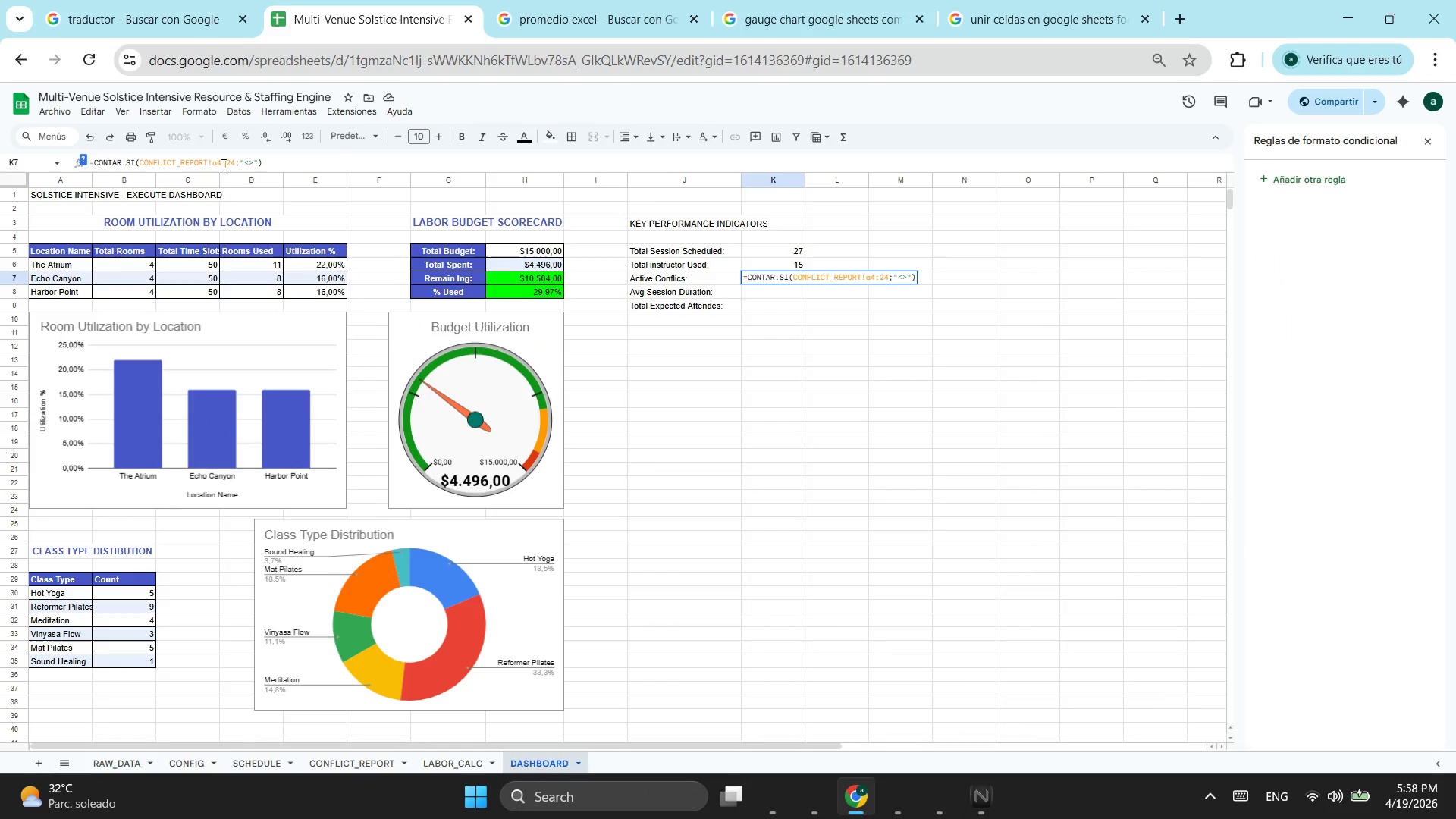 
key(A)
 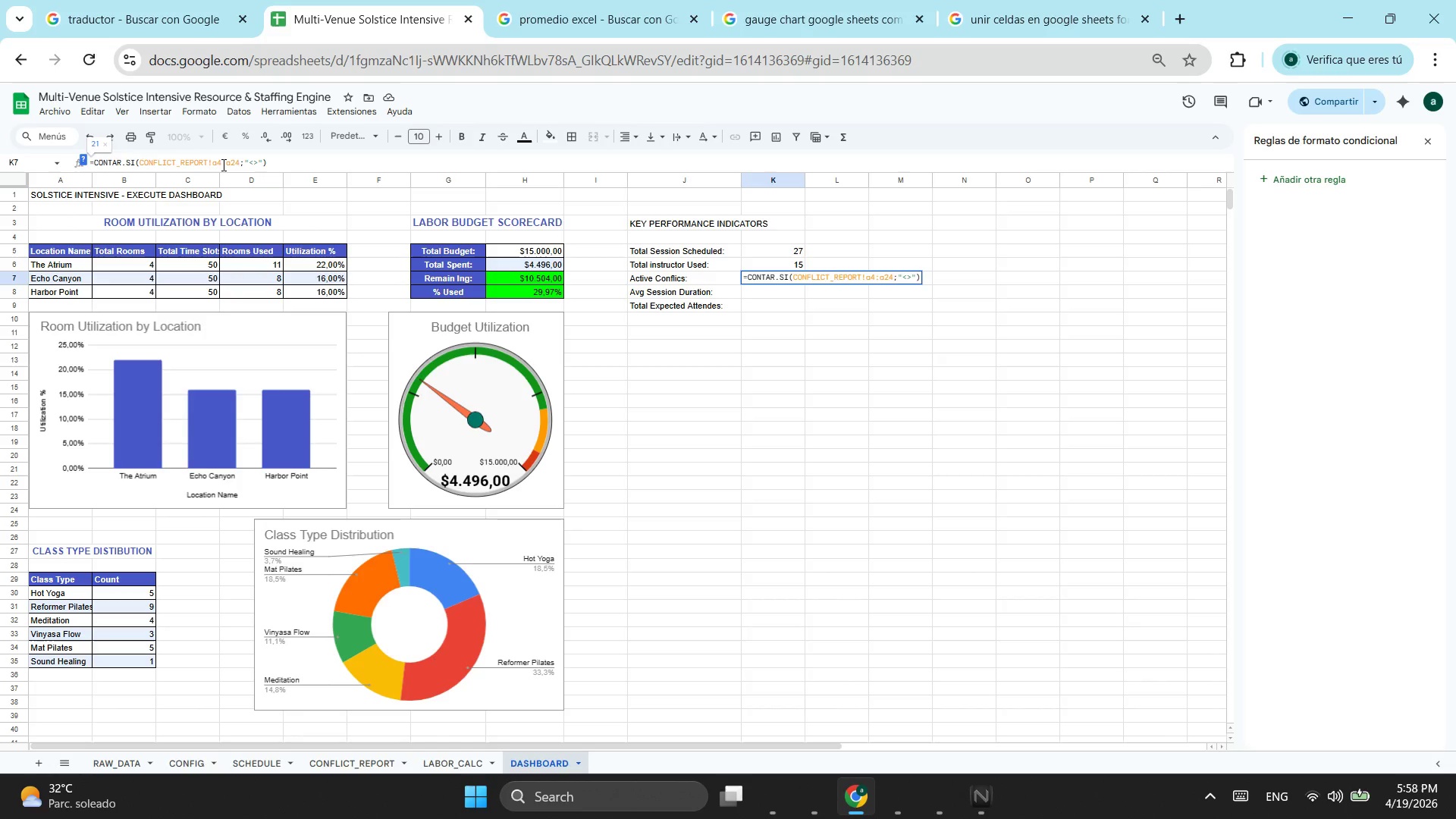 
key(Enter)
 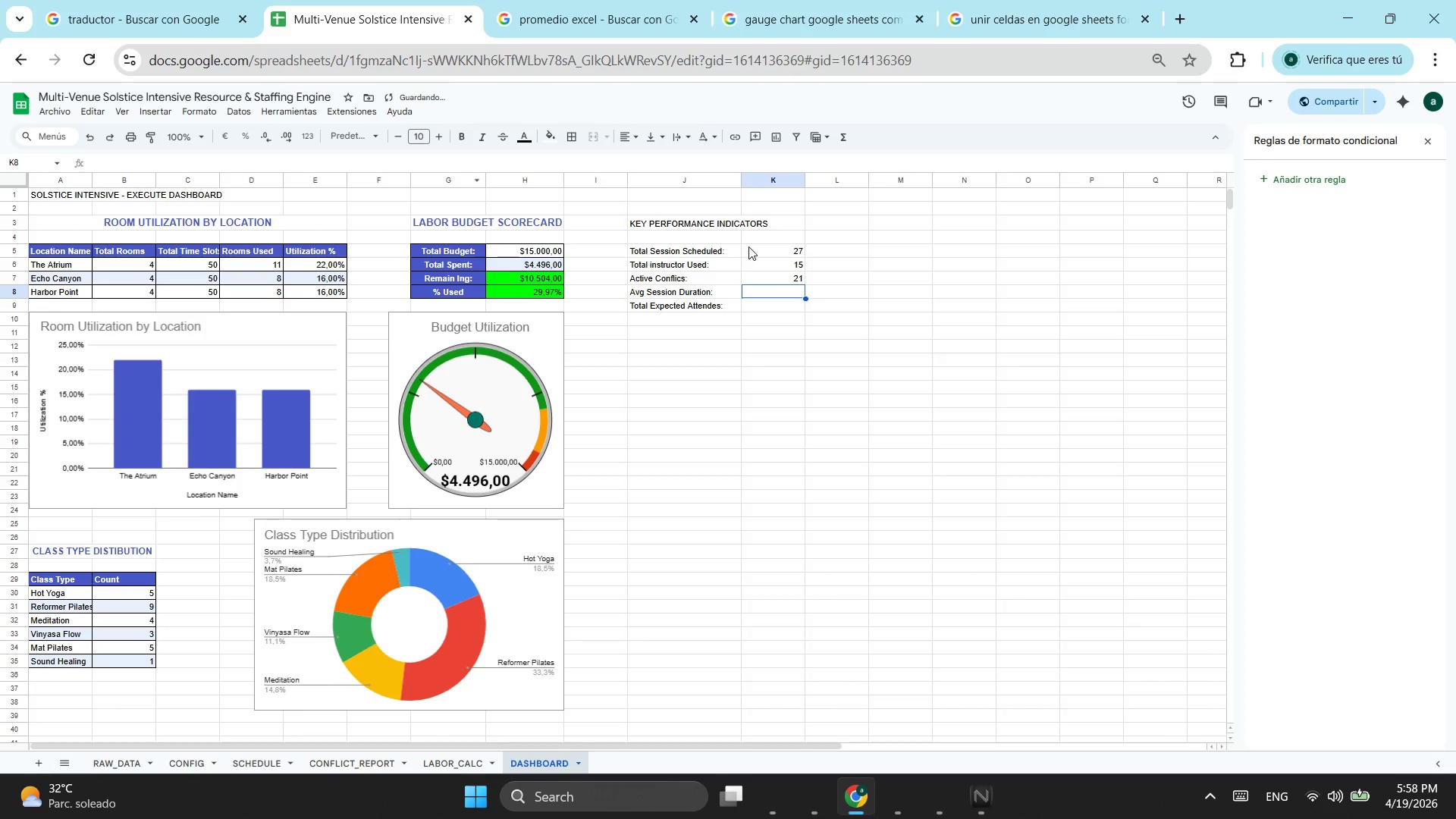 
left_click([766, 285])
 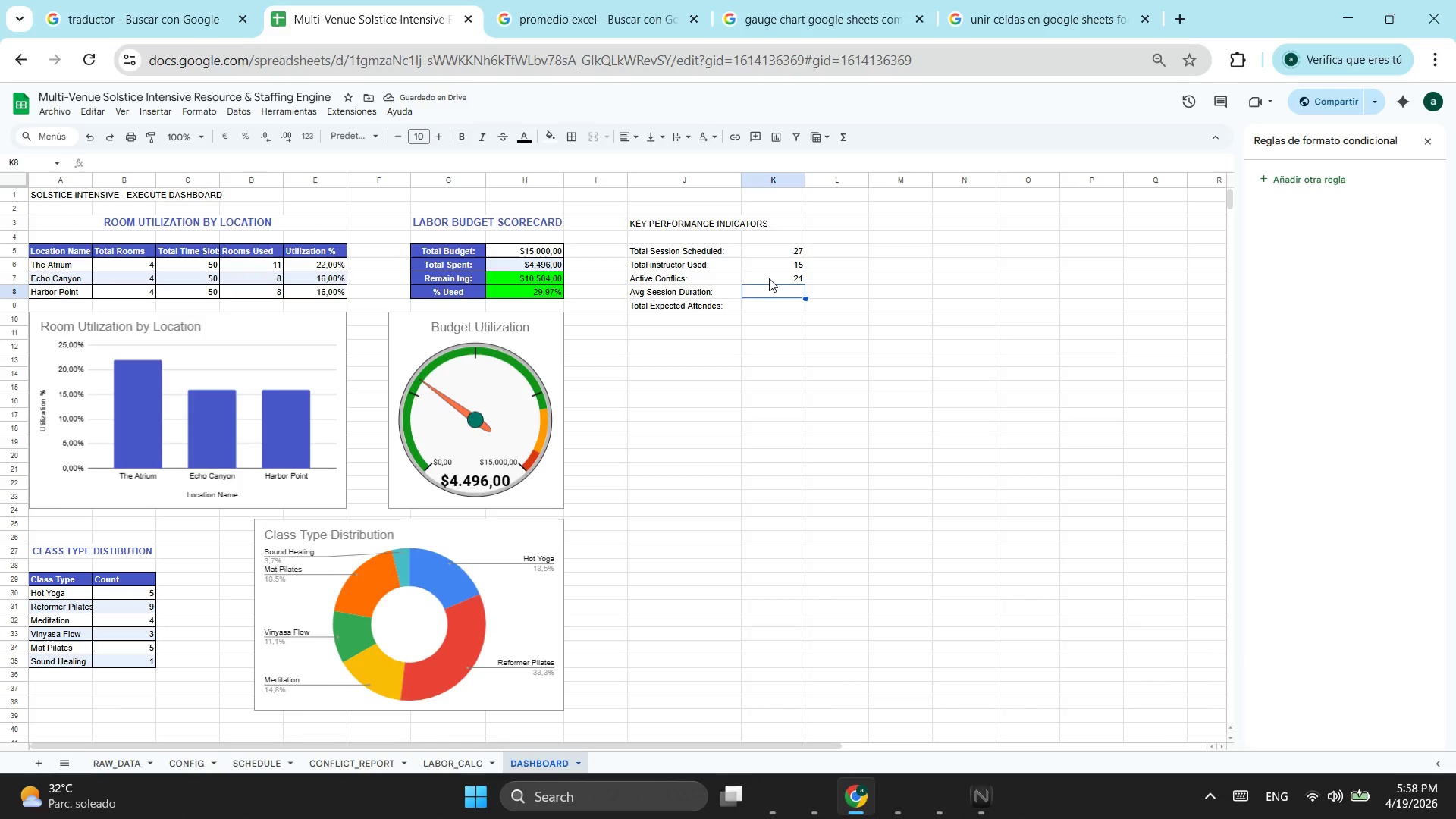 
left_click([769, 278])
 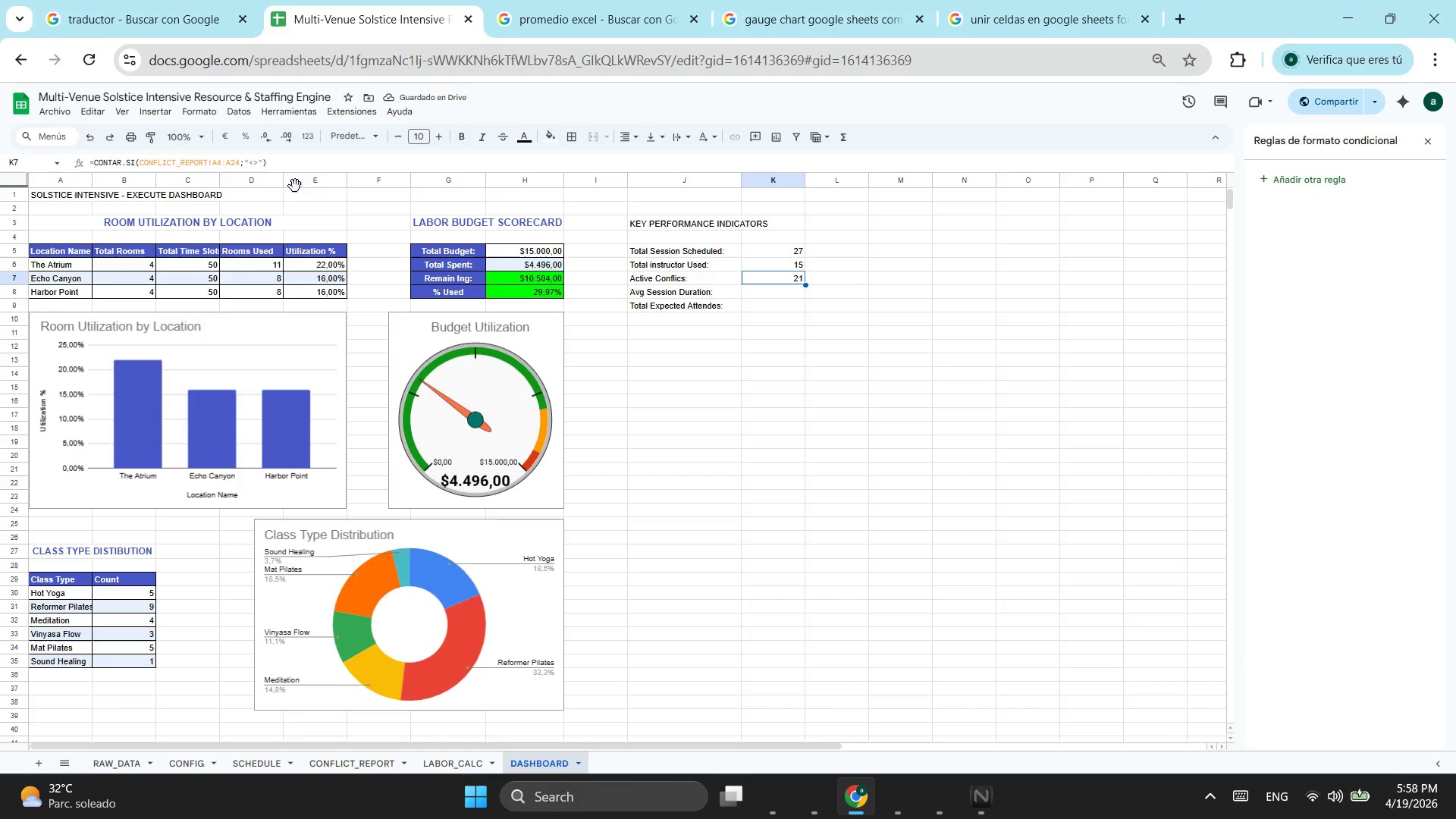 
mouse_move([1030, 2])
 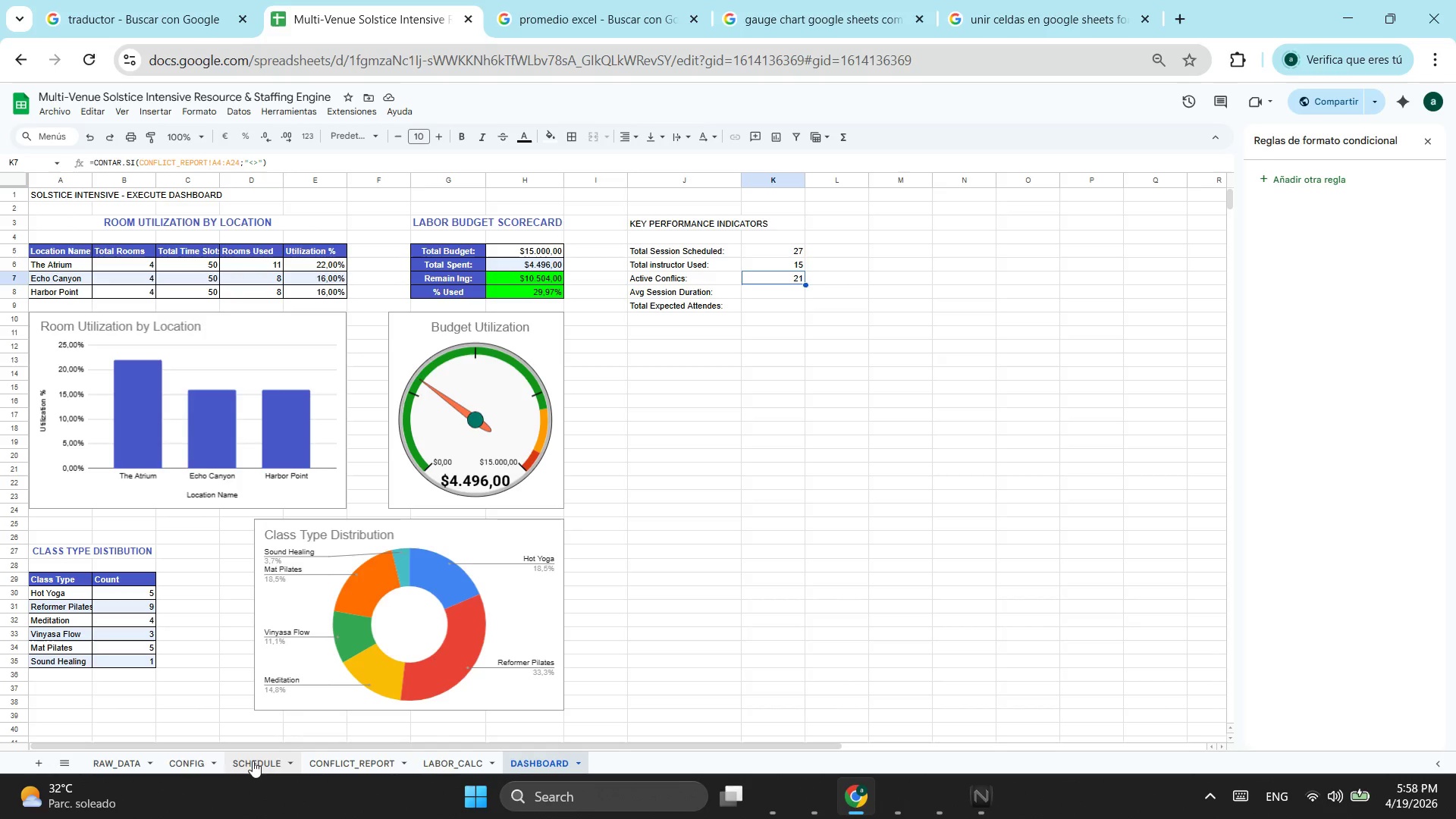 
wait(5.49)
 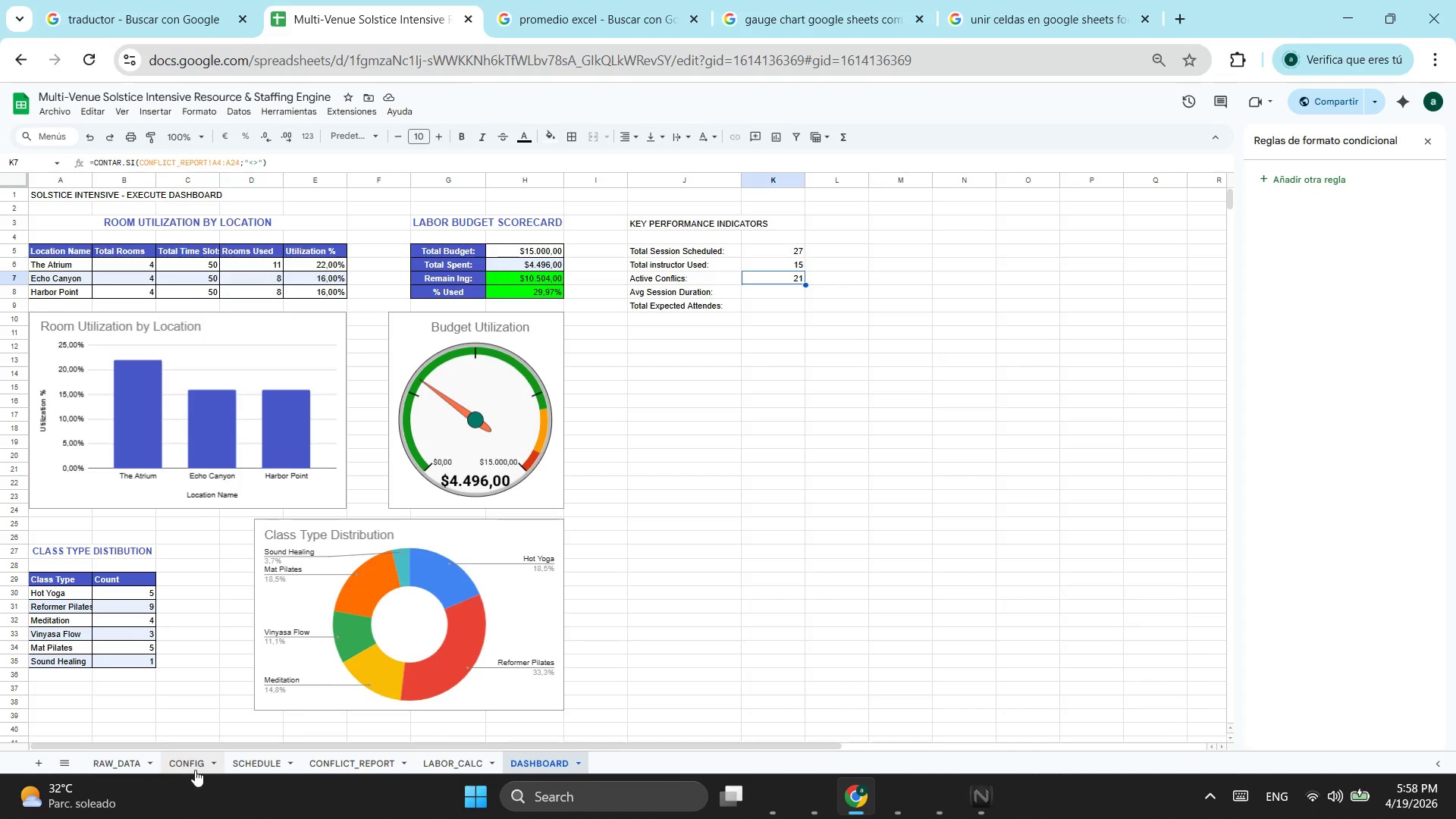 
left_click([982, 27])
 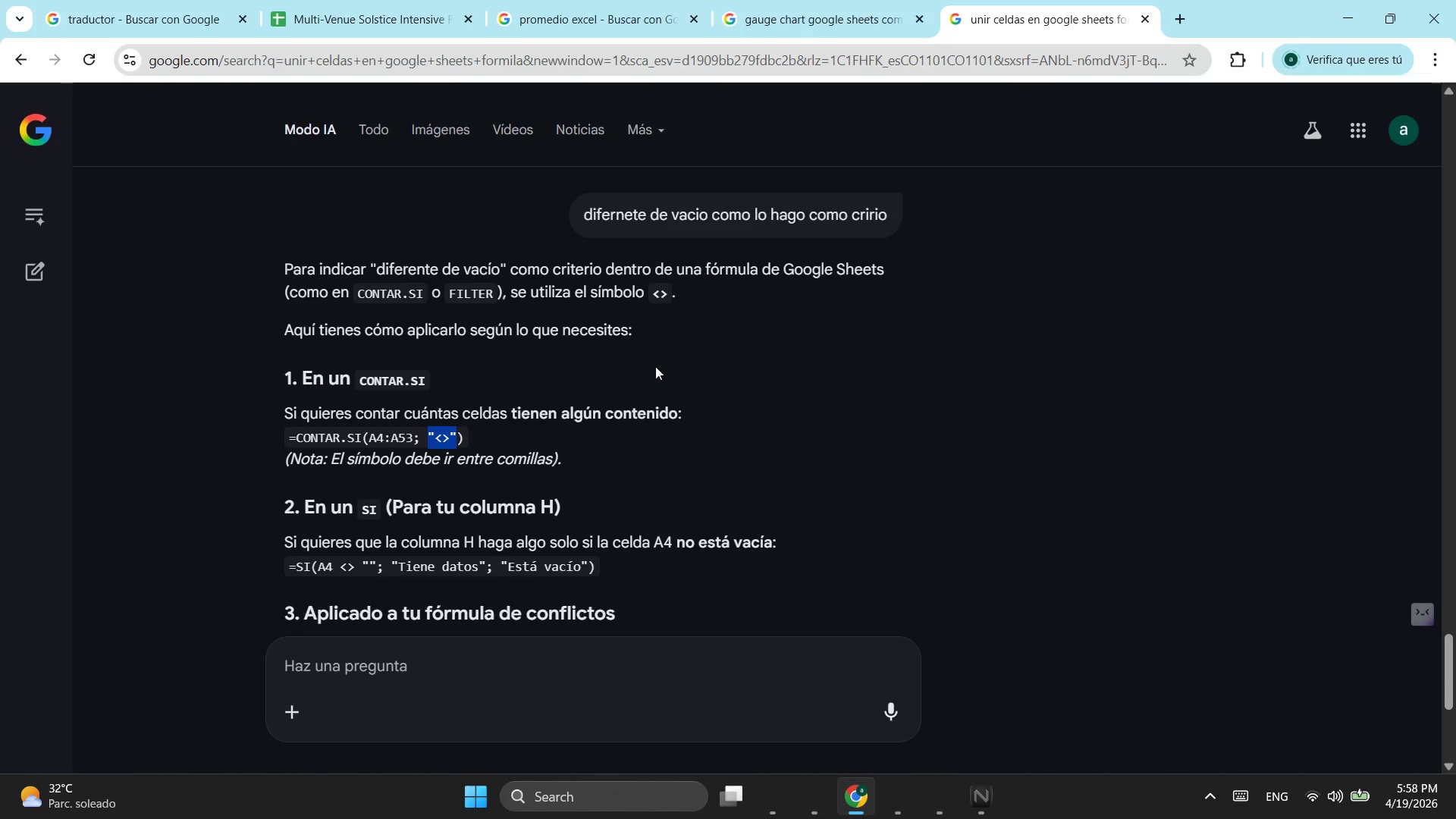 
scroll: coordinate [651, 371], scroll_direction: down, amount: 3.0
 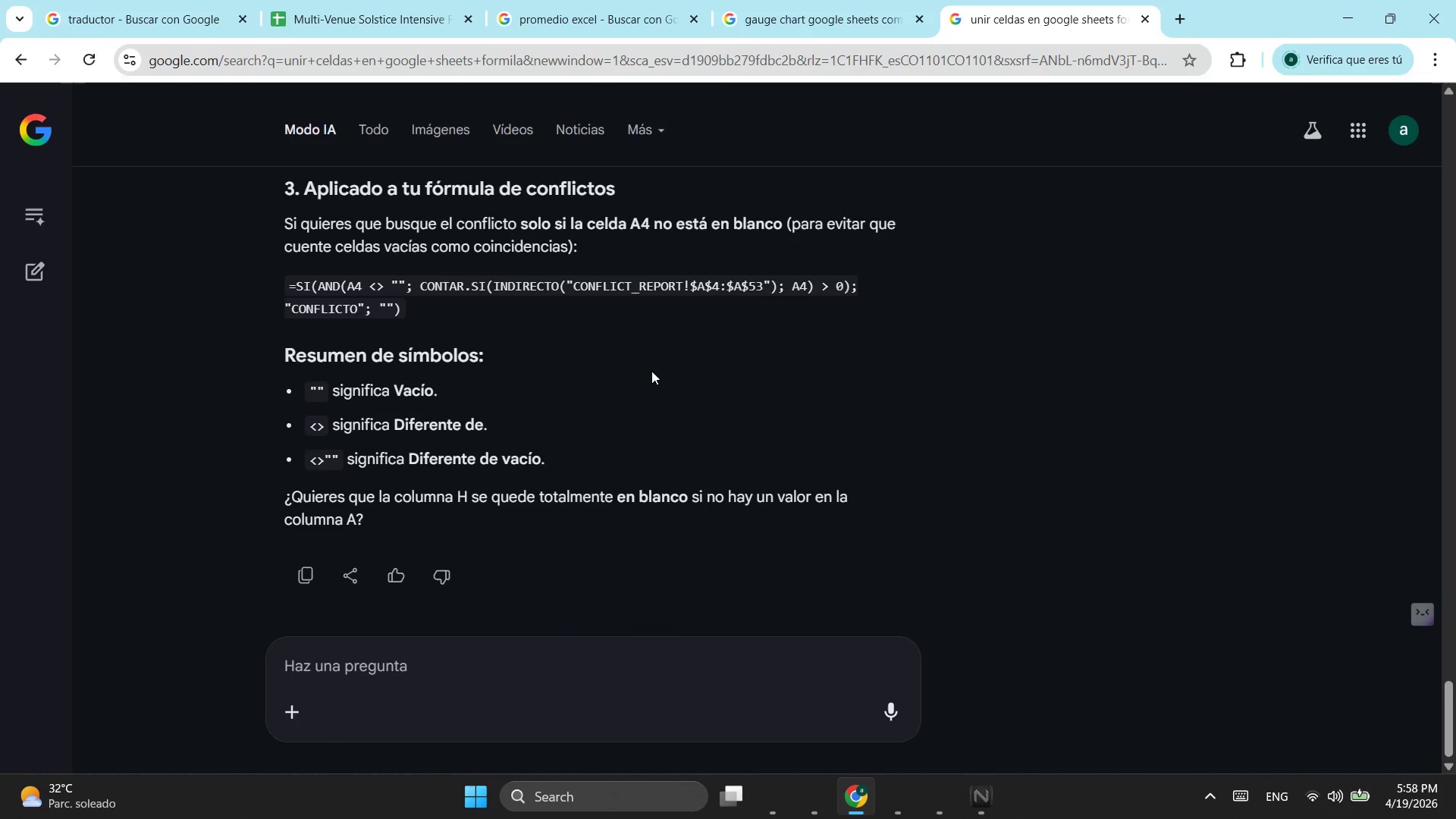 
wait(10.78)
 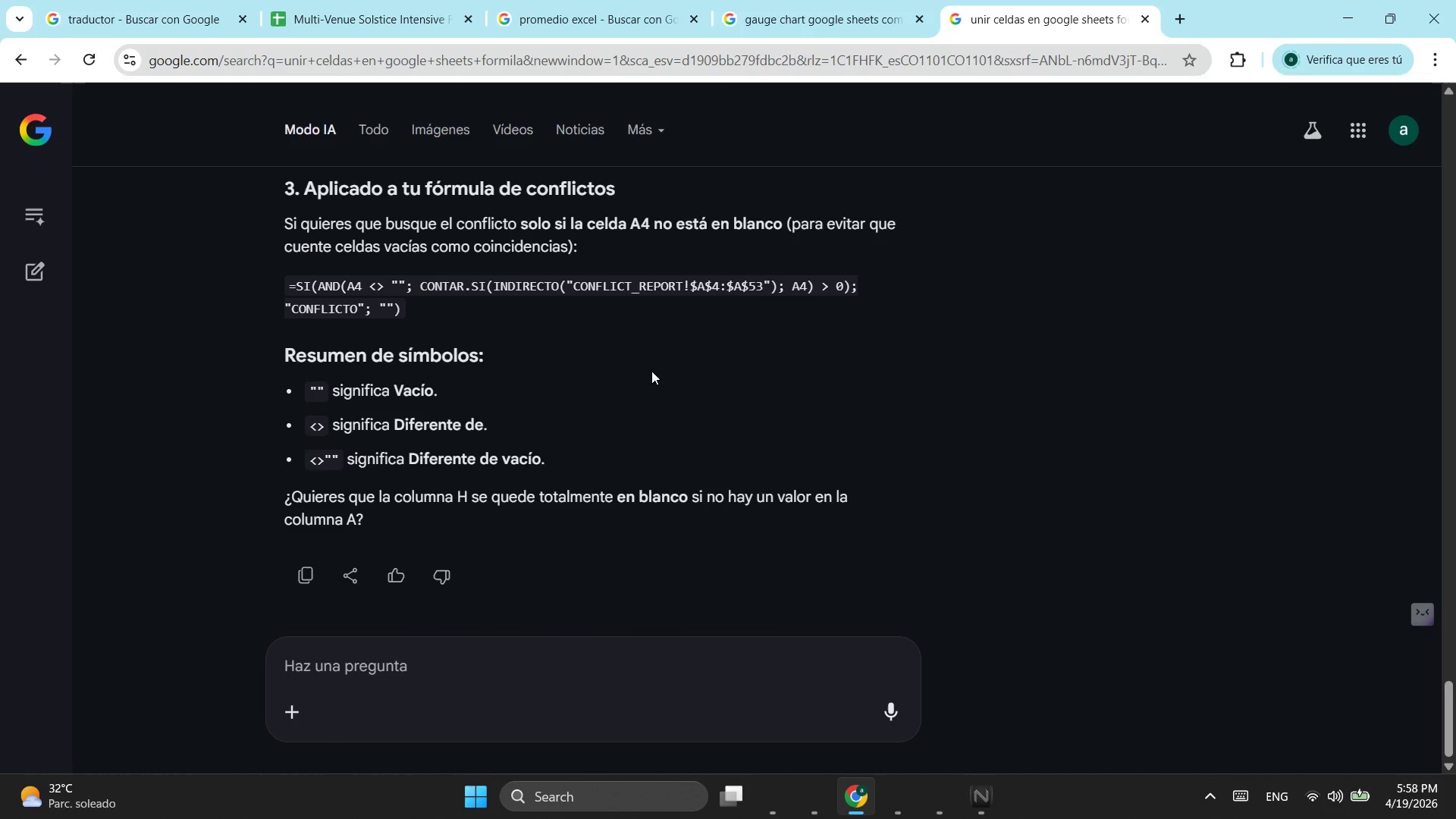 
left_click_drag(start_coordinate=[337, 462], to_coordinate=[303, 469])
 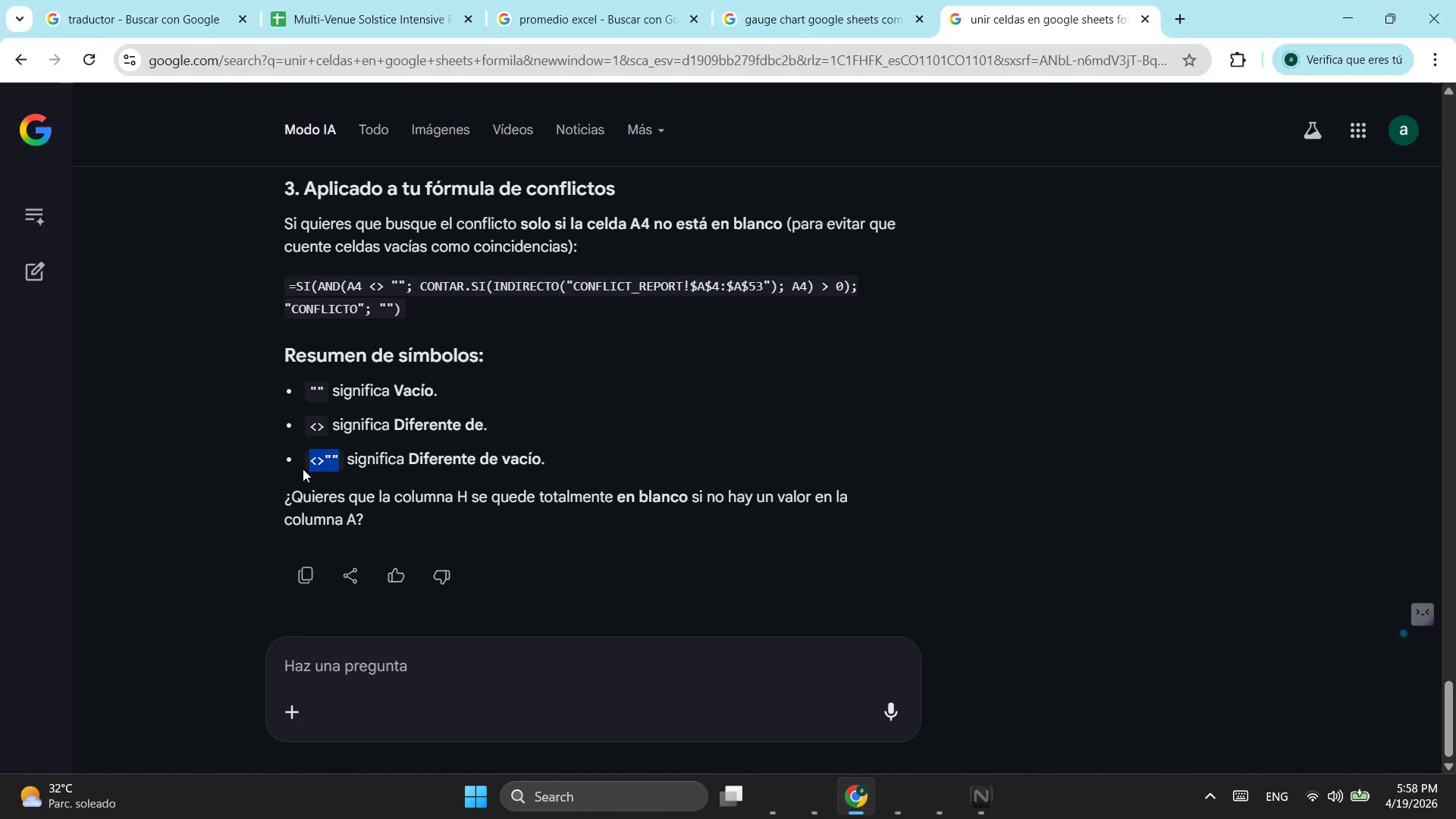 
key(Control+C)
 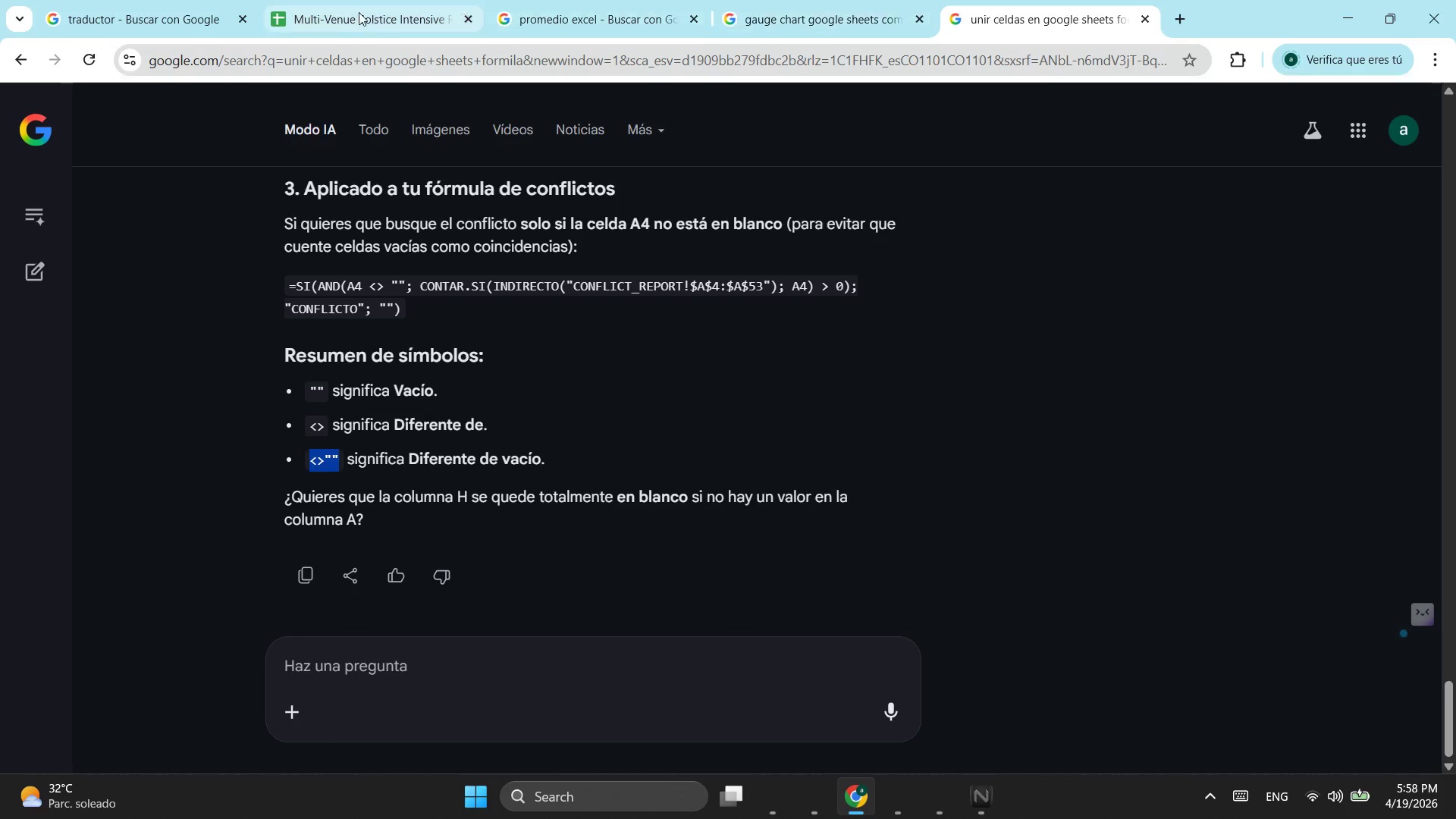 
left_click([346, 14])
 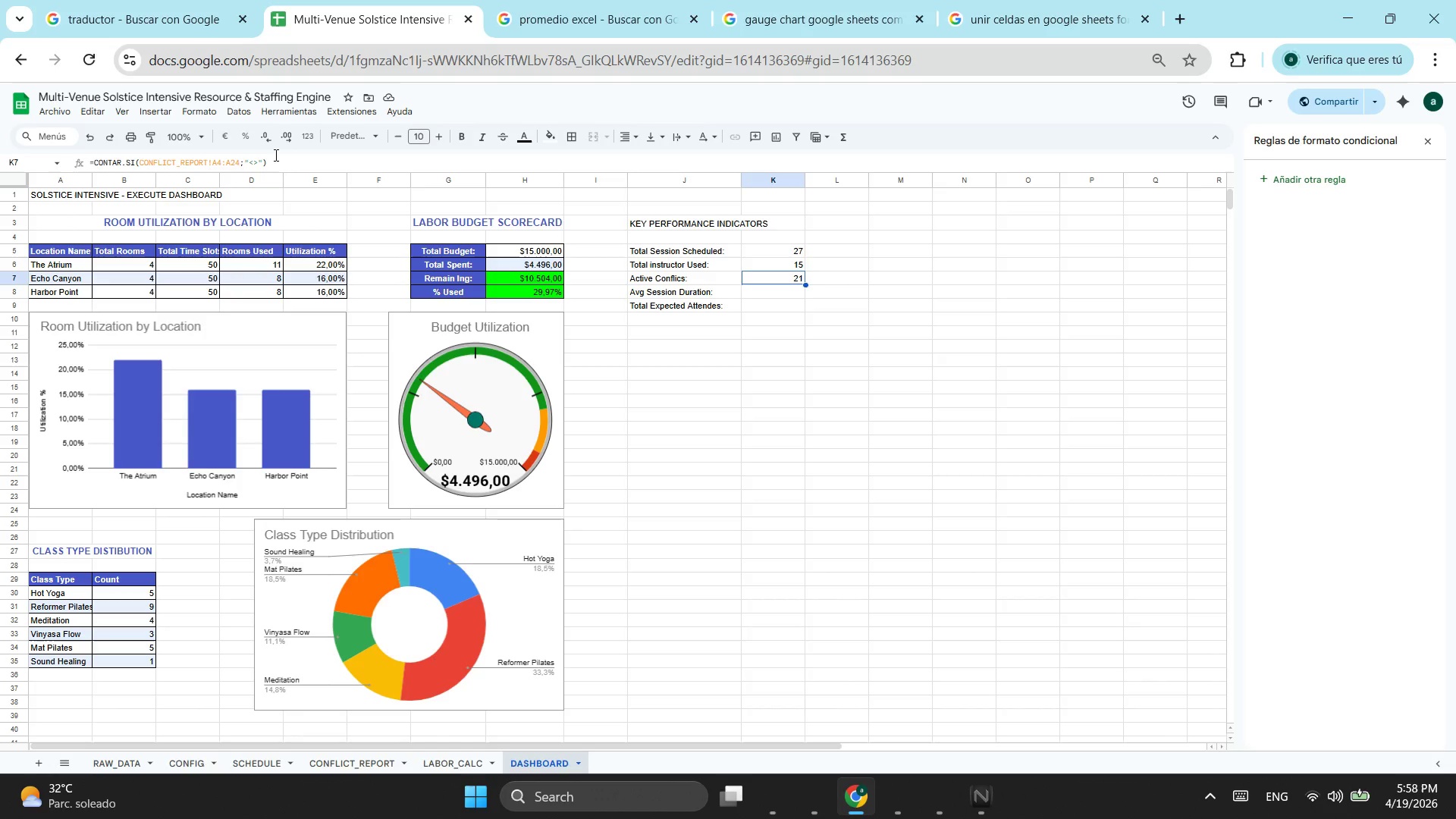 
left_click_drag(start_coordinate=[262, 158], to_coordinate=[246, 162])
 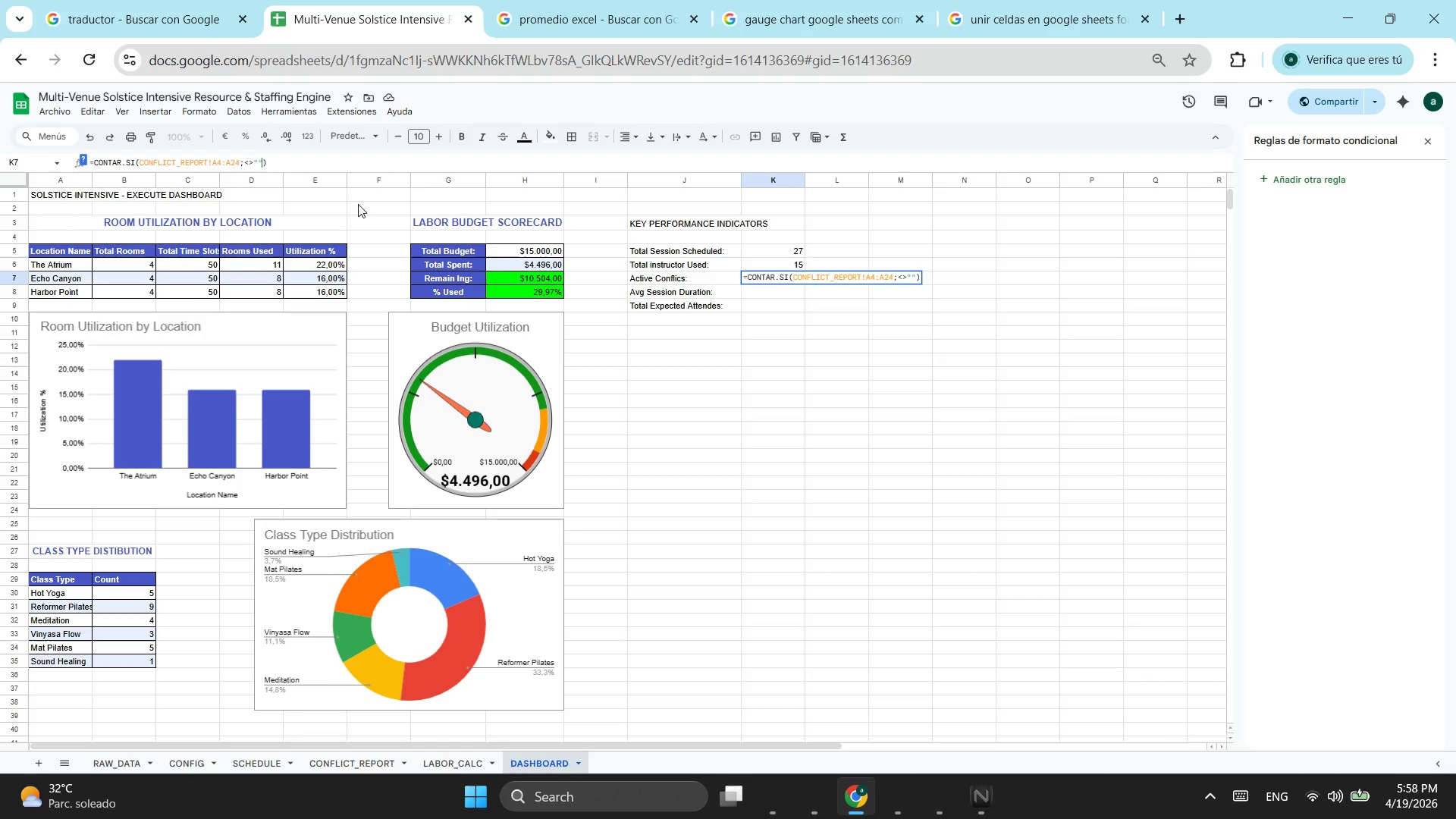 
key(Control+ControlLeft)
 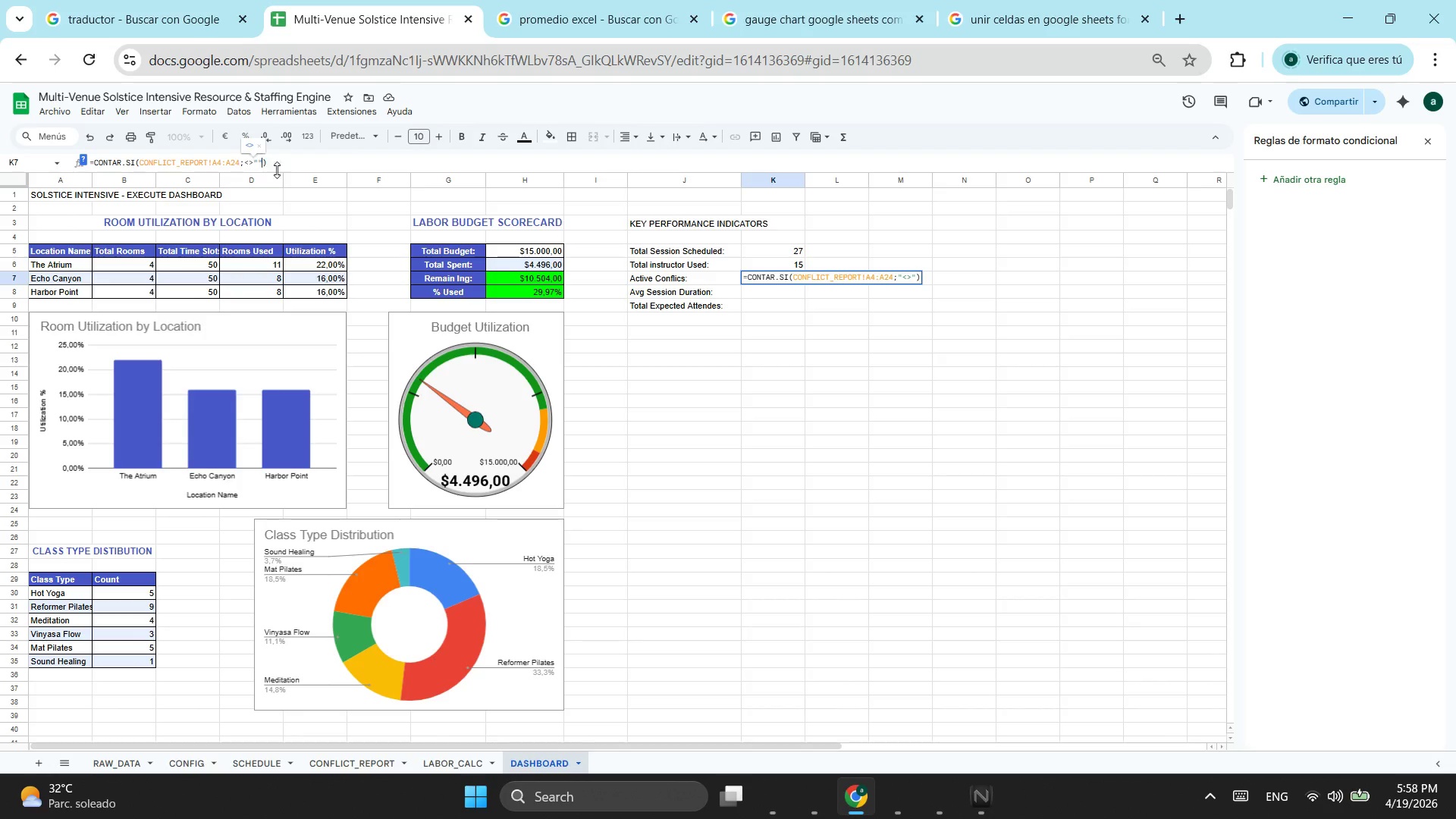 
key(Control+V)
 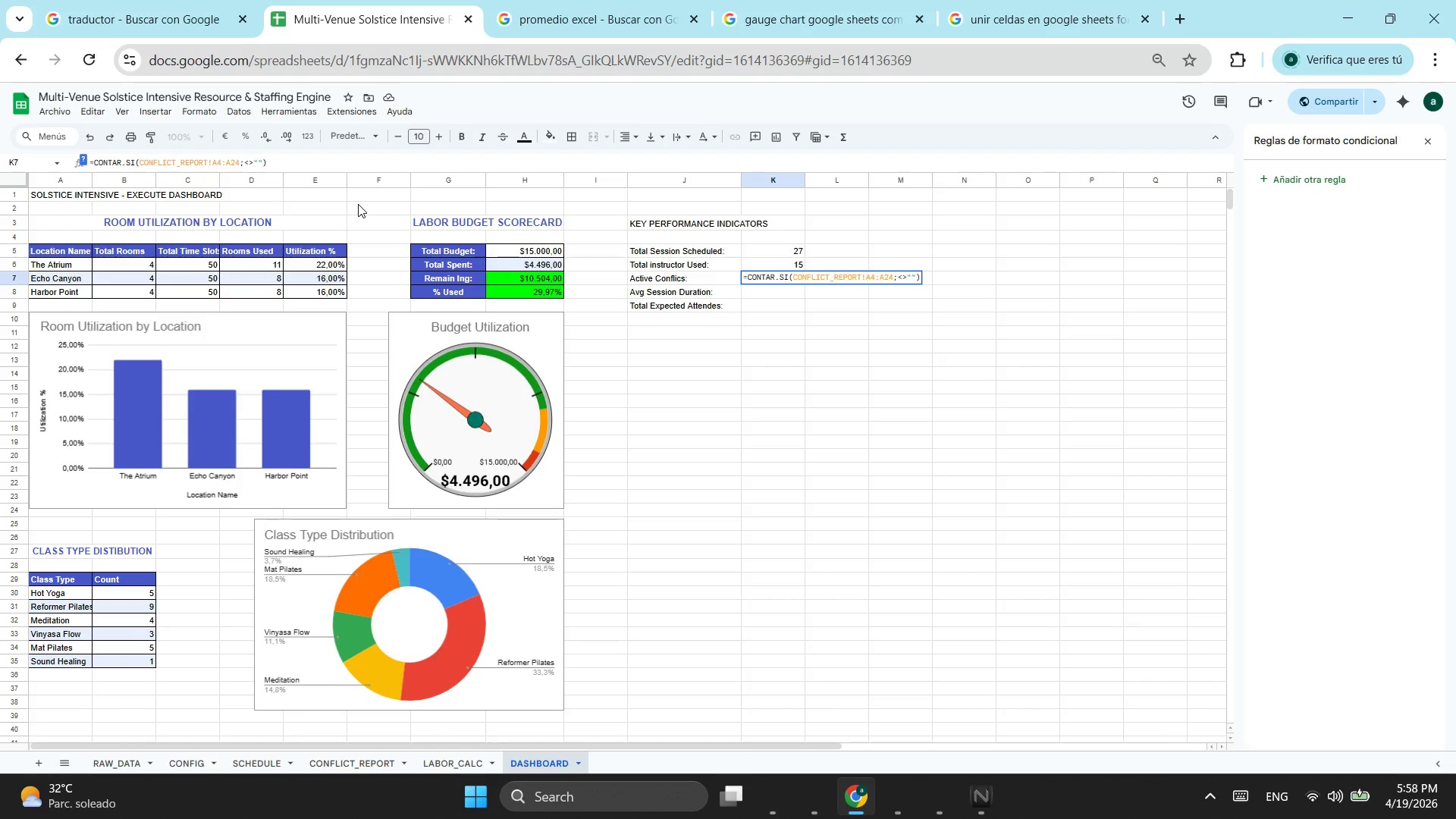 
key(Enter)
 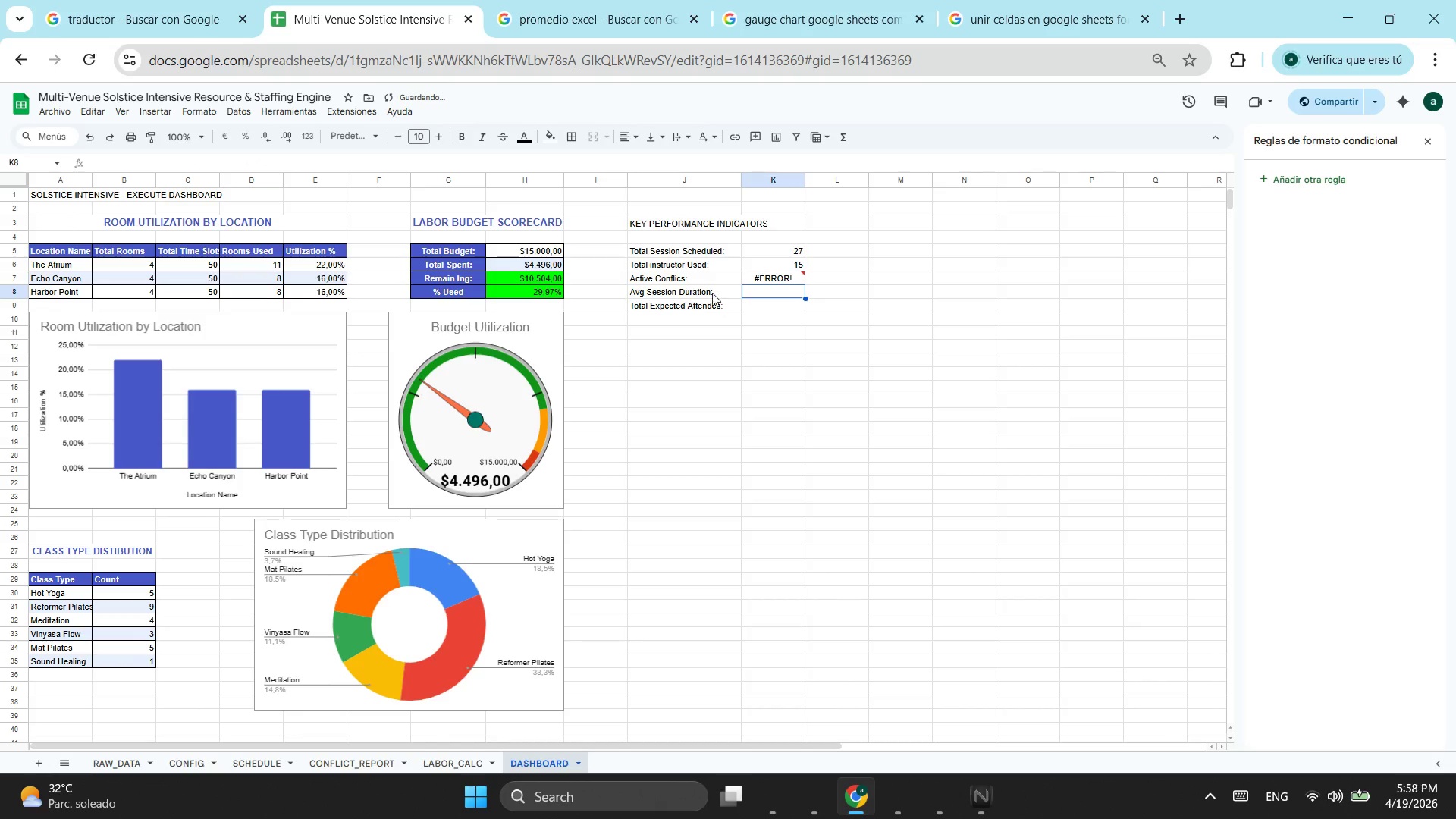 
left_click([779, 279])
 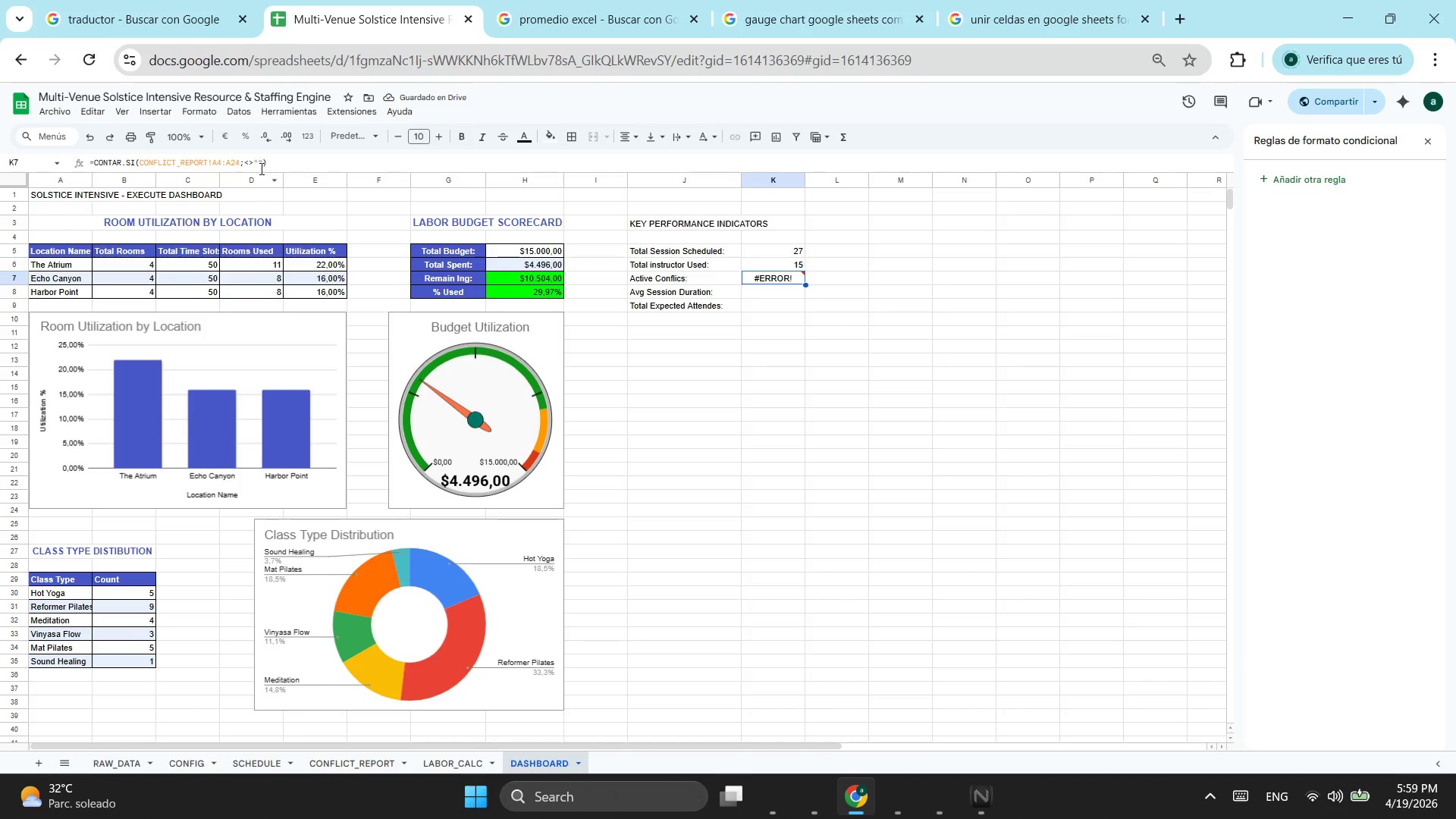 
left_click_drag(start_coordinate=[262, 164], to_coordinate=[245, 164])
 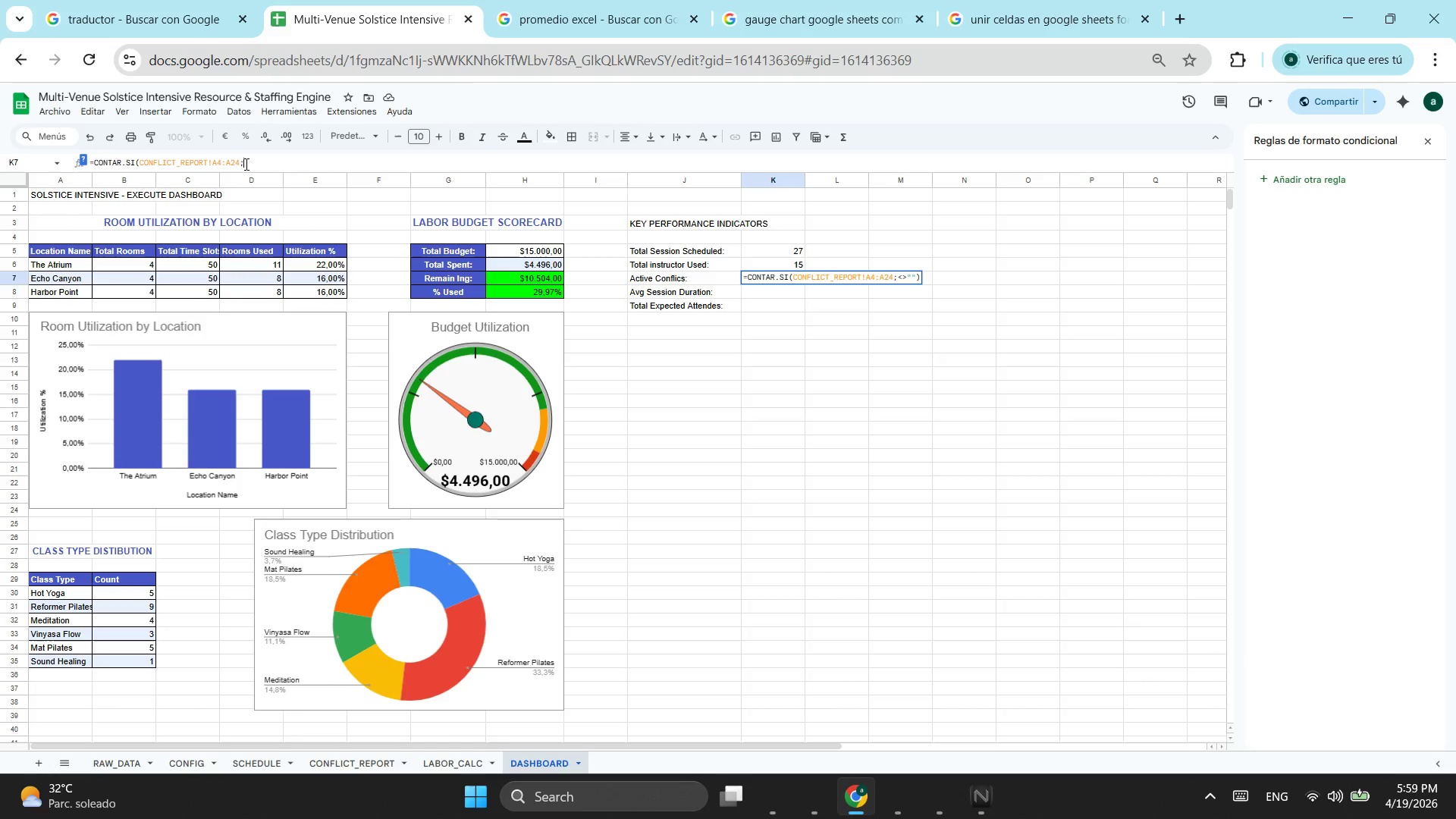 
key(Backspace)
 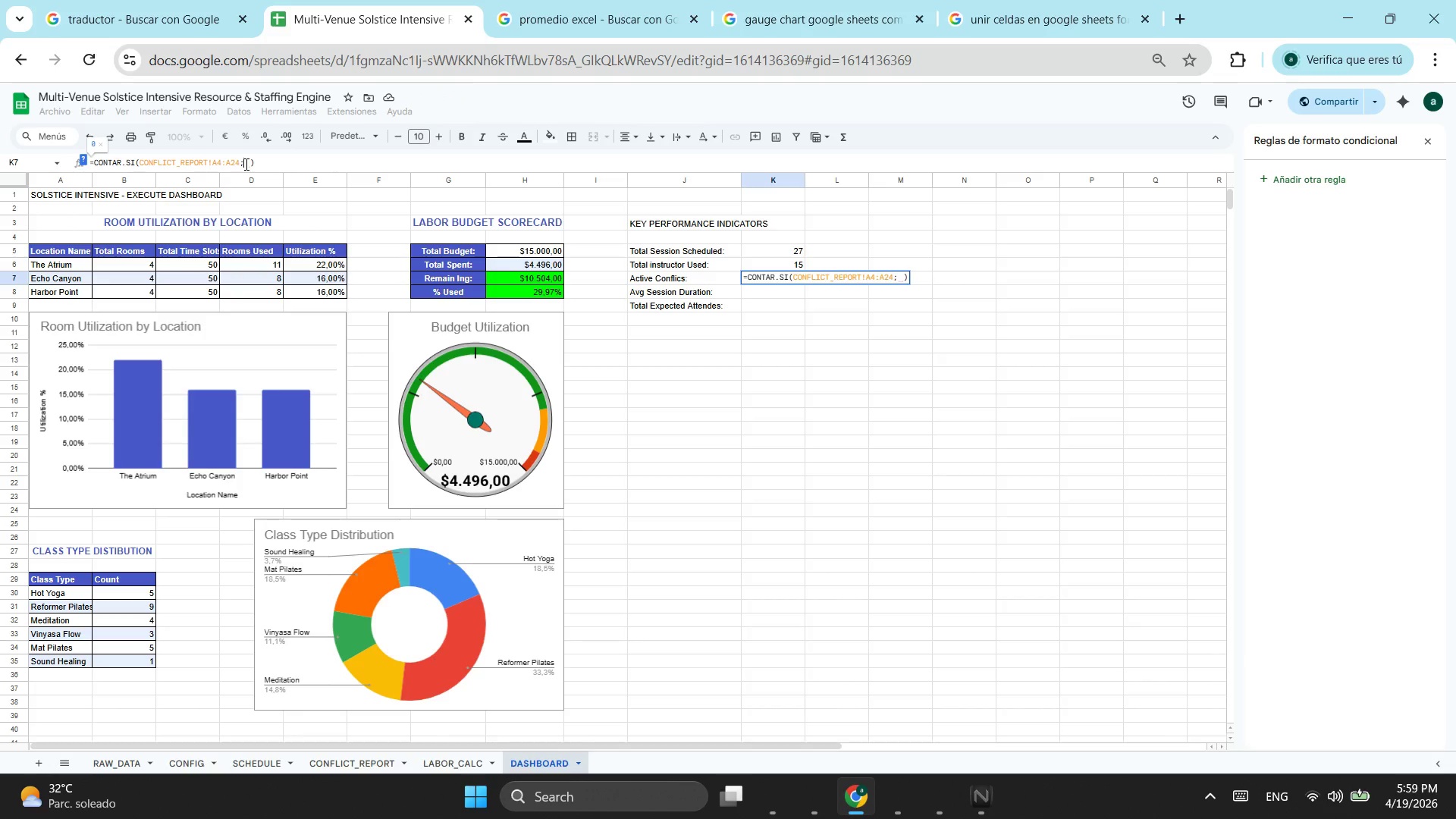 
left_click([1076, 0])
 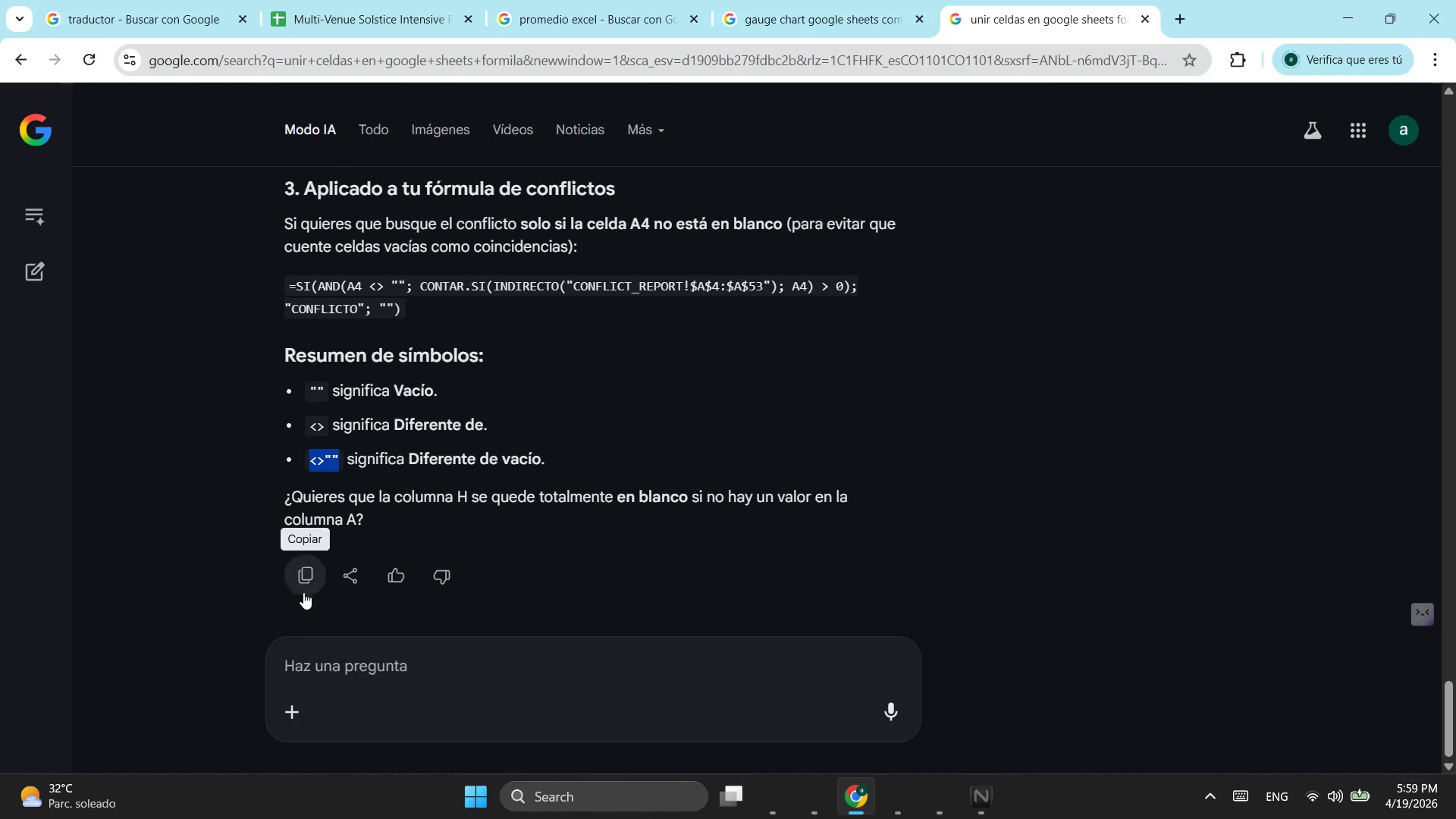 
left_click([344, 653])
 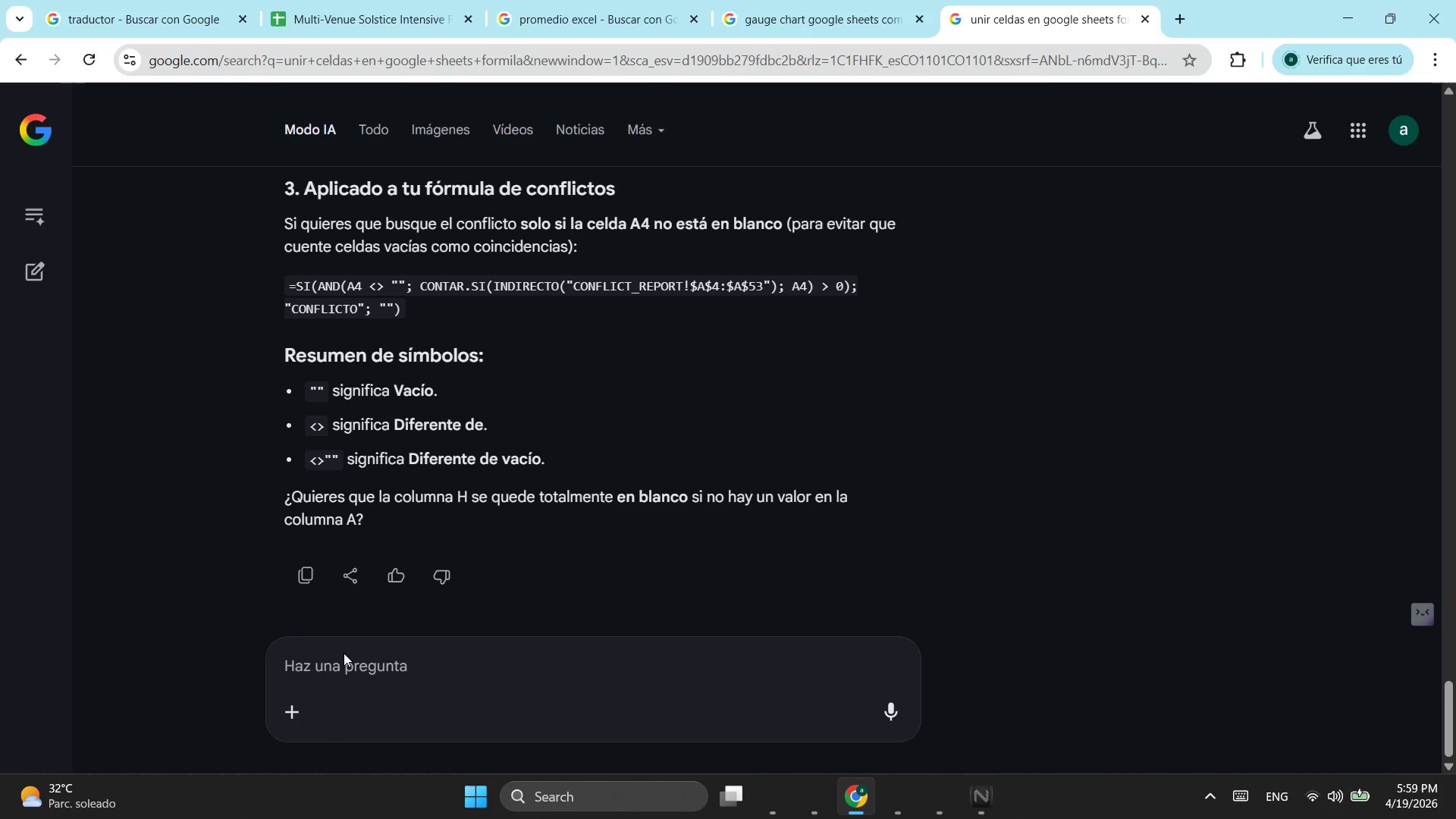 
type(porque me cuetn)
key(Backspace)
type(ta uno s)
key(Backspace)
key(Backspace)
type(s datos si l)
key(Backspace)
type(solo tengo la fir)
key(Backspace)
type(o)
key(Backspace)
key(Backspace)
type(ormula y el resultado de estas es vacio)
 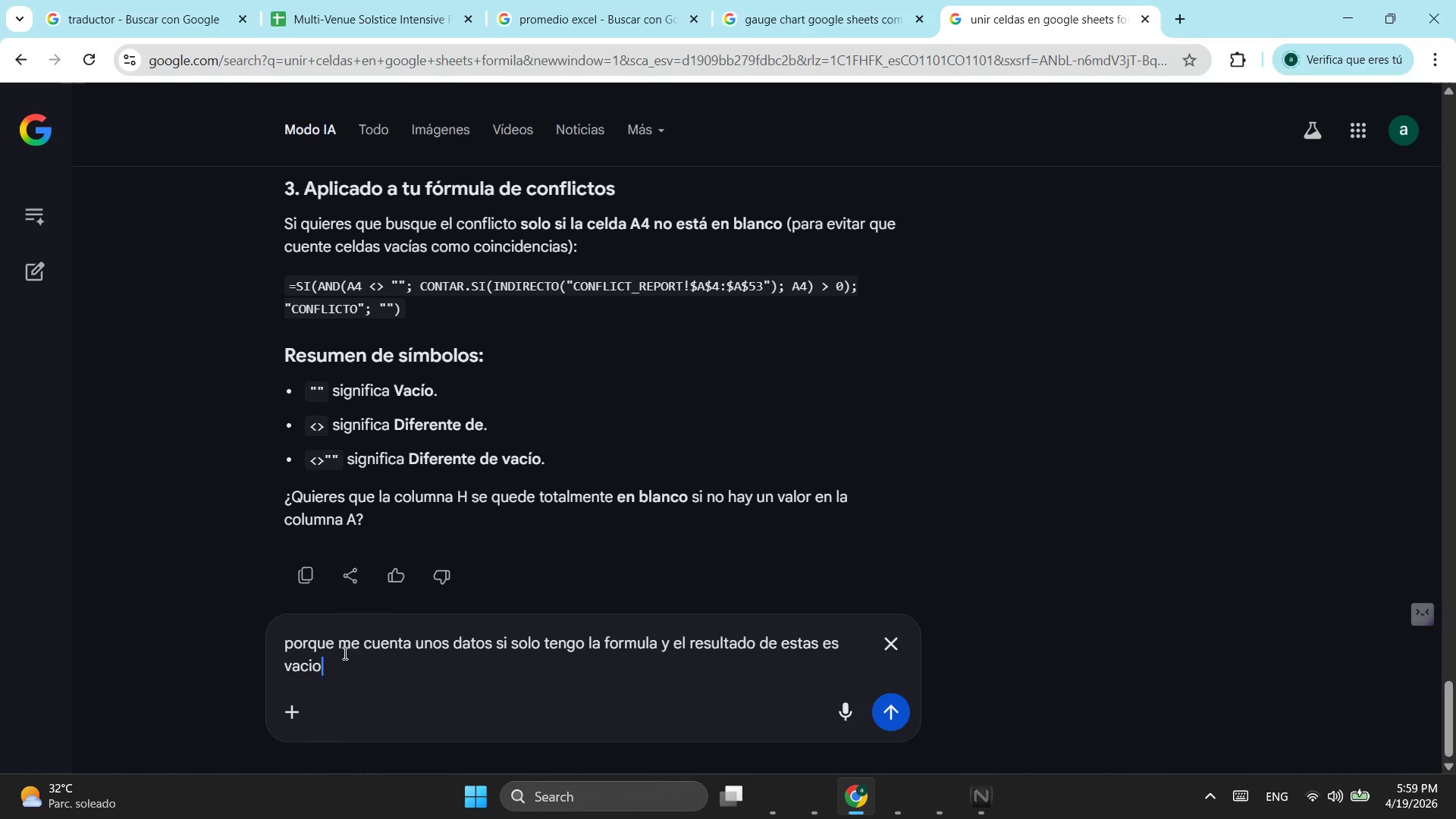 
key(Enter)
 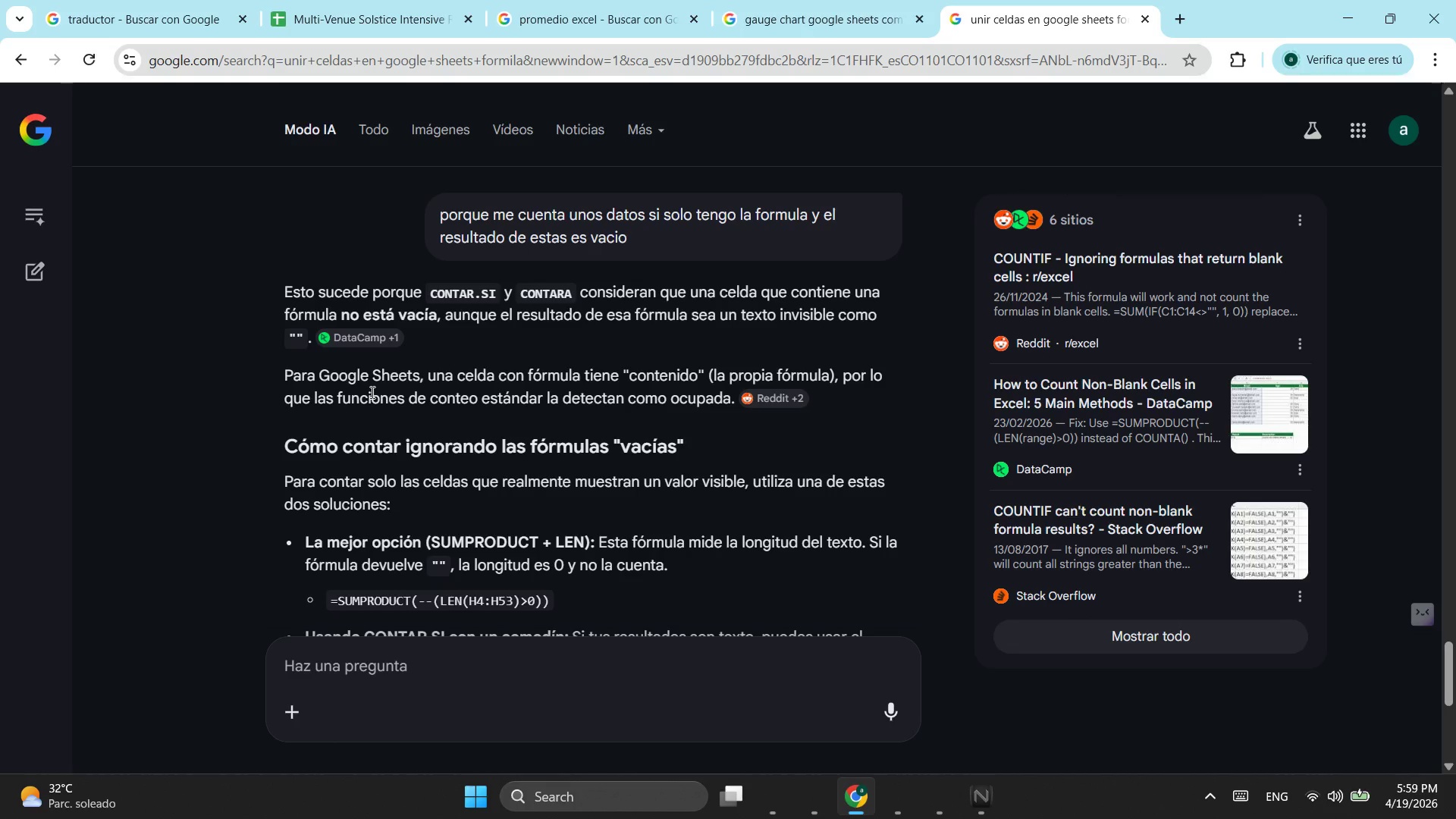 
wait(19.23)
 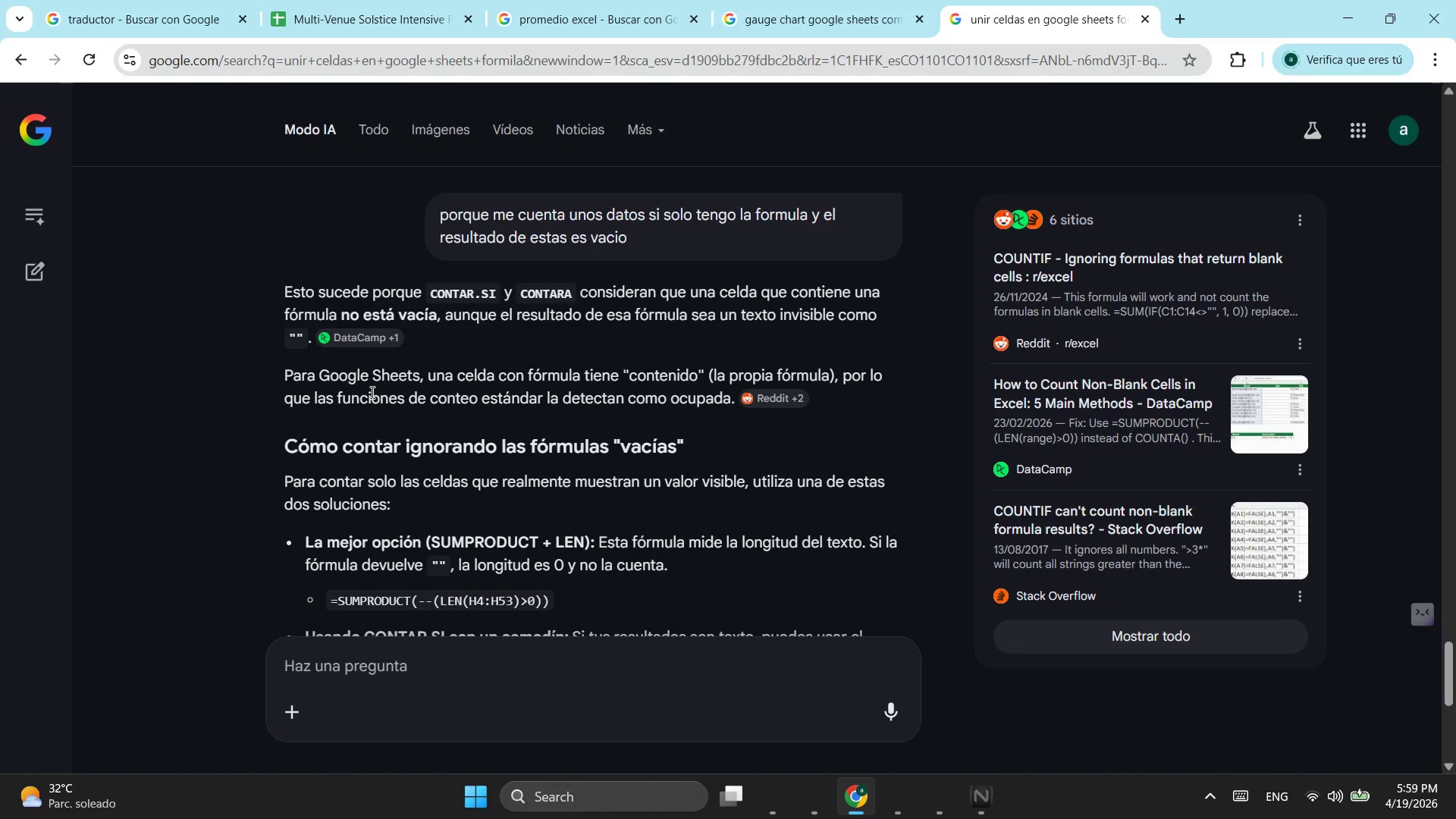 
scroll: coordinate [237, 384], scroll_direction: down, amount: 1.0
 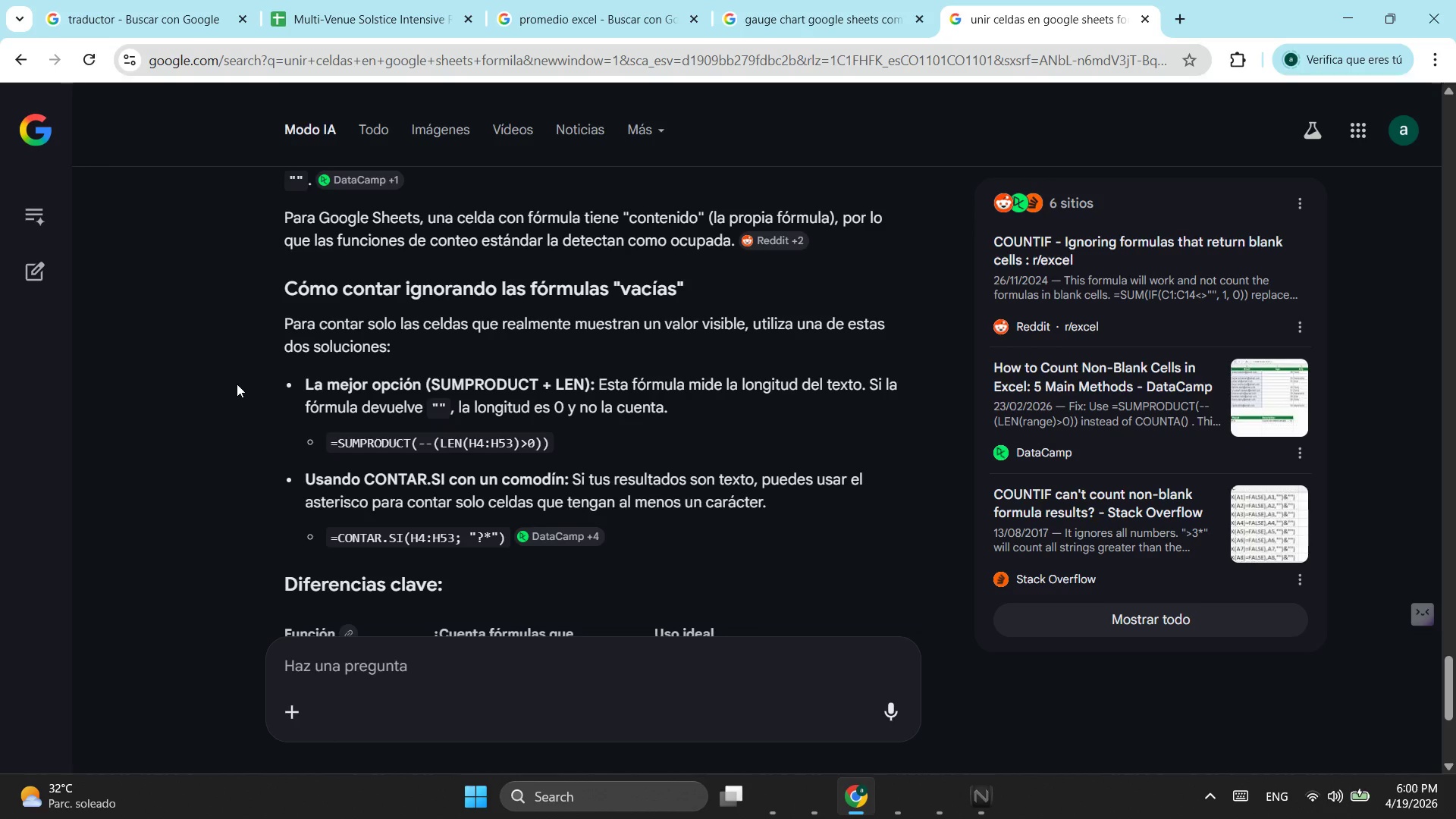 
wait(19.96)
 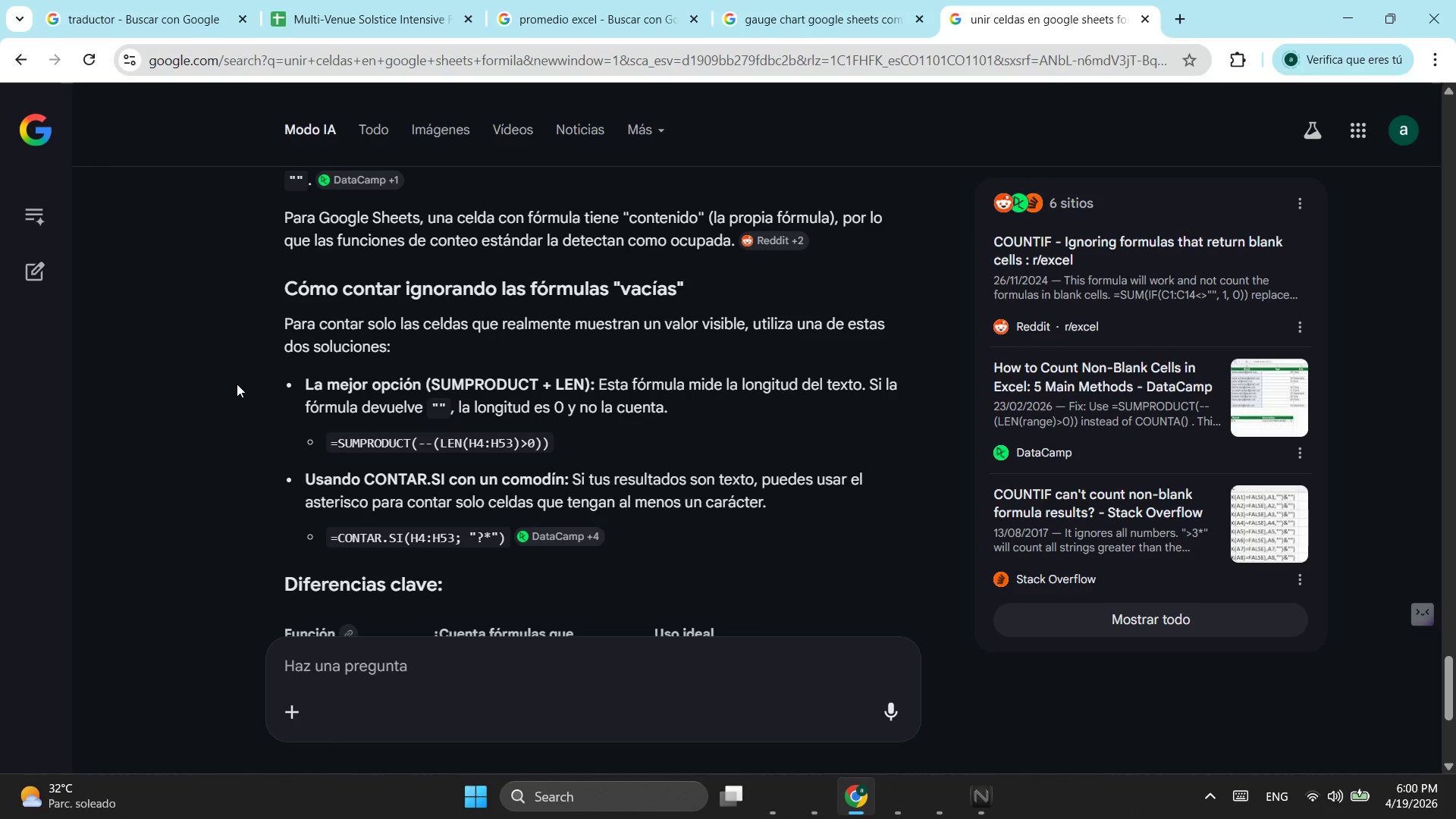 
left_click_drag(start_coordinate=[469, 535], to_coordinate=[498, 539])
 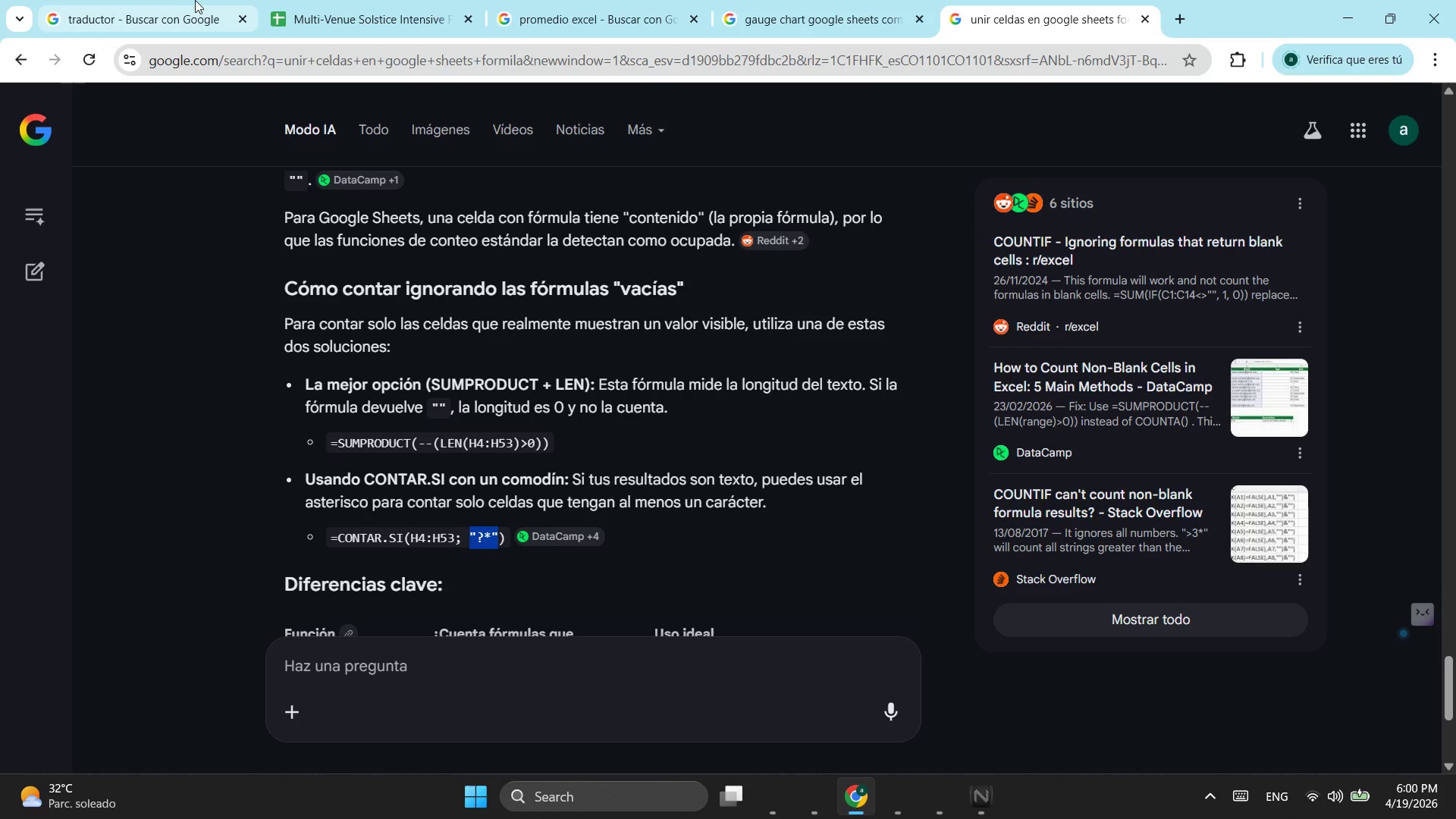 
key(Control+ControlLeft)
 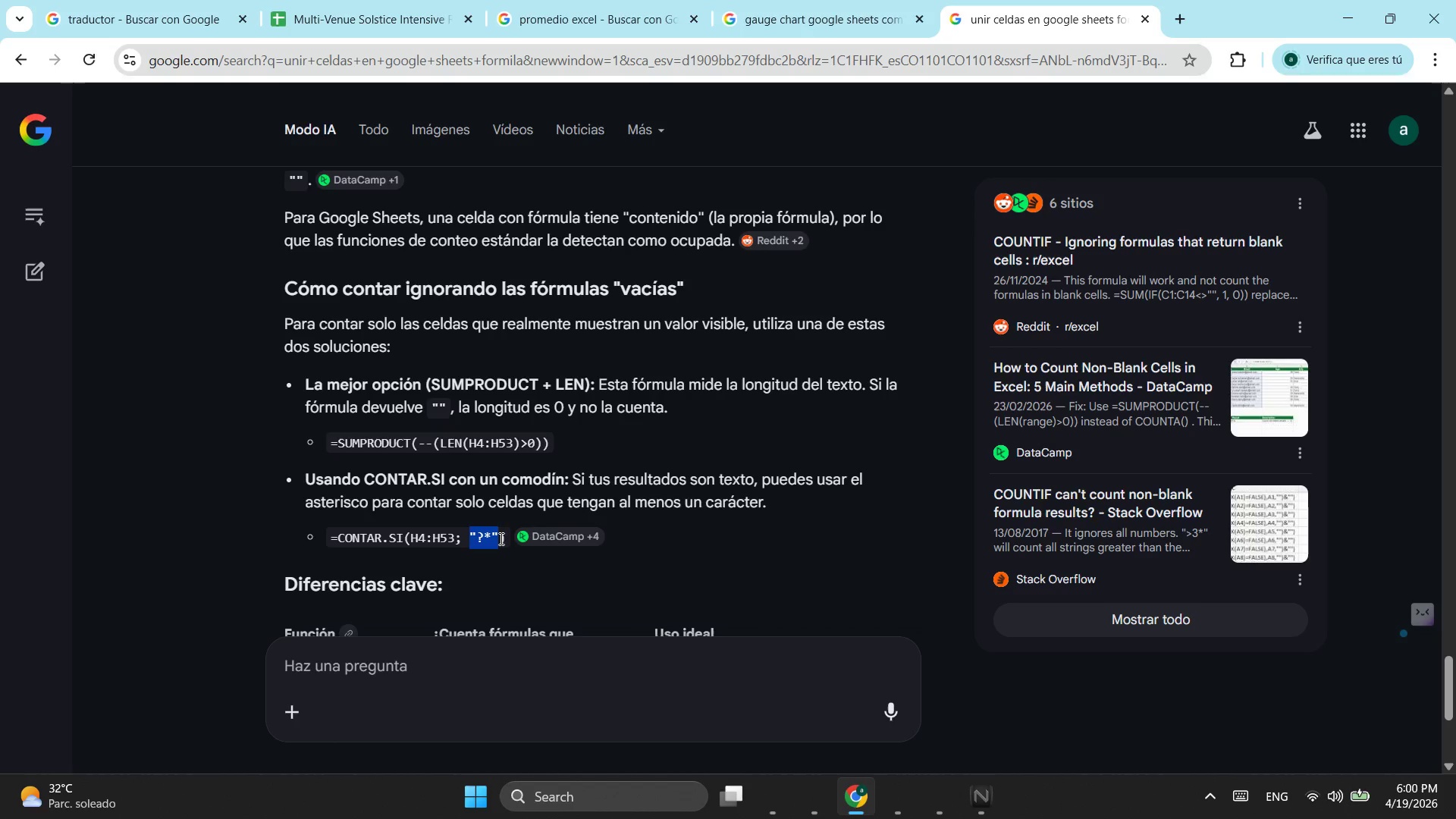 
key(Control+C)
 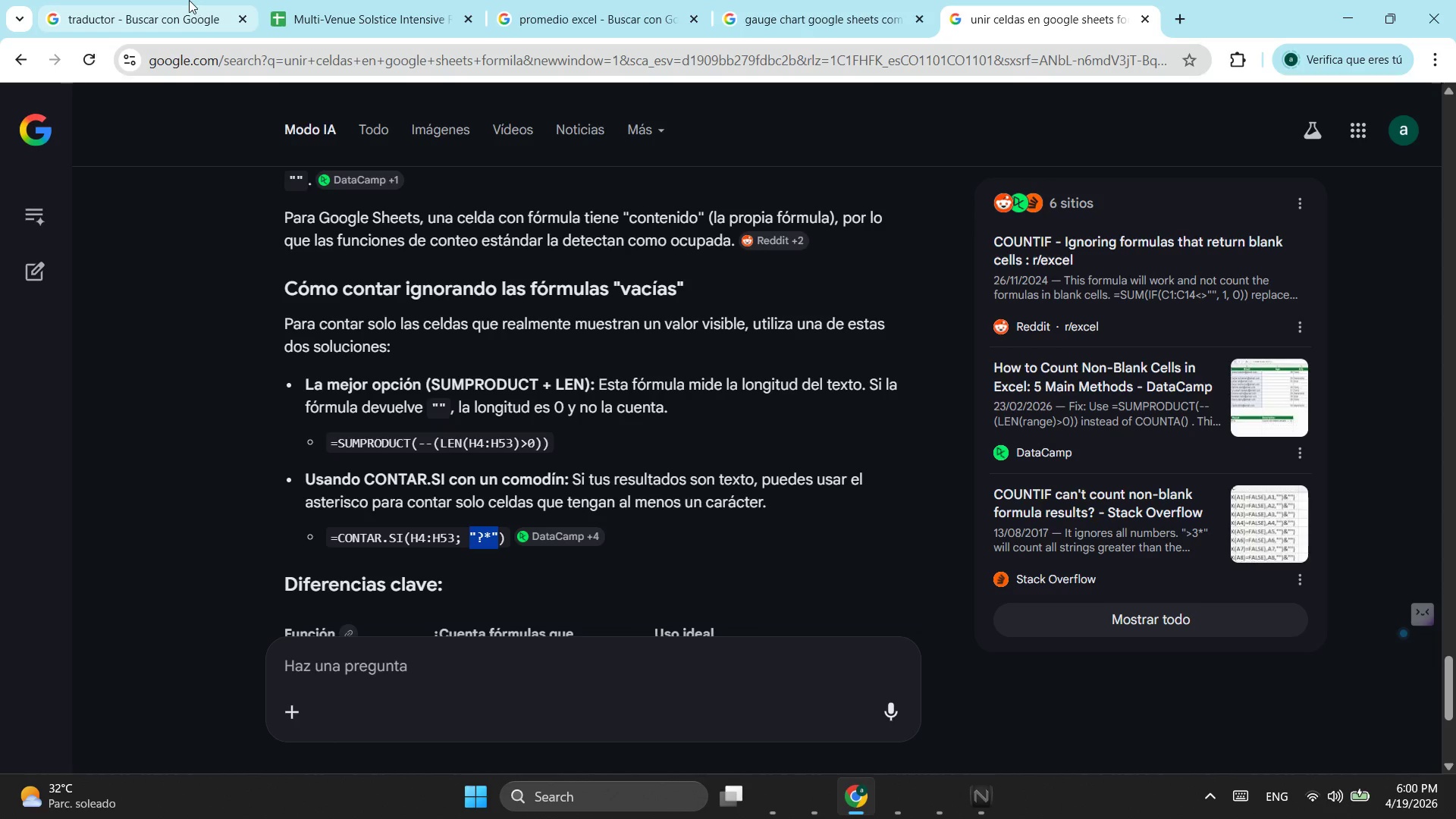 
left_click([177, 0])
 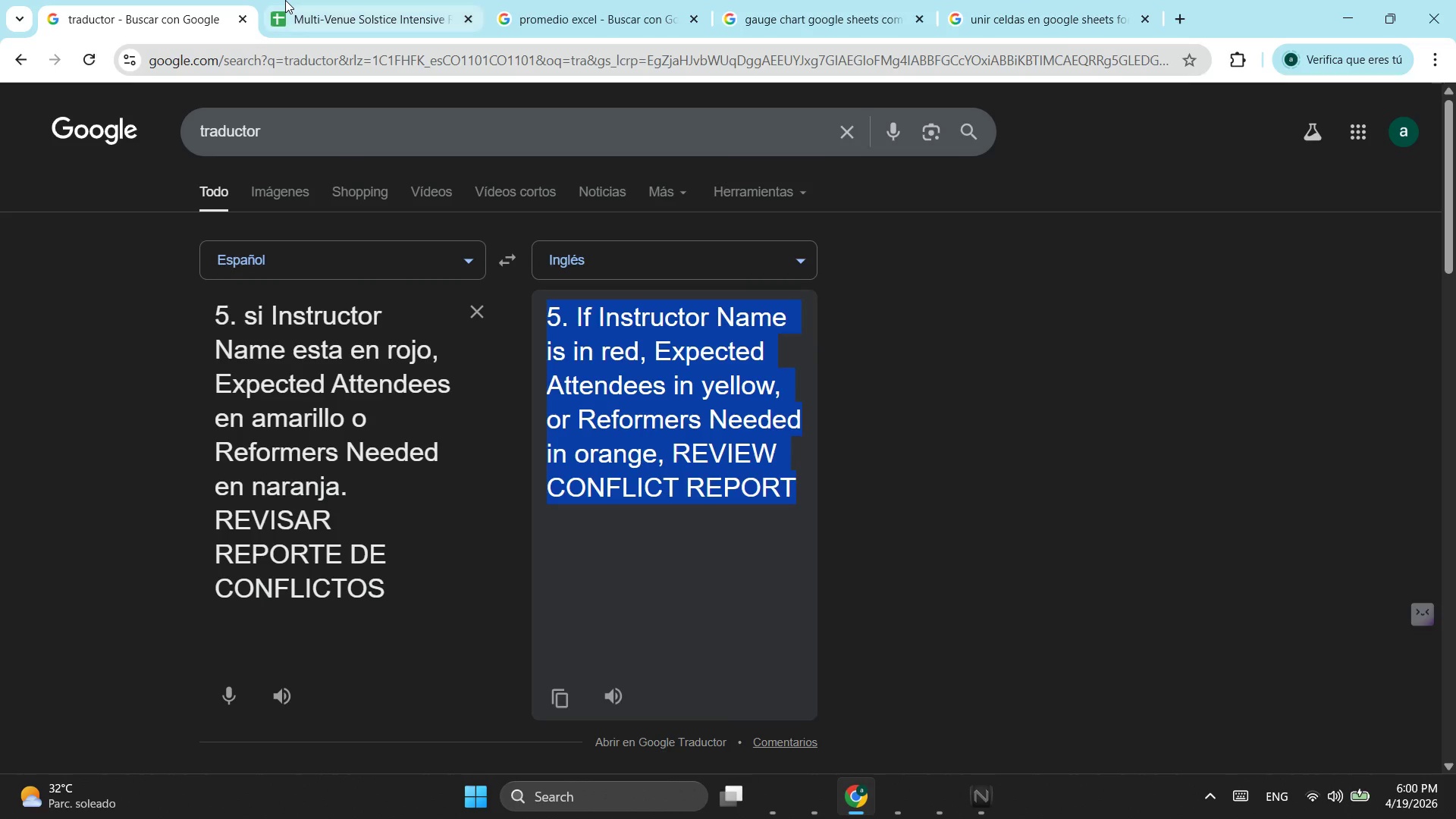 
left_click([285, 0])
 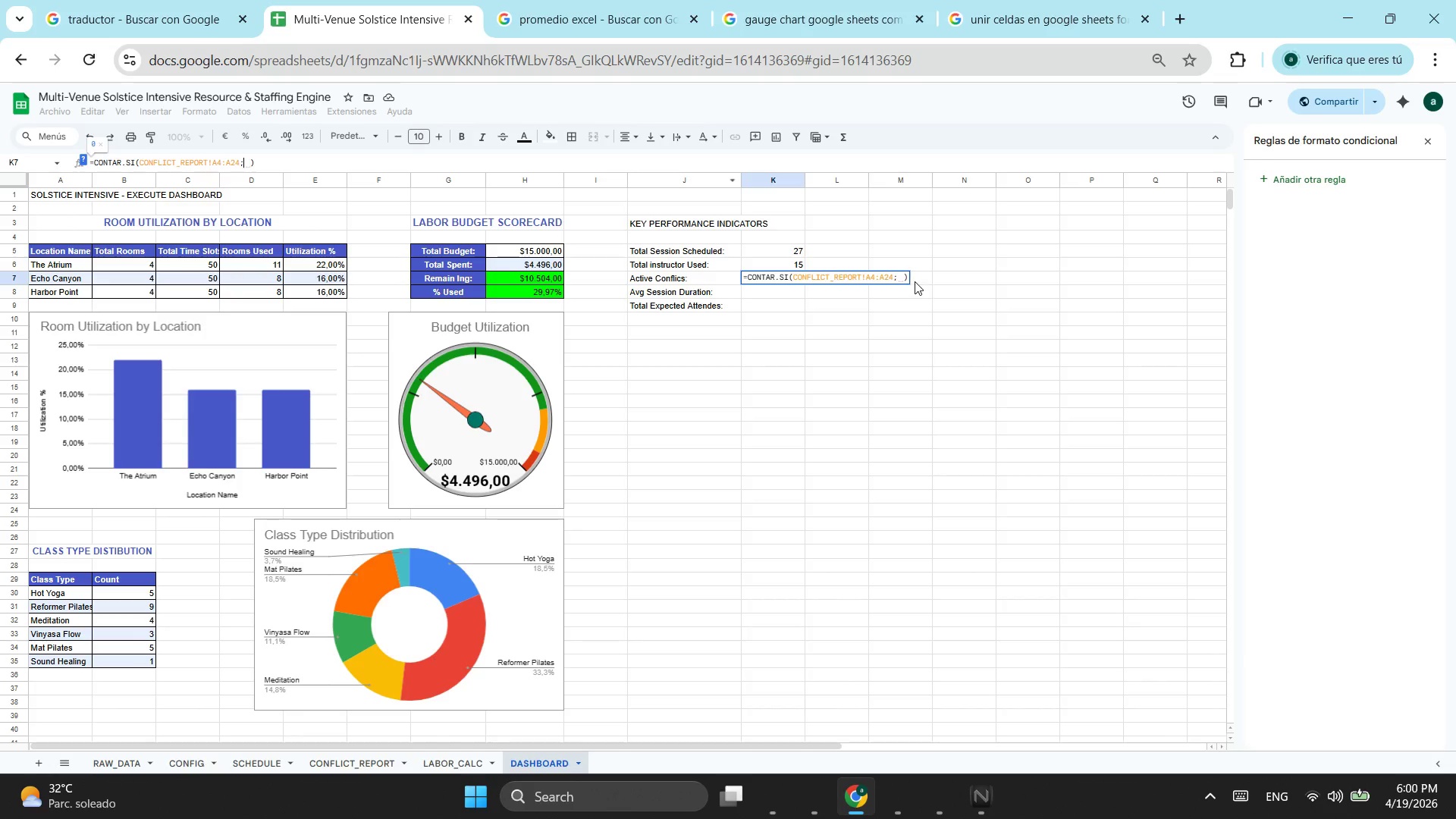 
left_click([899, 280])
 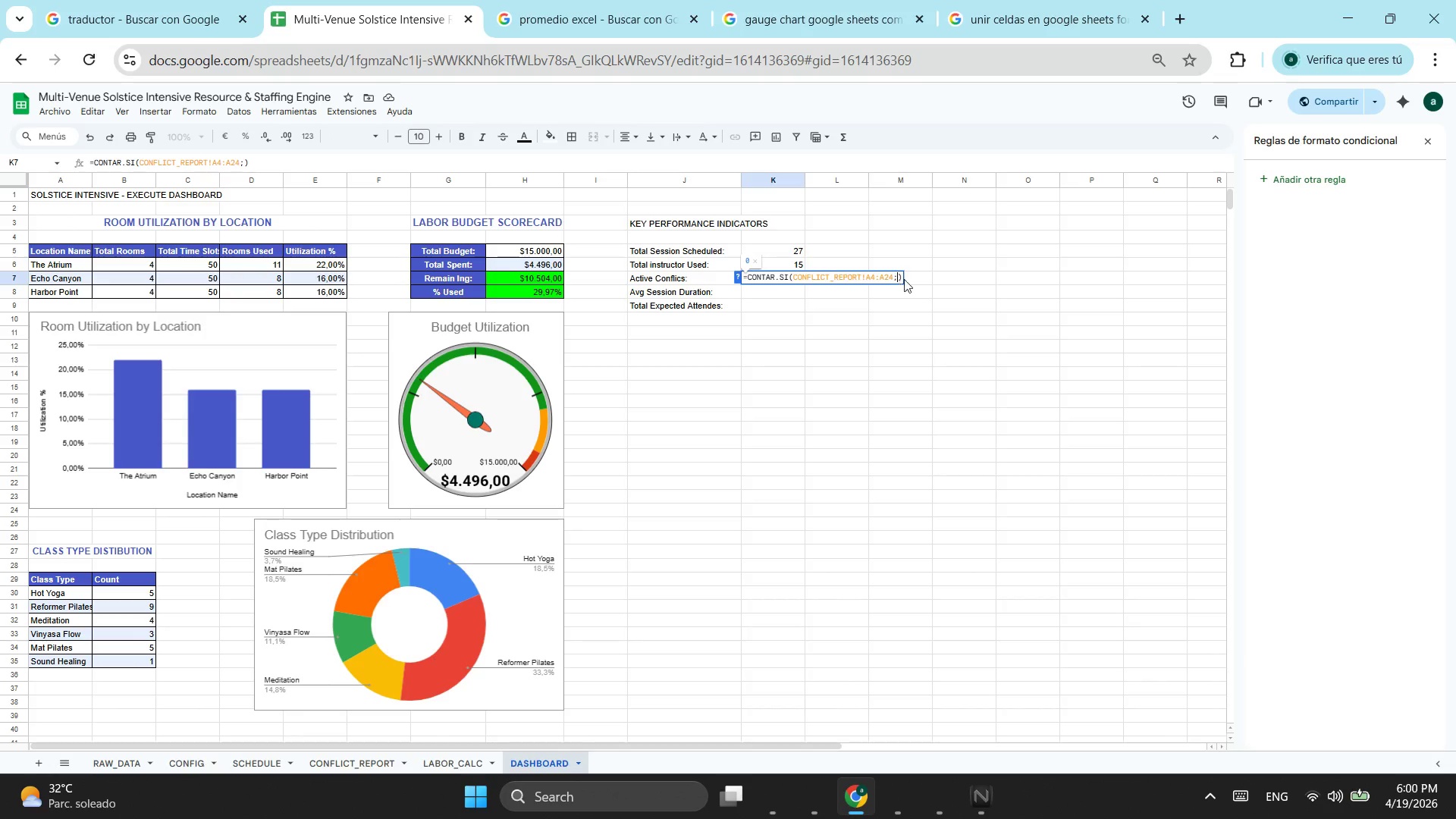 
key(Control+ControlLeft)
 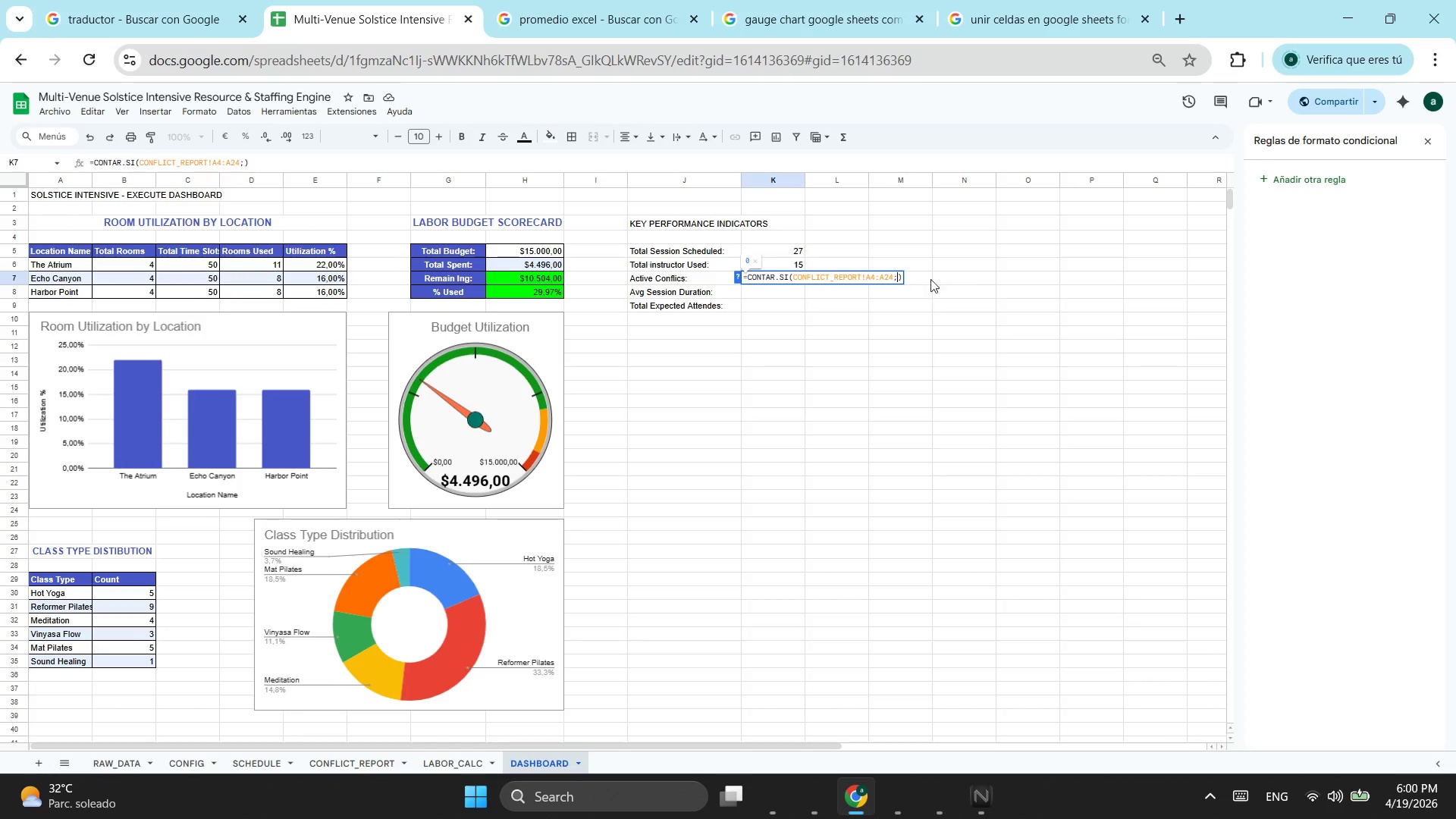 
key(Control+V)
 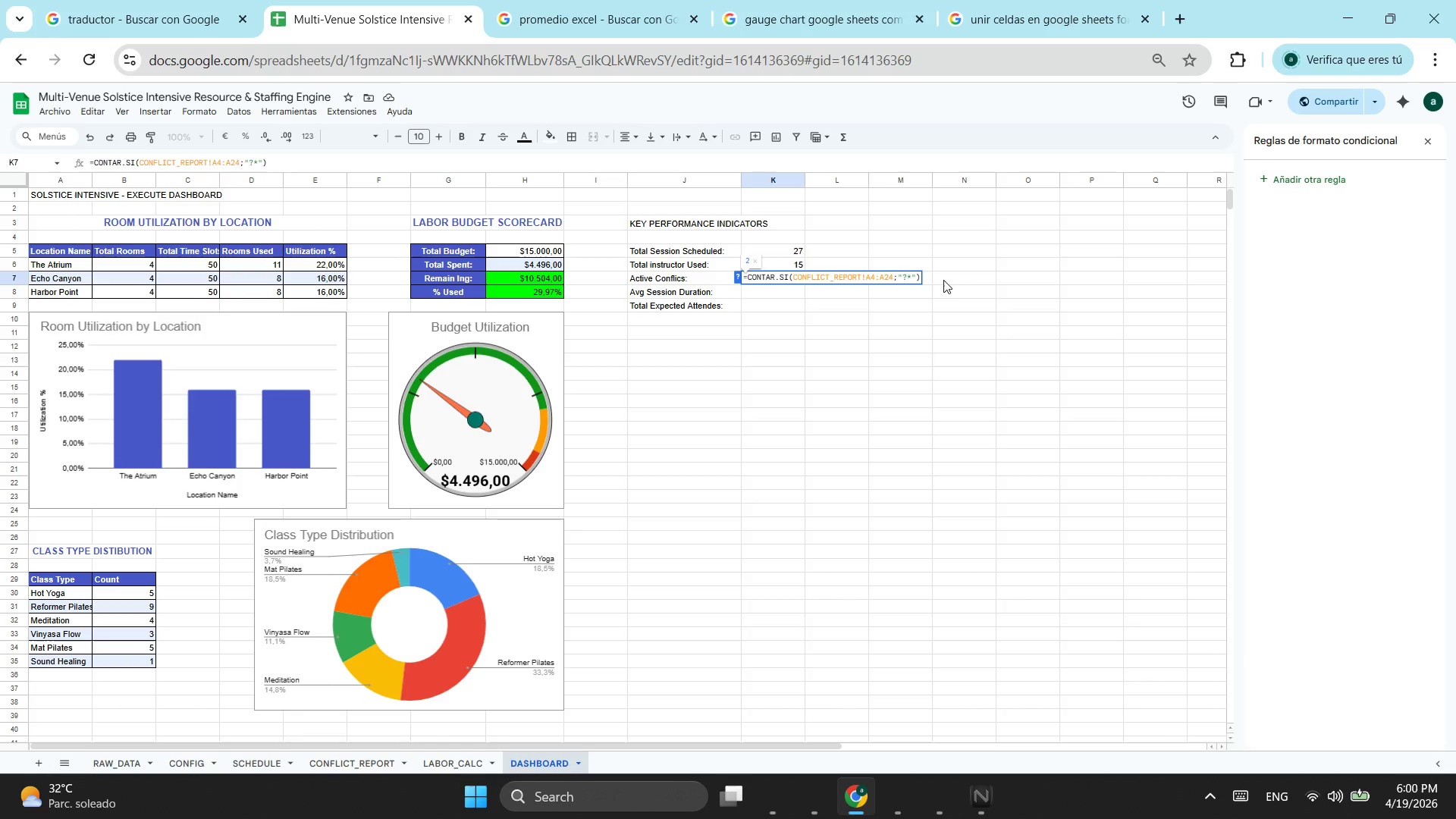 
key(Enter)
 